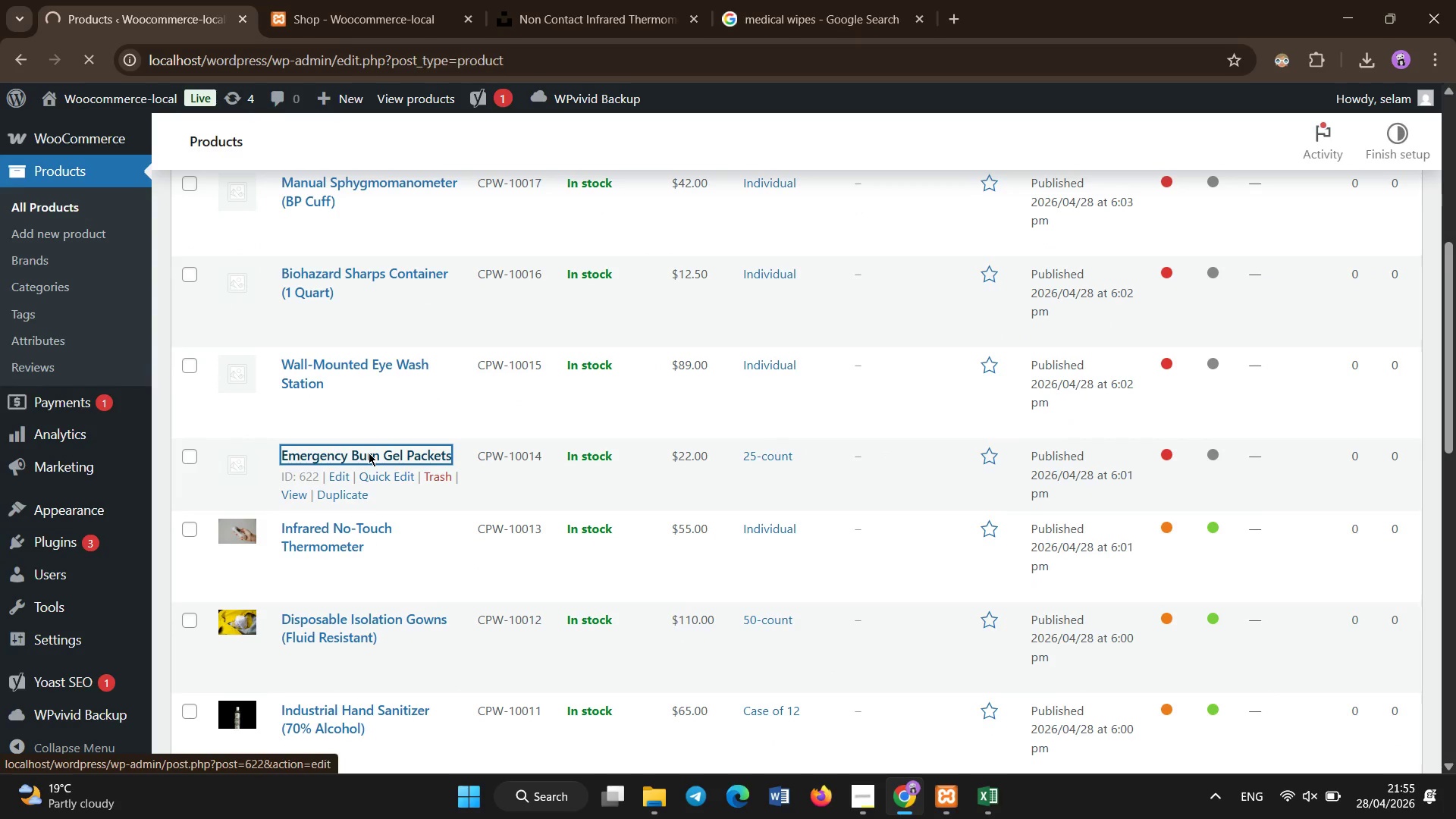 
wait(7.88)
 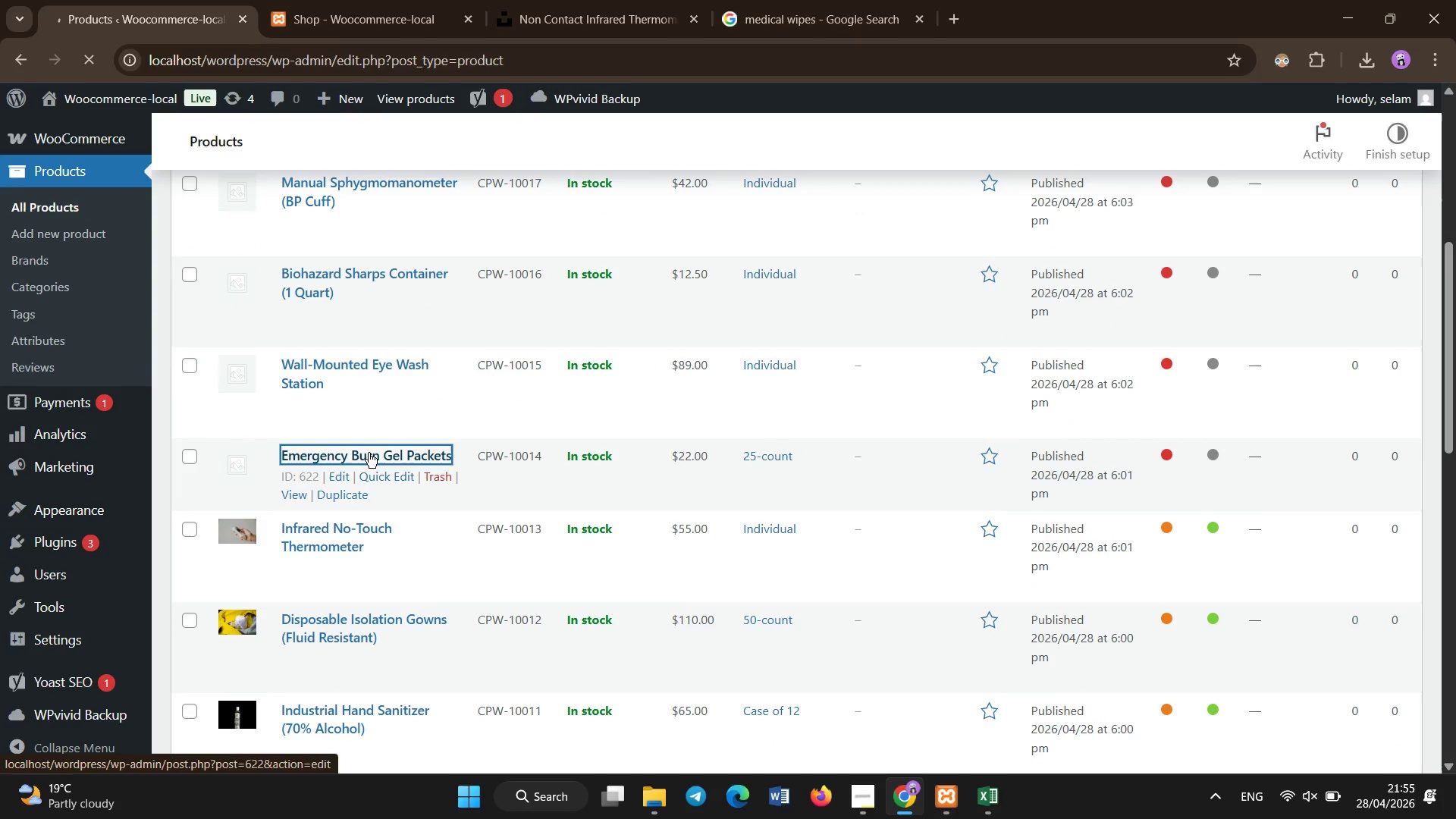 
scroll: coordinate [420, 312], scroll_direction: down, amount: 12.0
 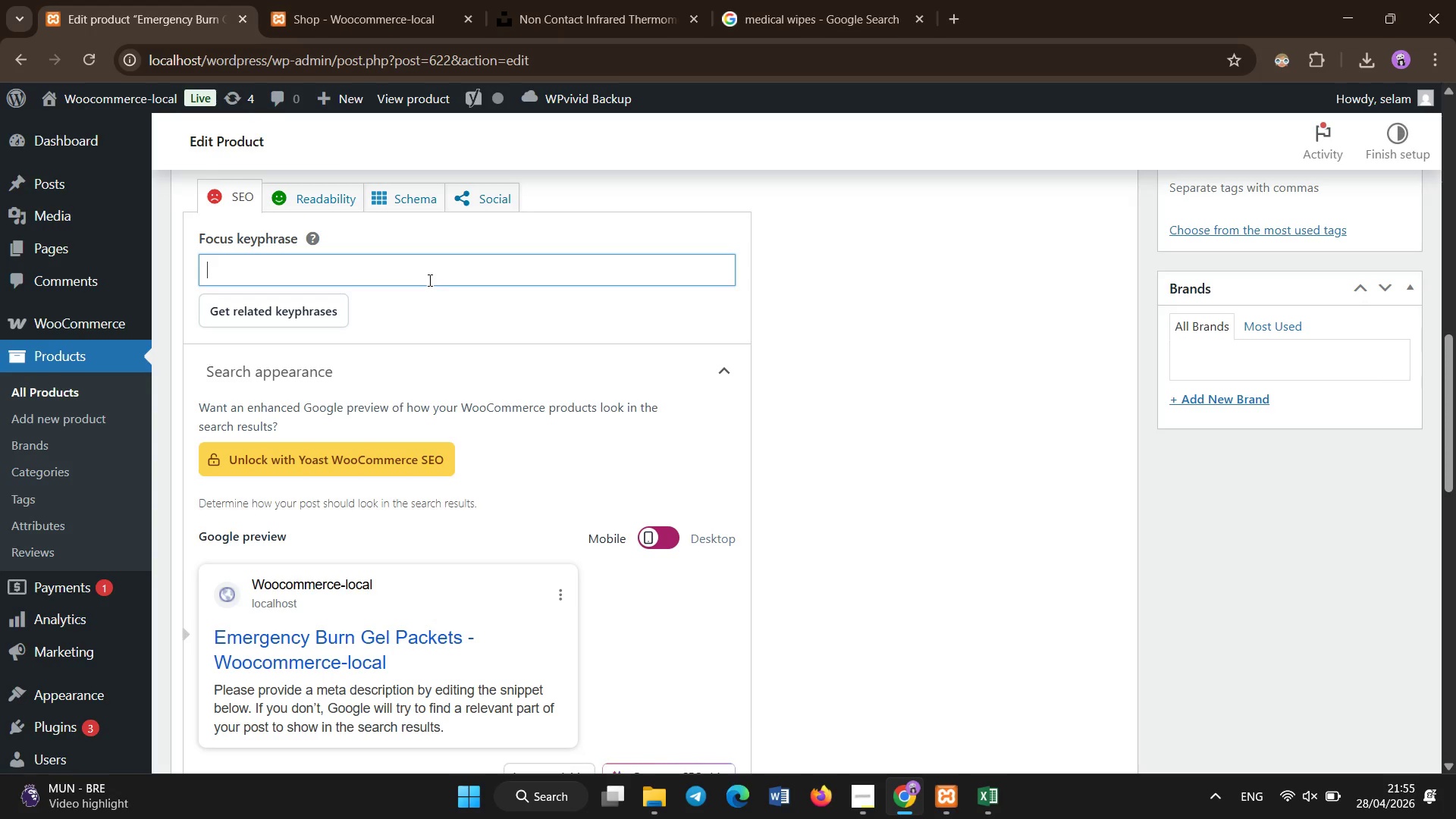 
type(burn gel first aid cooling burn relief)
 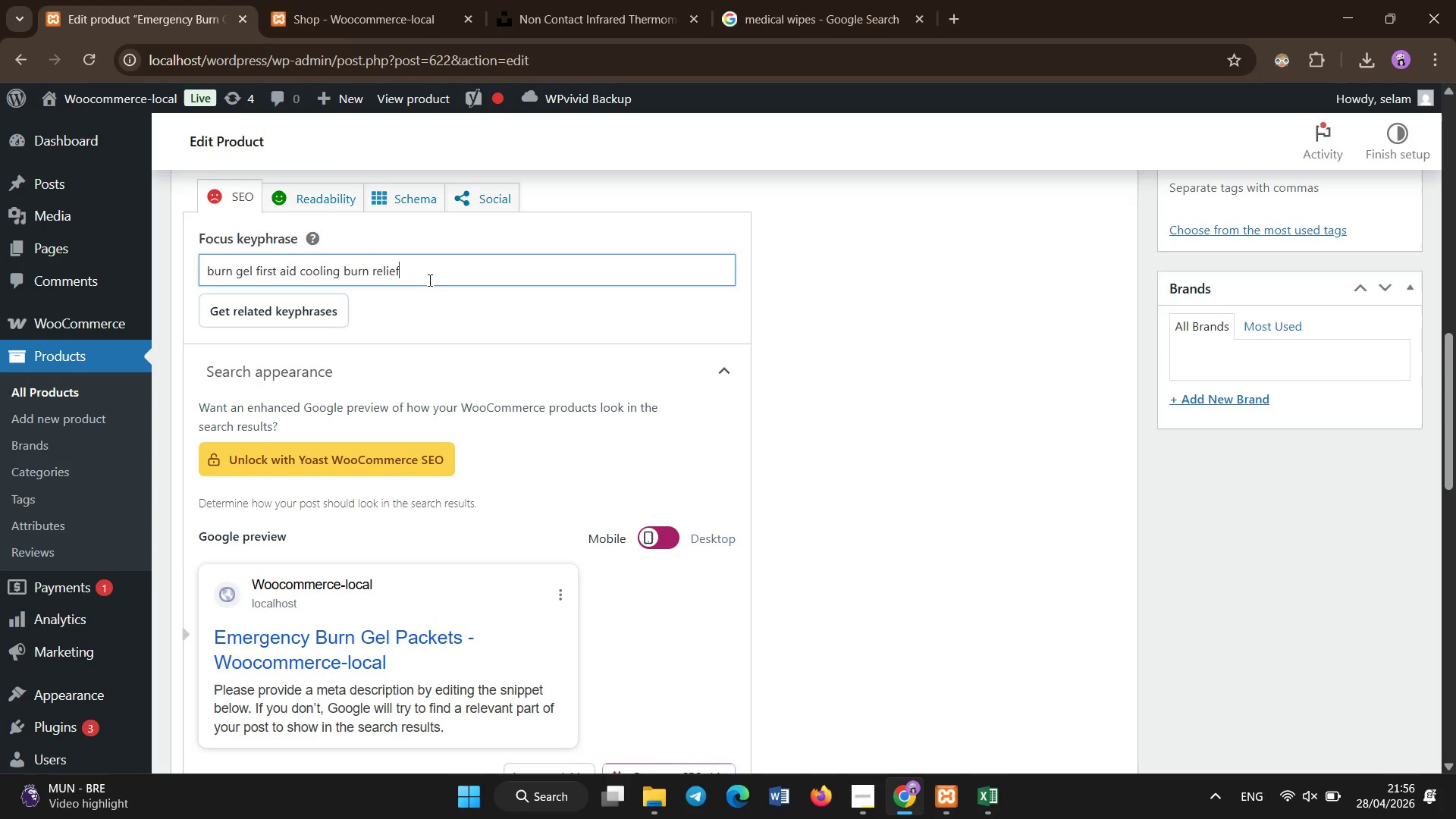 
scroll: coordinate [466, 395], scroll_direction: down, amount: 3.0
 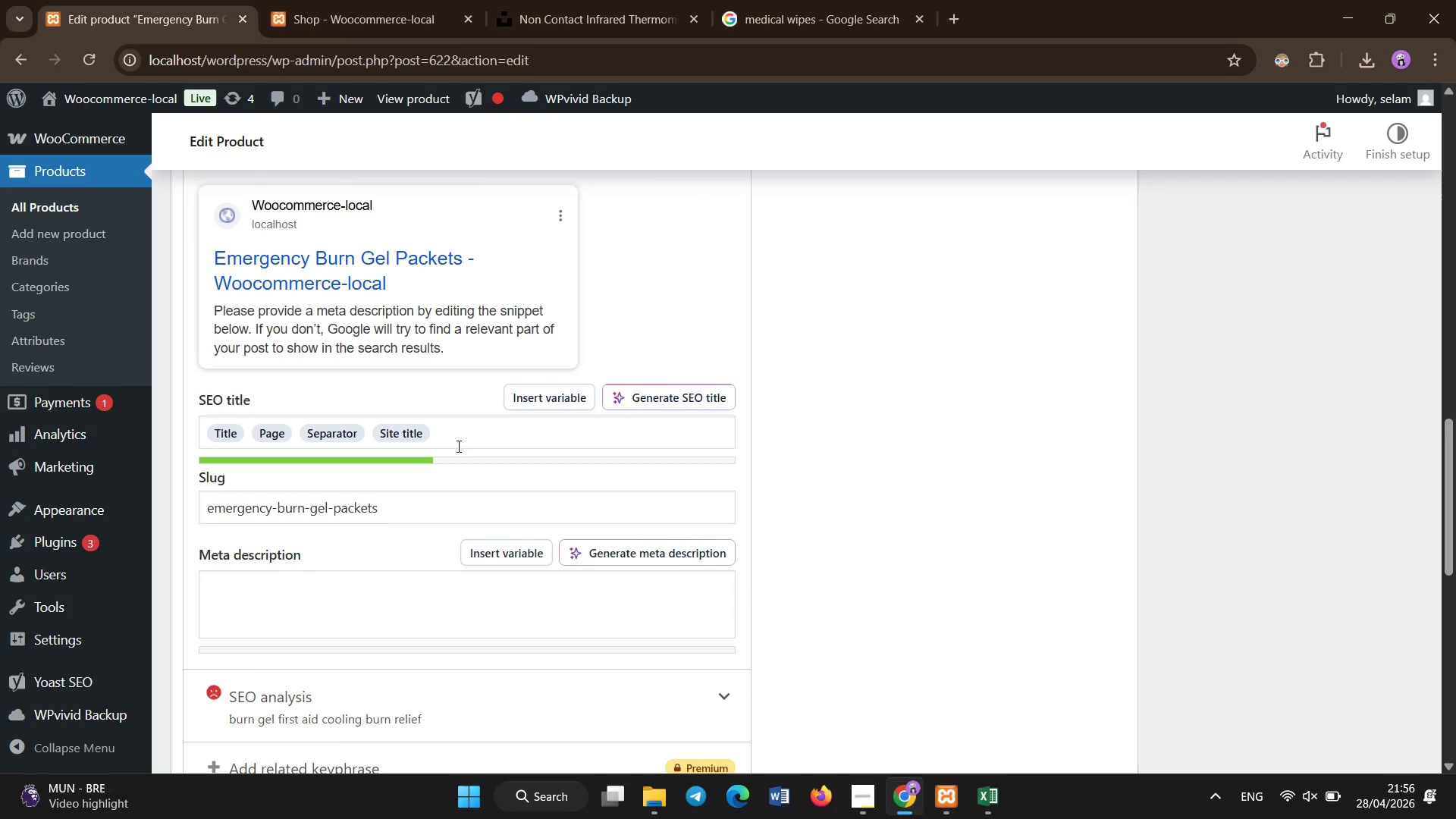 
left_click([459, 447])
 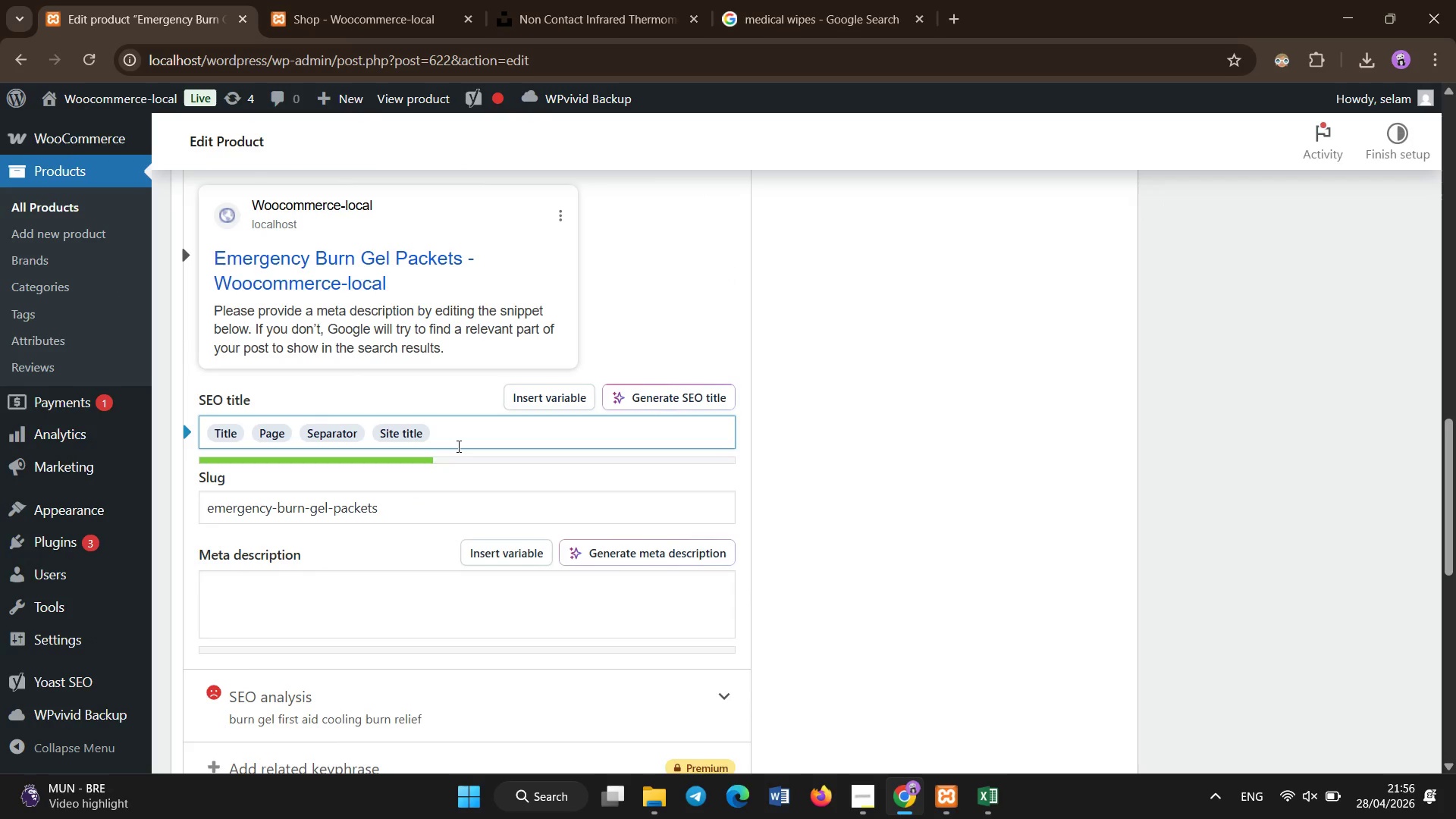 
key(Backspace)
 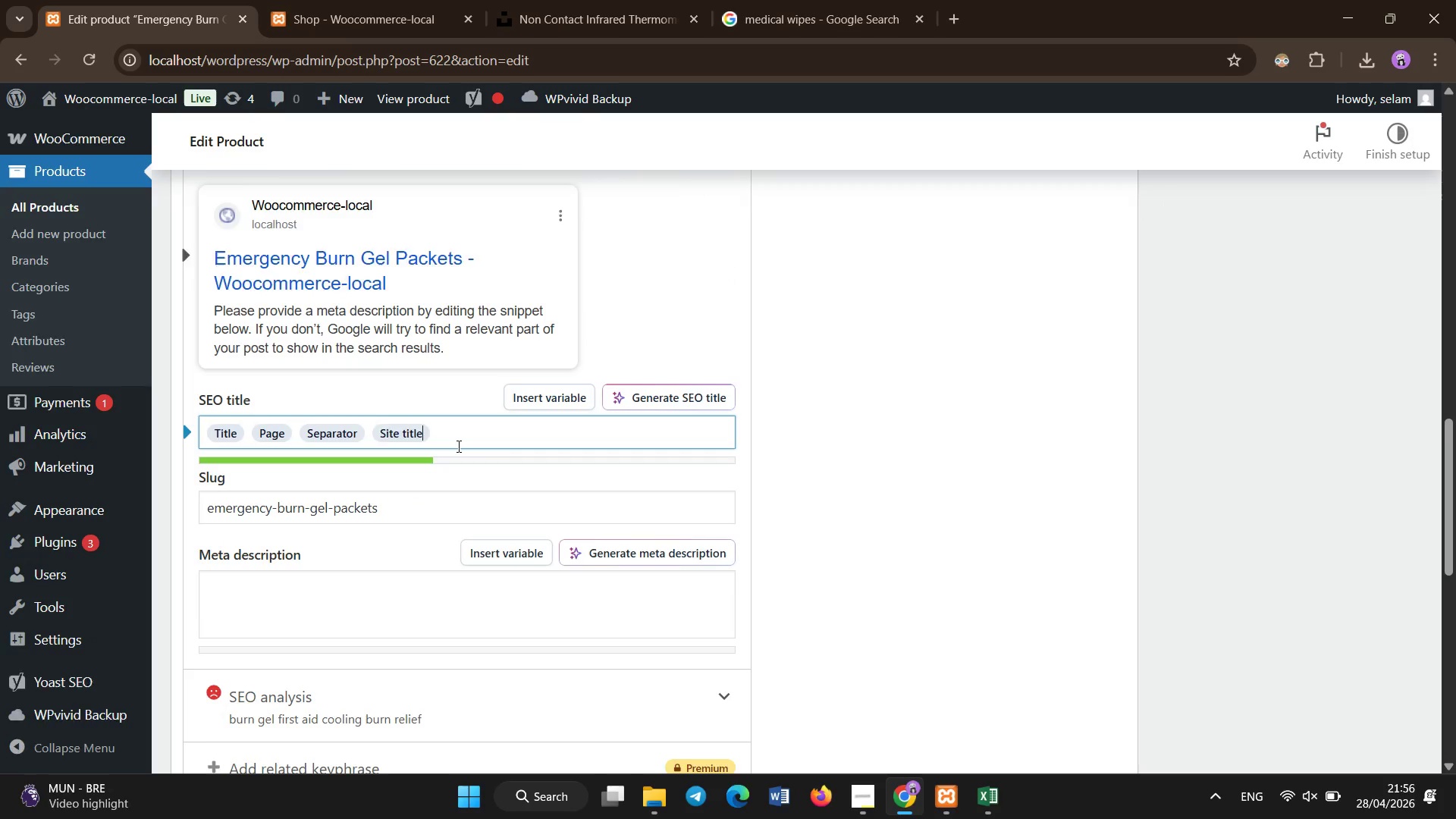 
key(Backspace)
 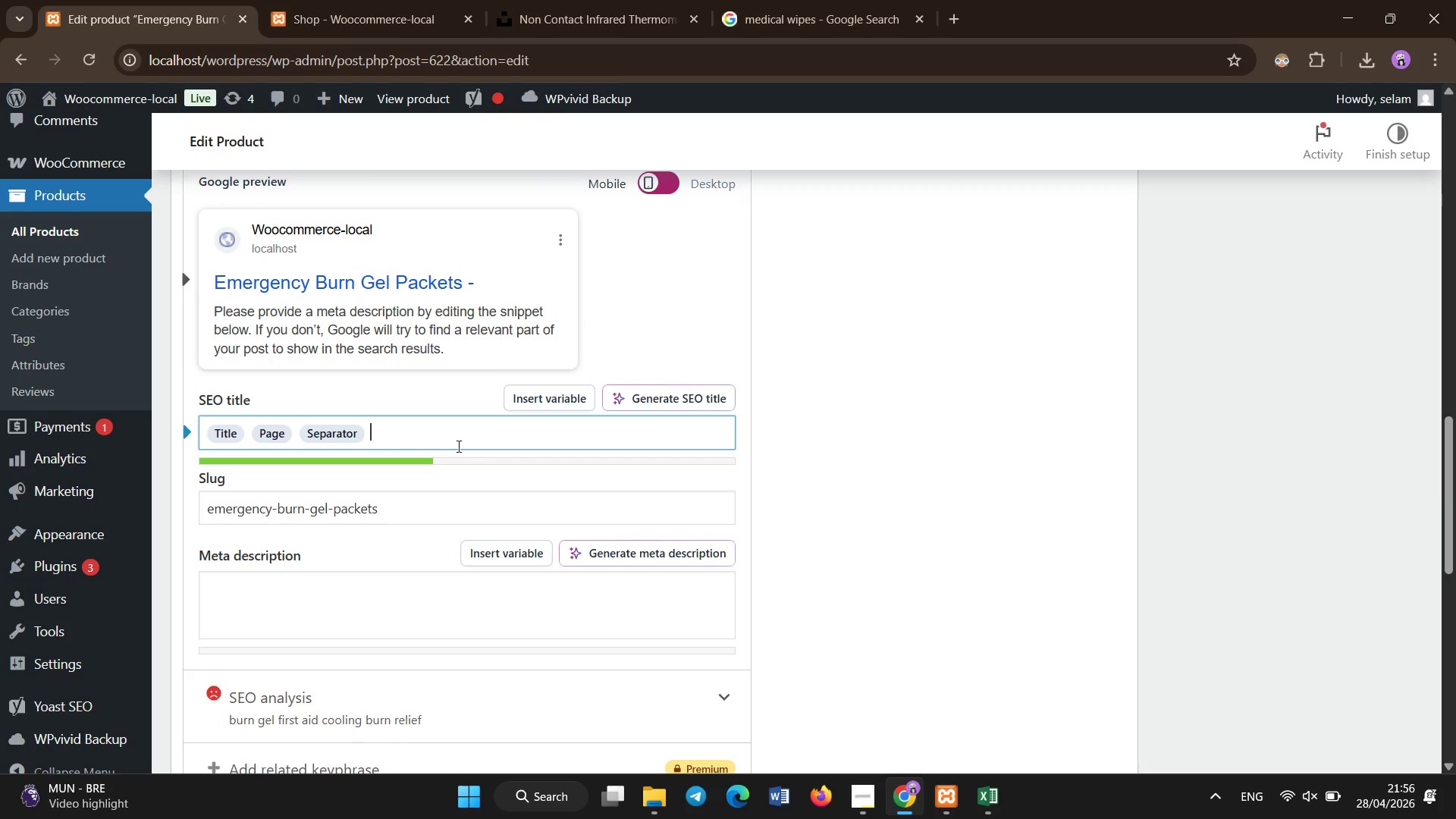 
key(Backspace)
 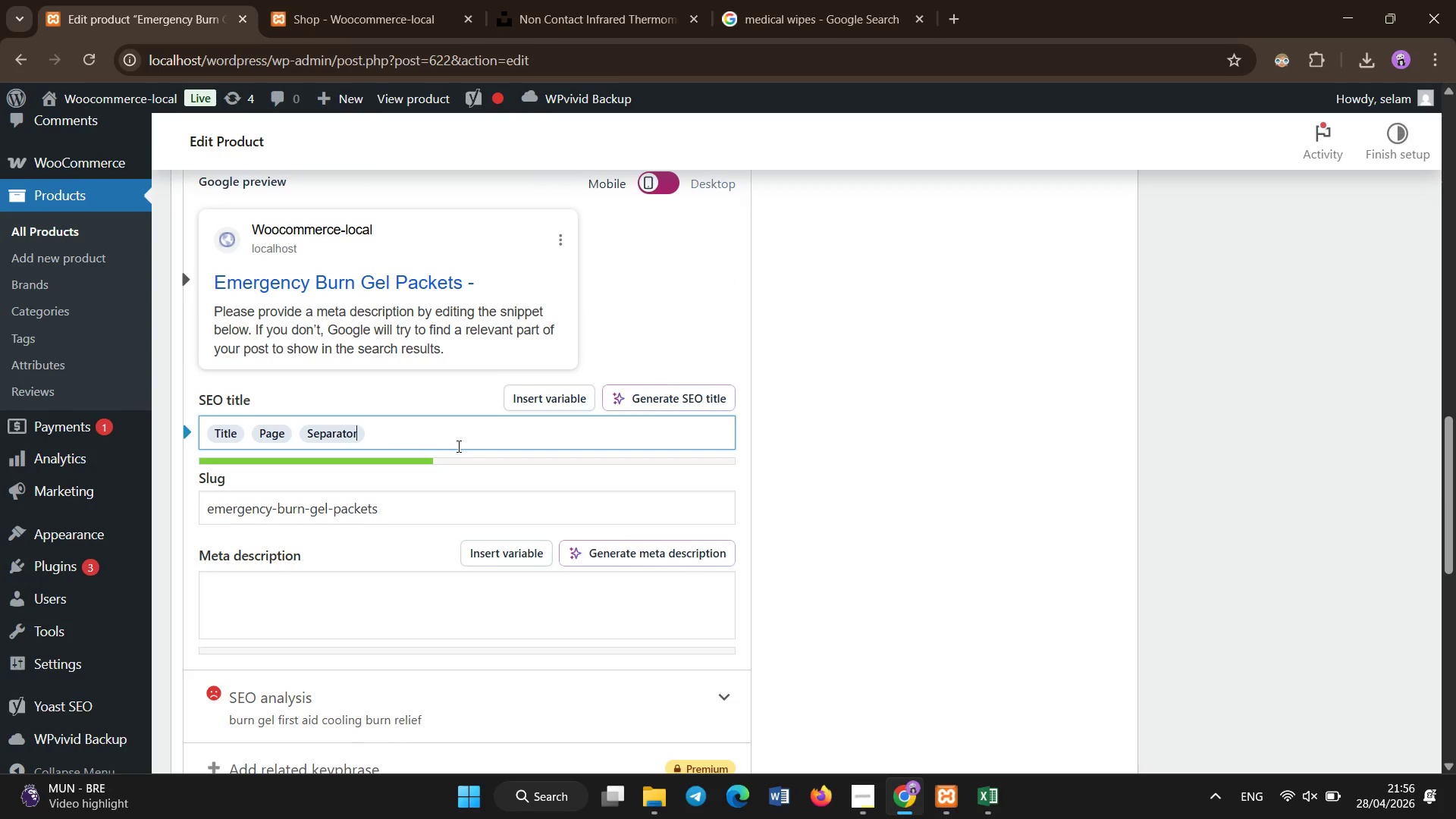 
key(Backspace)
 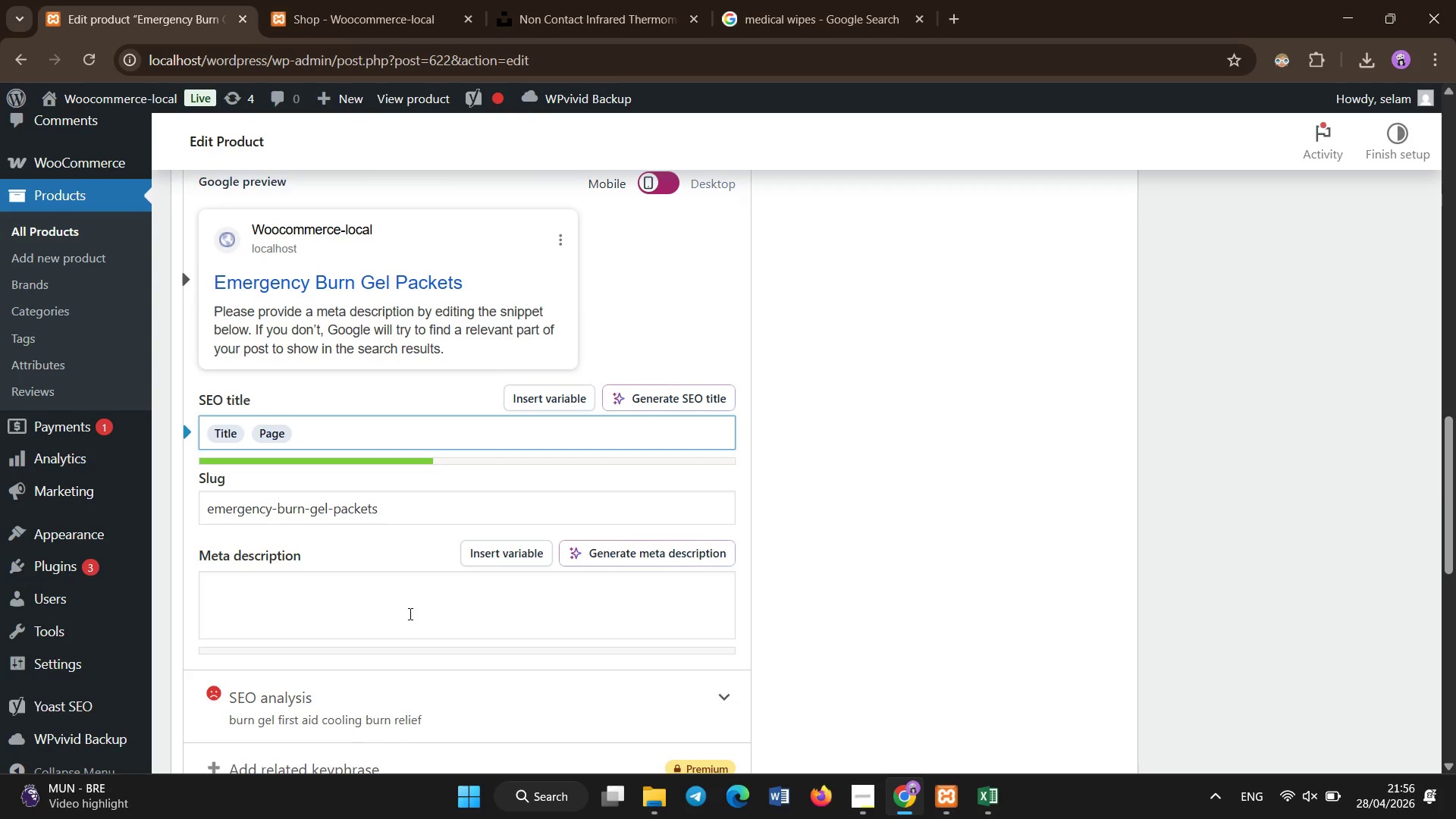 
left_click([406, 619])
 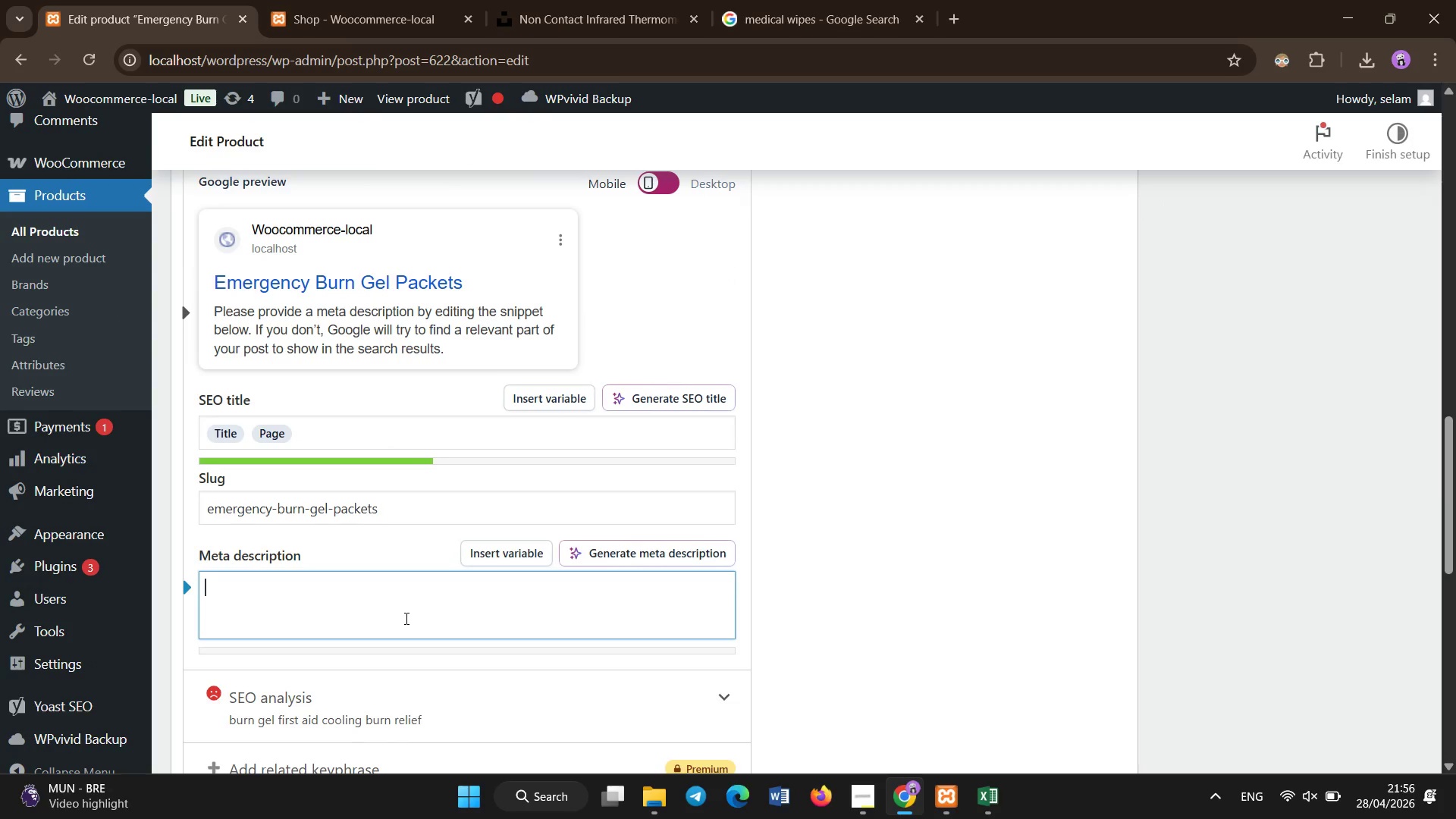 
type(Cooling burn gel packets with aloe vera providing immediate relief for minor workplace burns andk)
key(Backspace)
type( skin irritation.)
 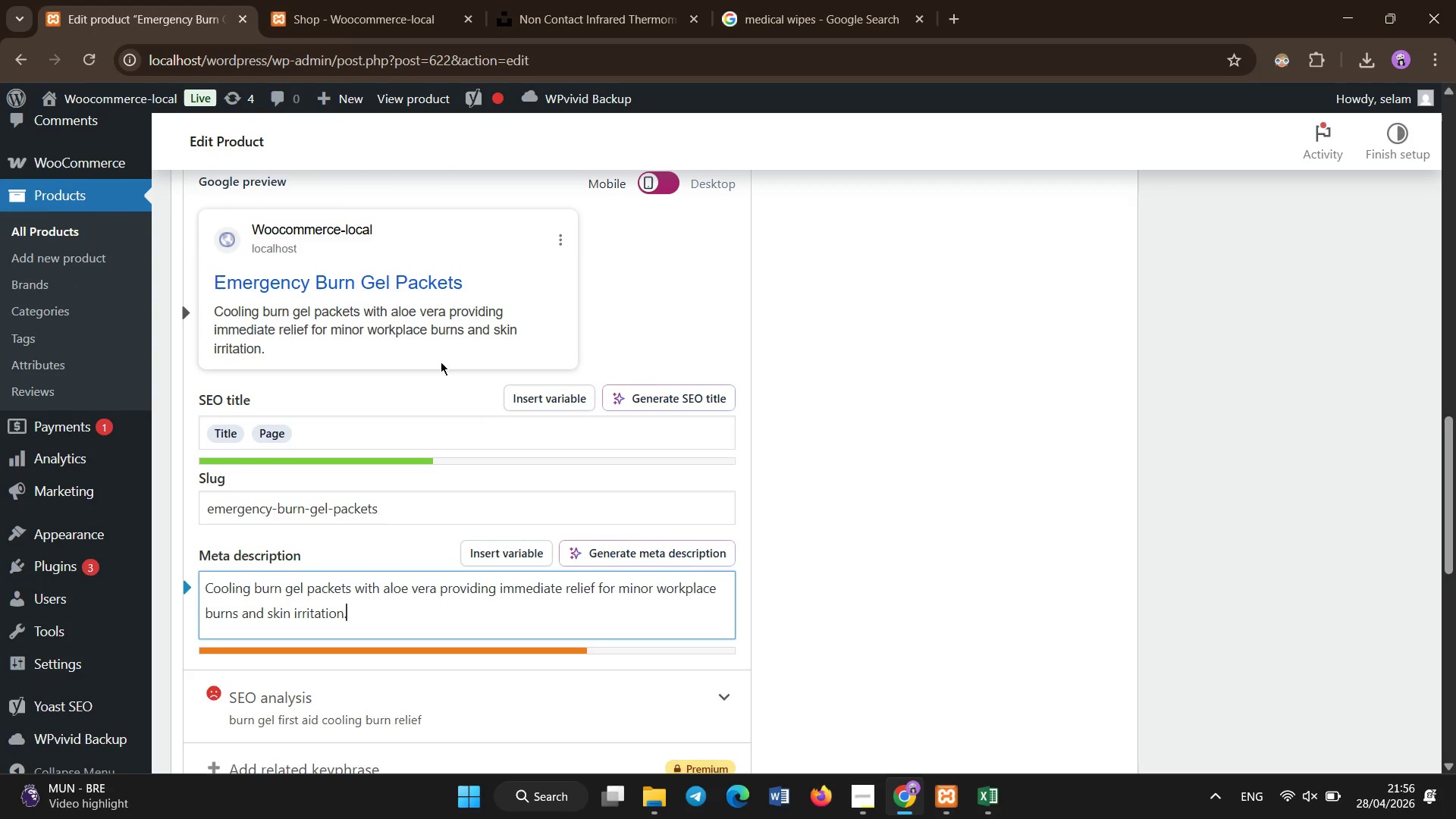 
left_click([543, 0])
 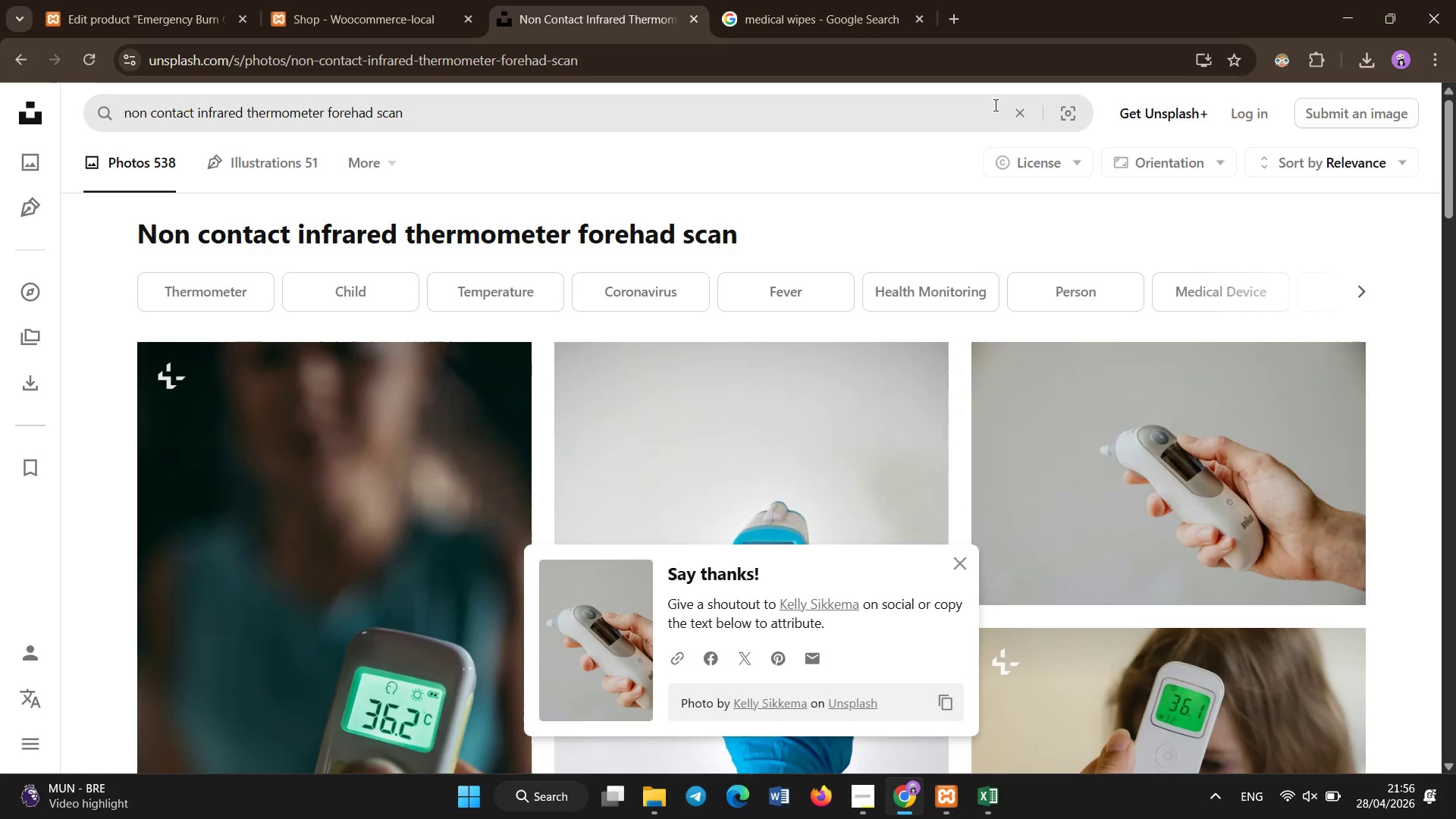 
left_click([1022, 103])
 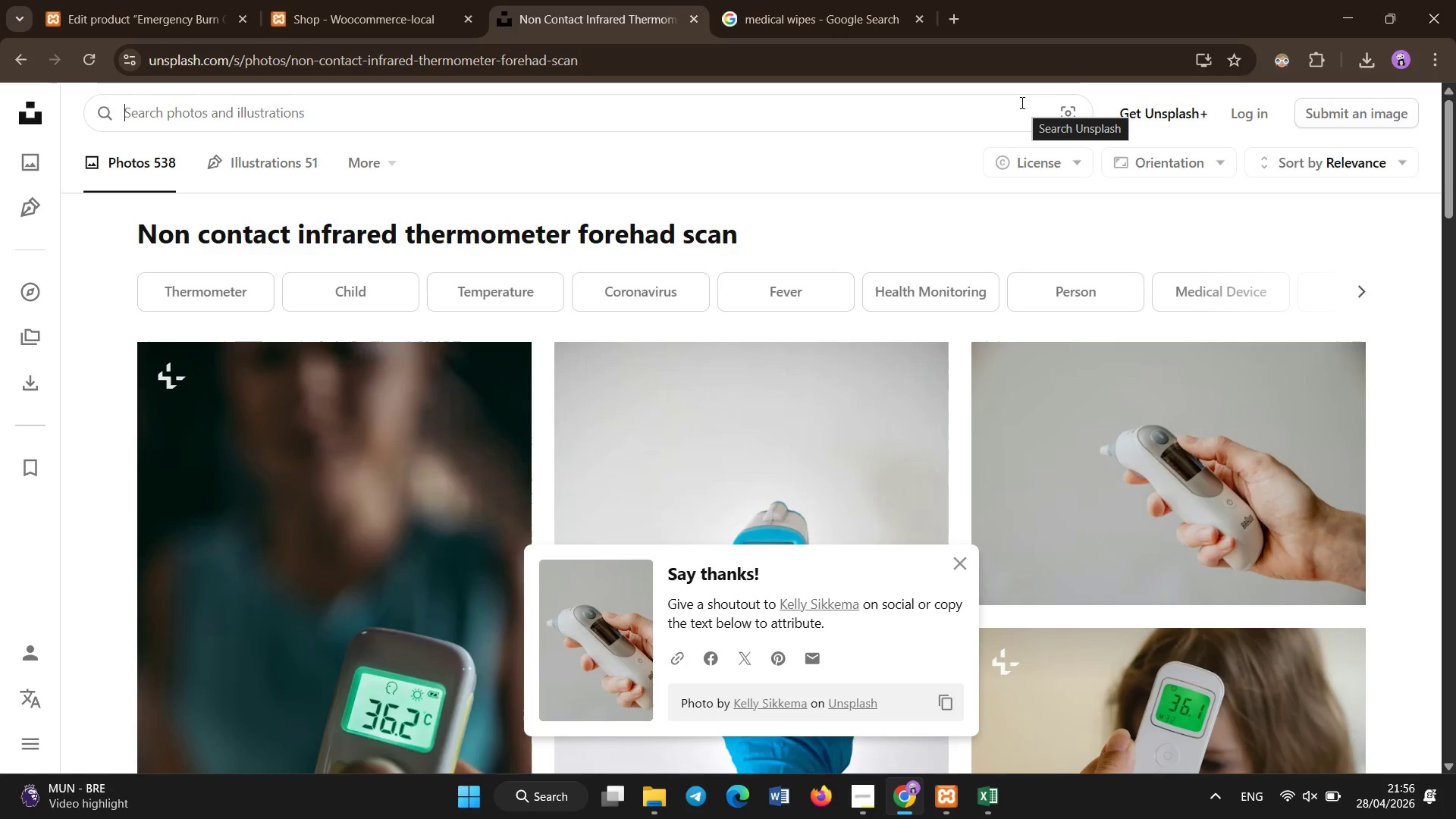 
type(burn gel packet aloe vea first aid)
 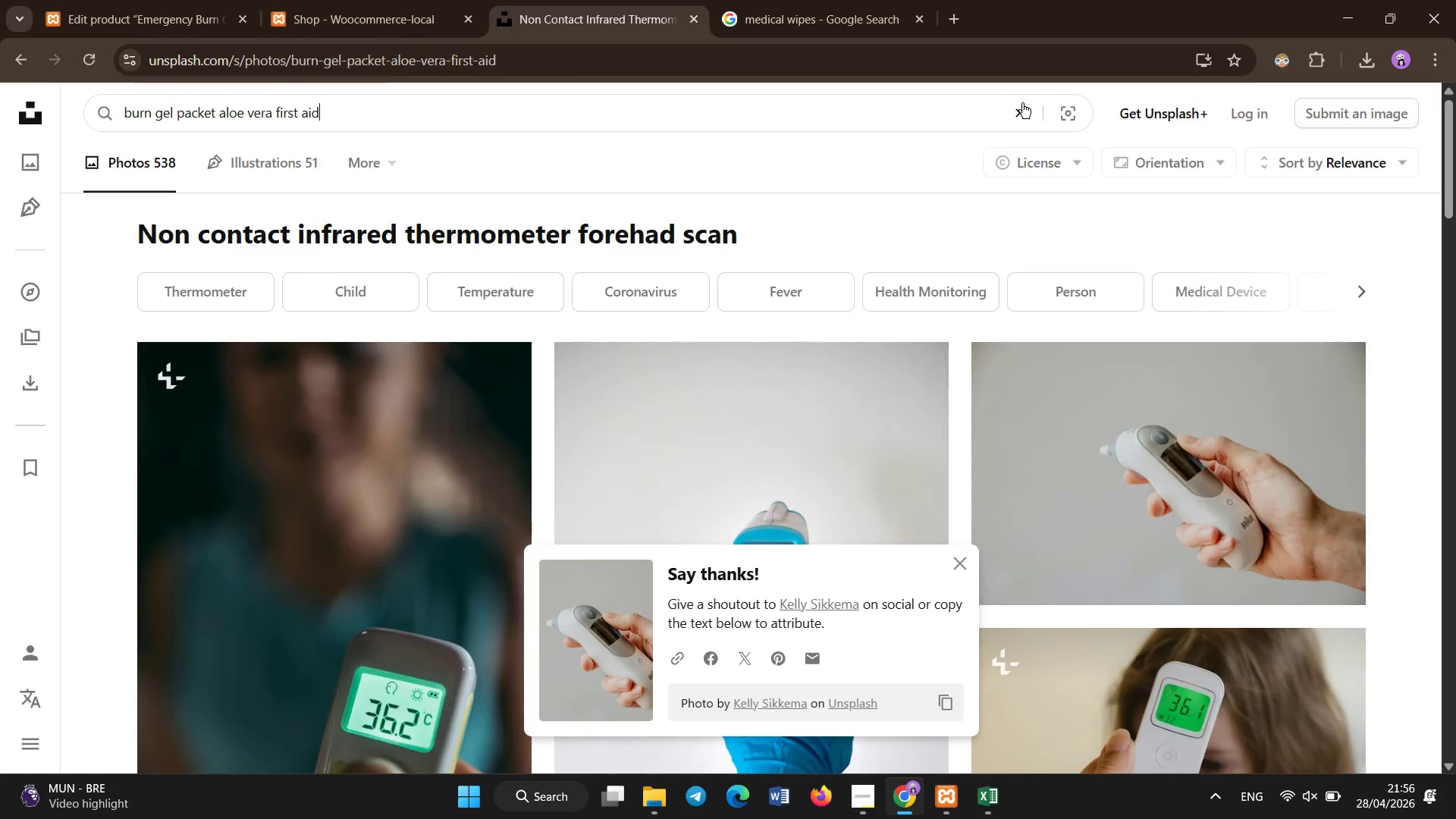 
hold_key(key=Enter, duration=0.31)
 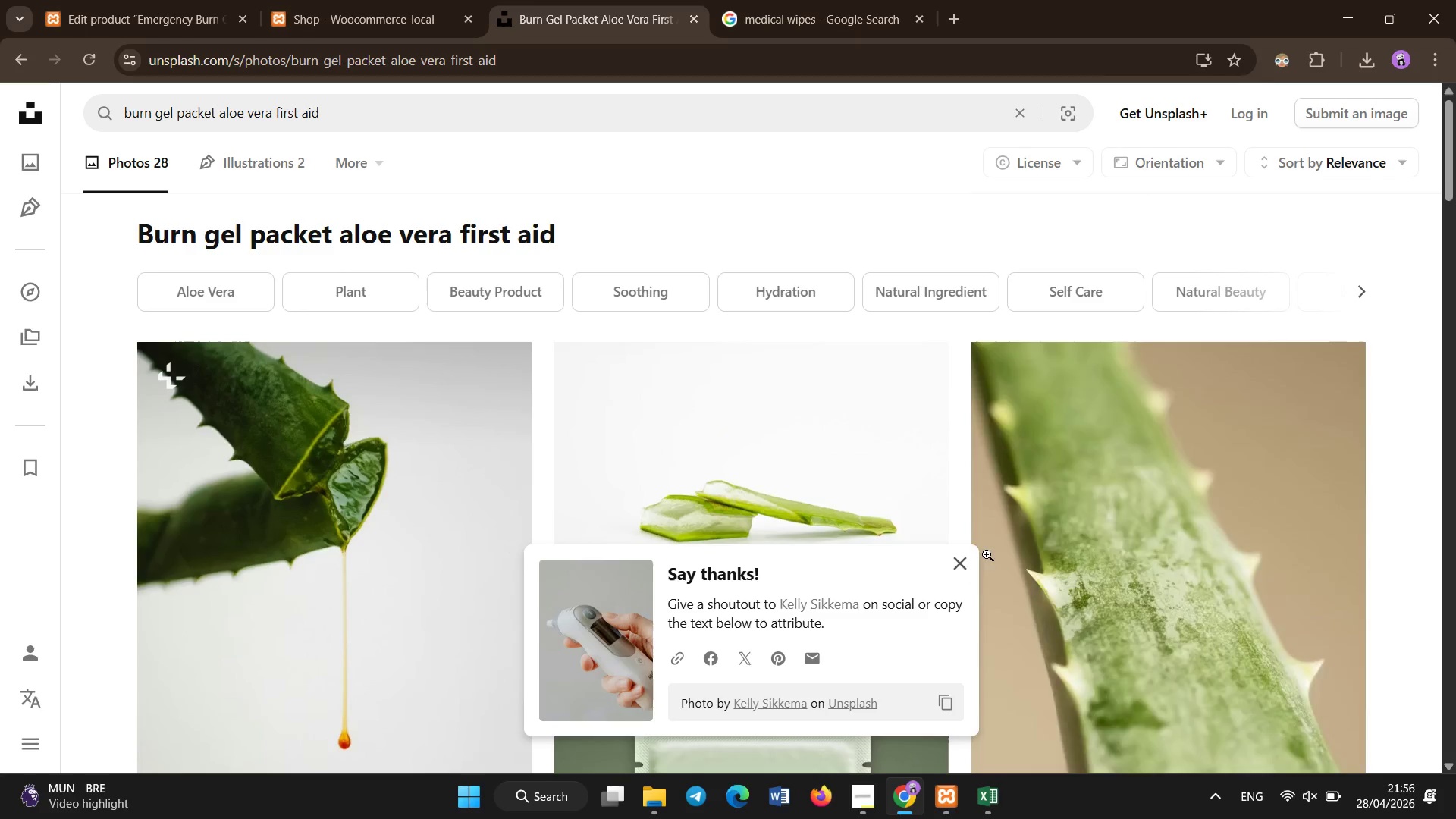 
left_click([951, 566])
 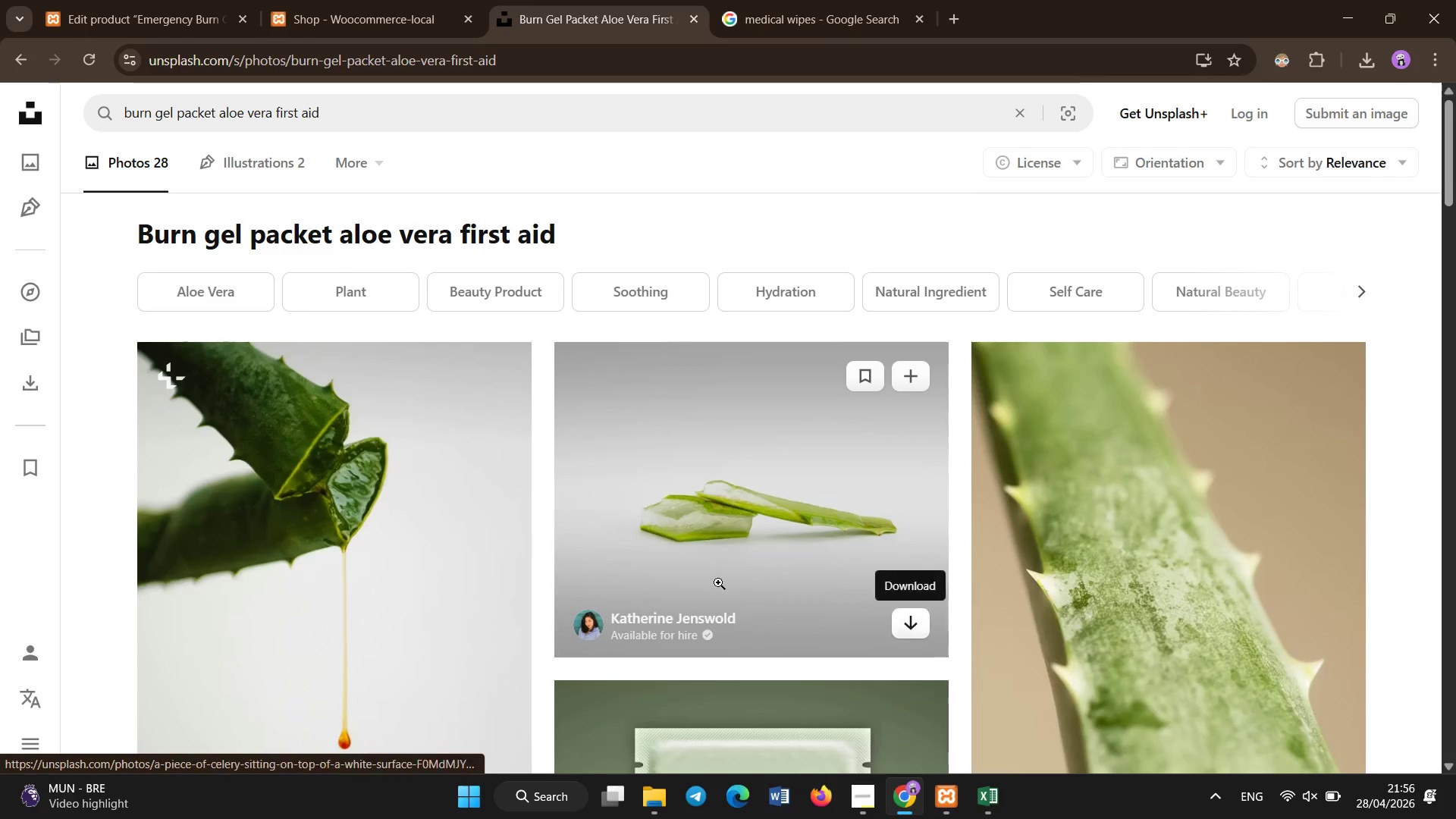 
scroll: coordinate [690, 580], scroll_direction: down, amount: 9.0
 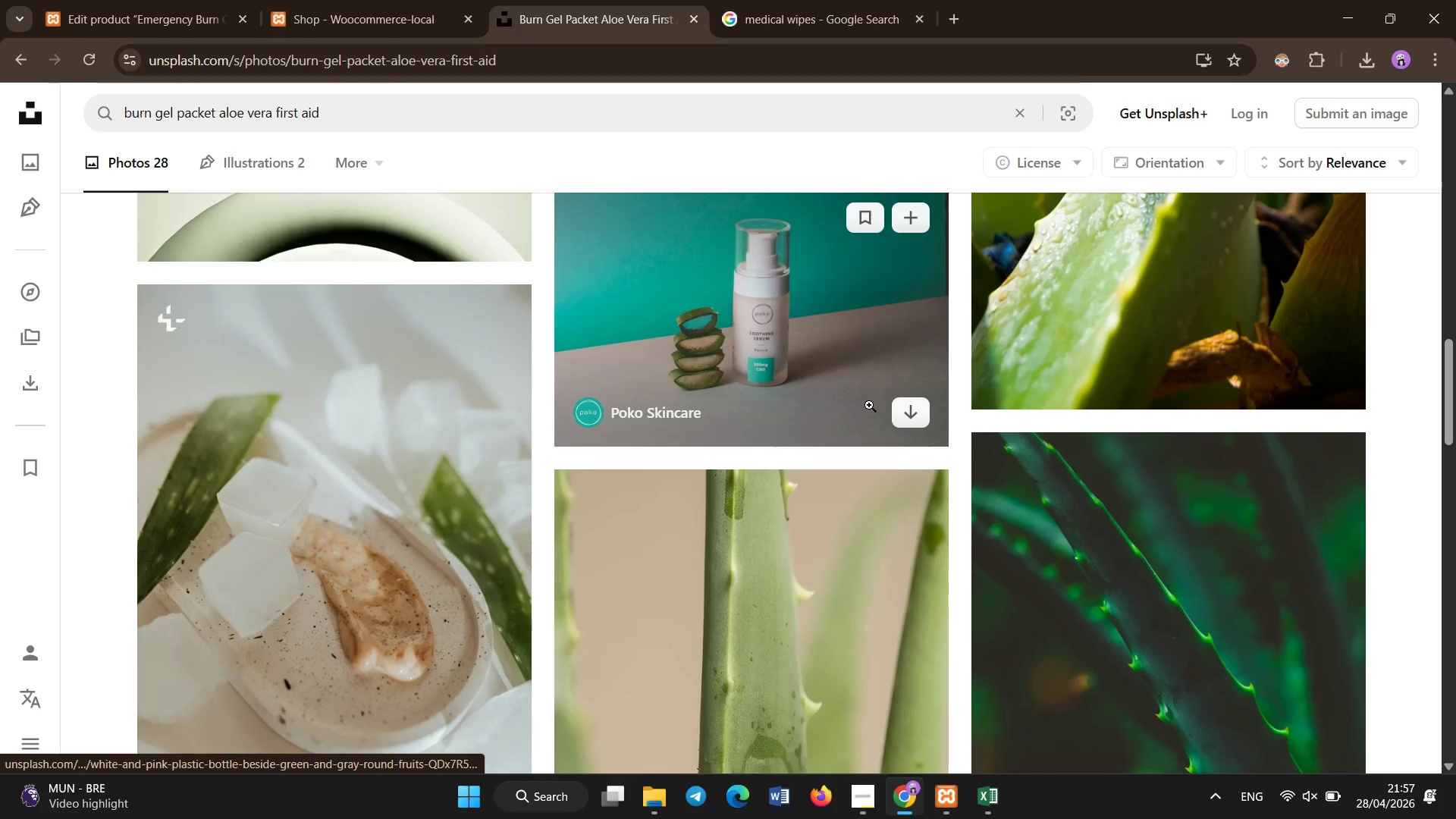 
left_click([905, 414])
 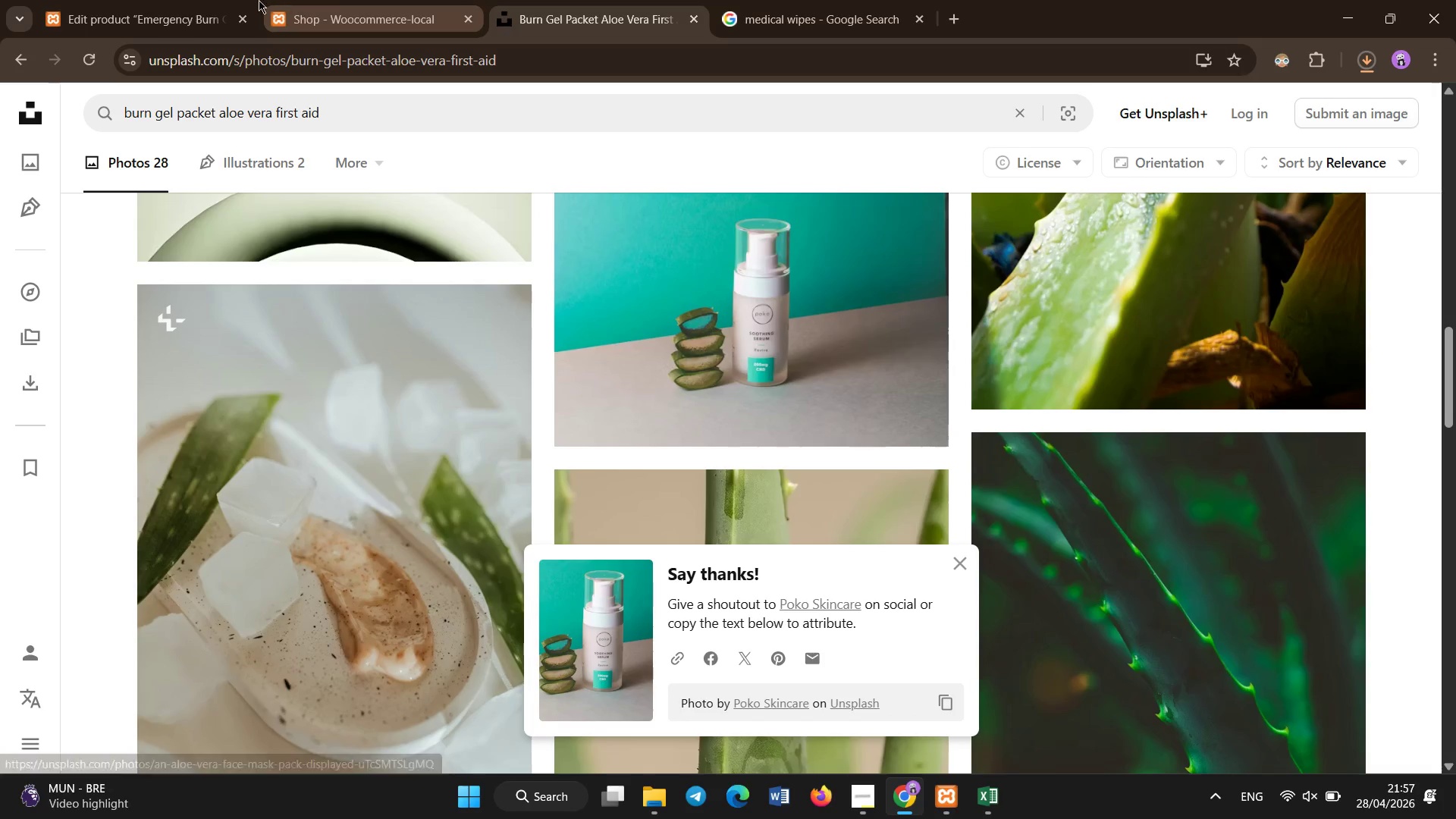 
left_click([196, 0])
 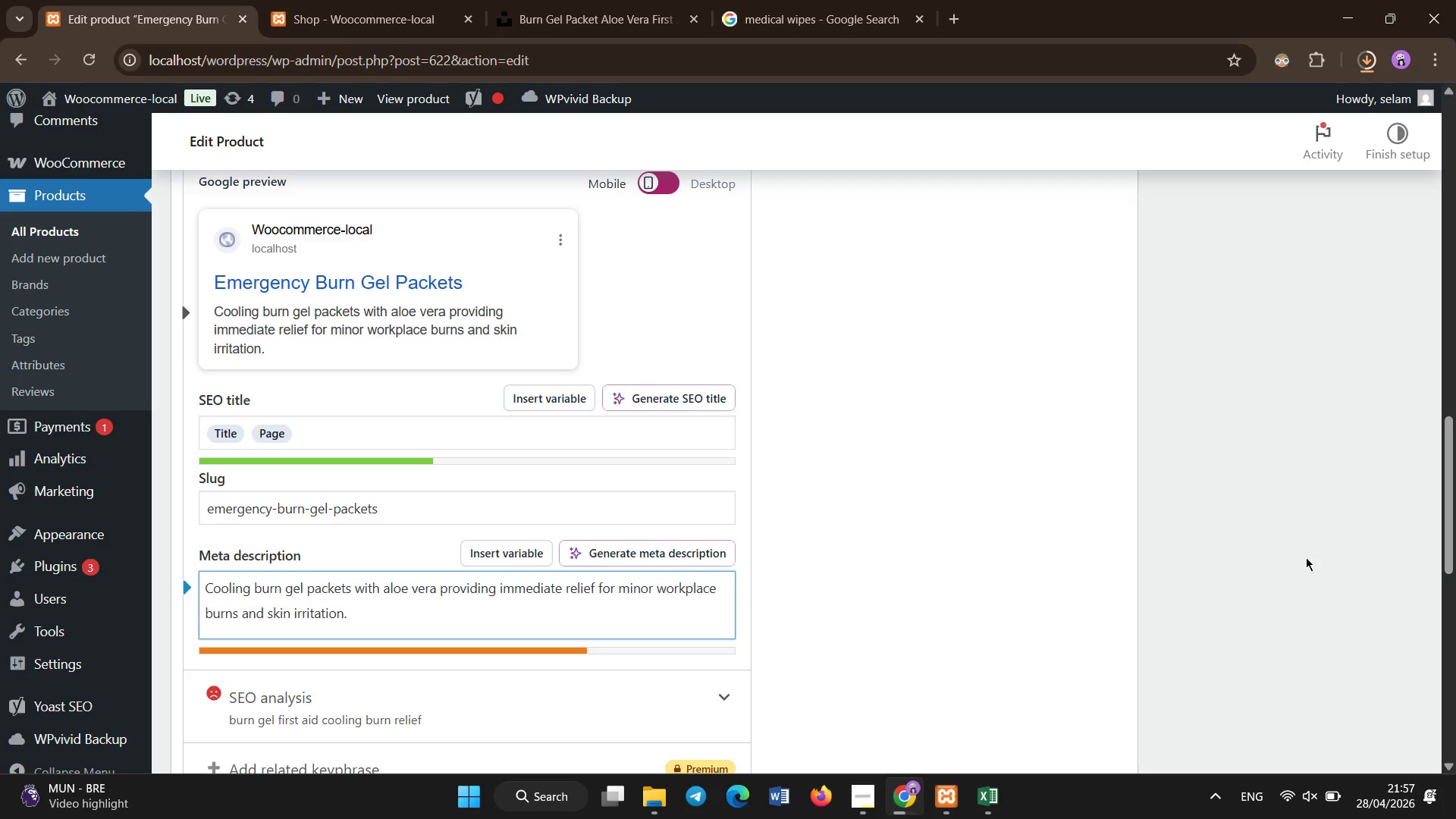 
scroll: coordinate [1306, 558], scroll_direction: up, amount: 10.0
 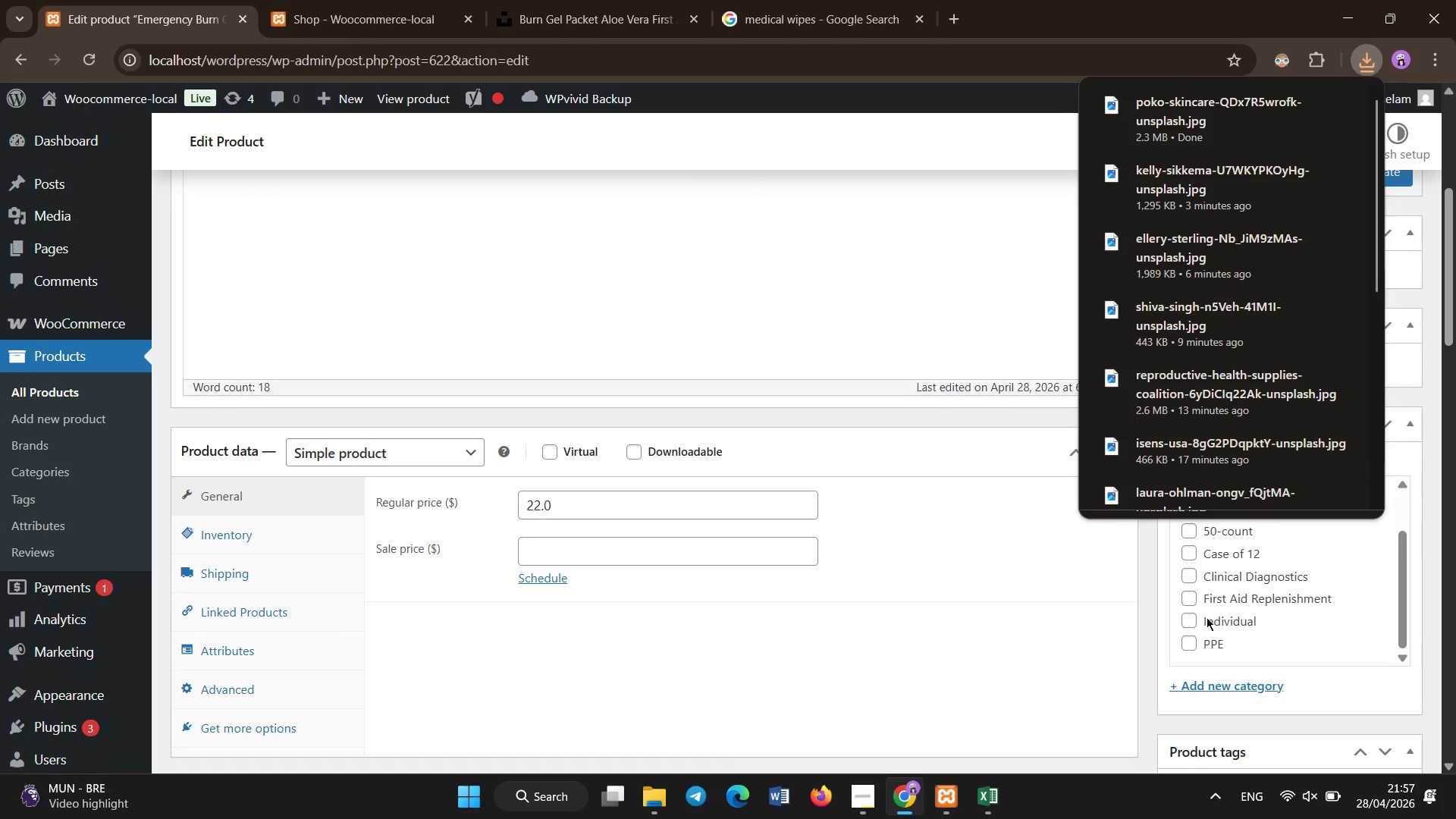 
left_click([1152, 613])
 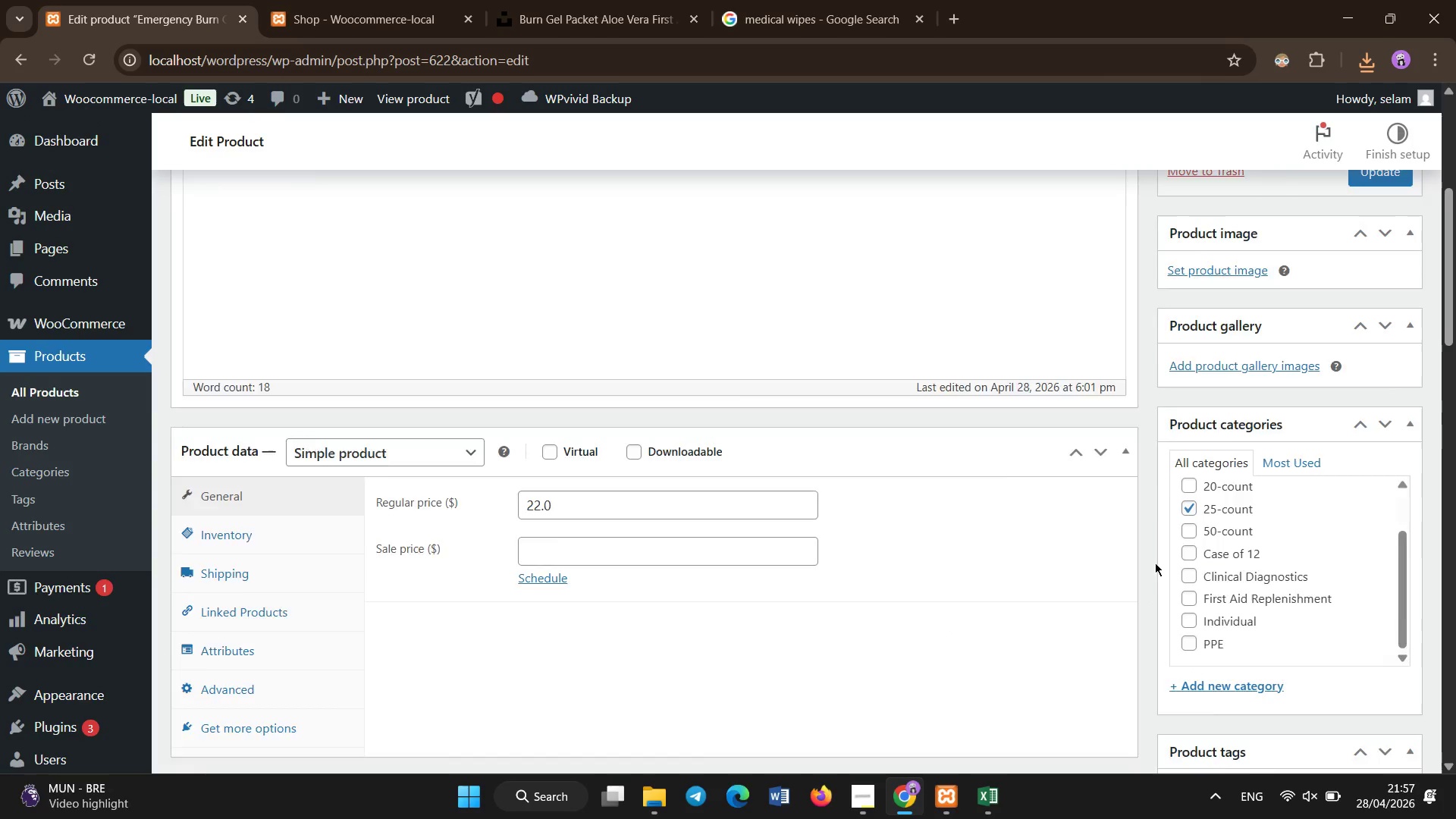 
scroll: coordinate [1175, 474], scroll_direction: up, amount: 3.0
 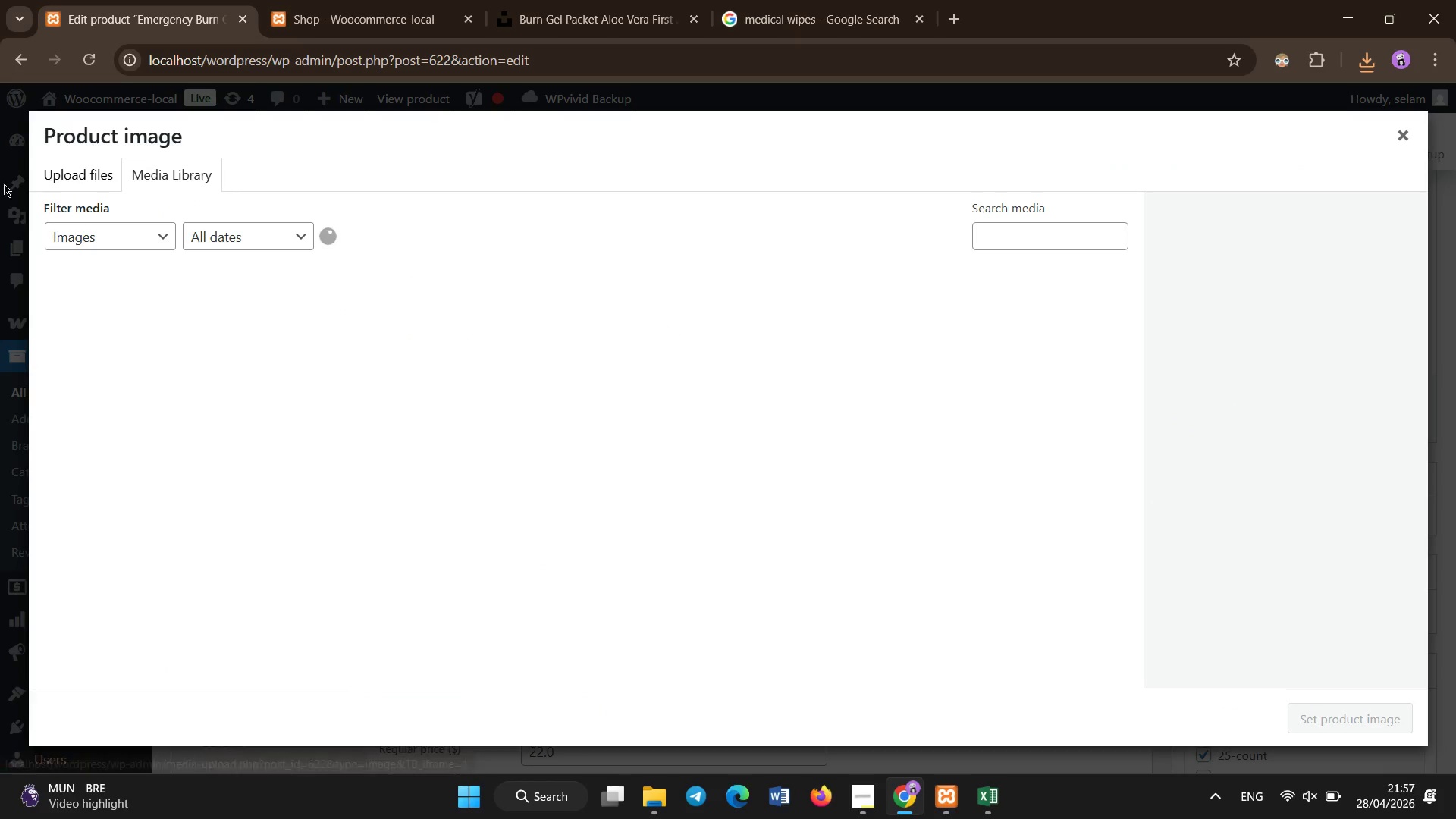 
left_click([115, 174])
 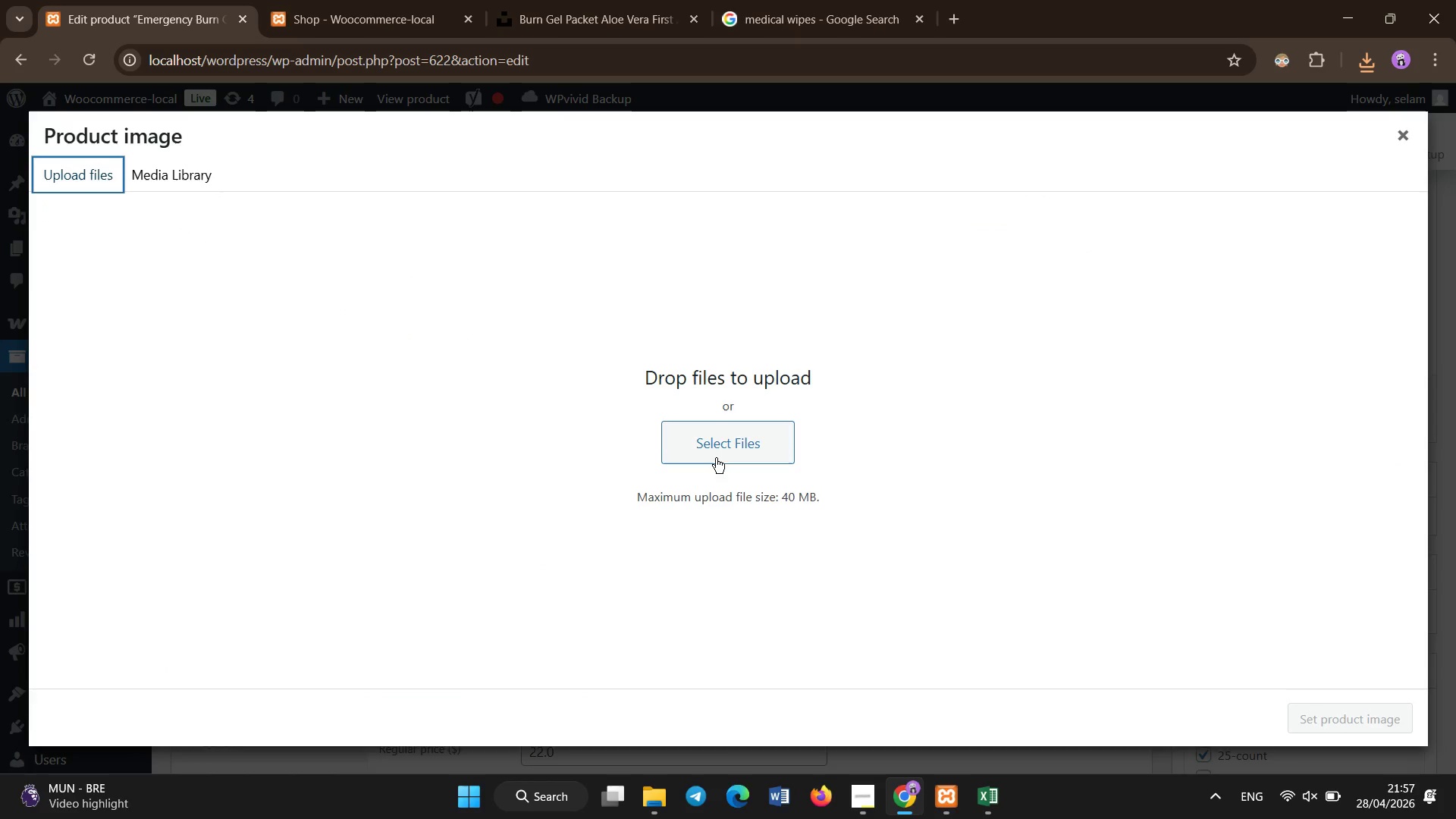 
left_click([716, 456])
 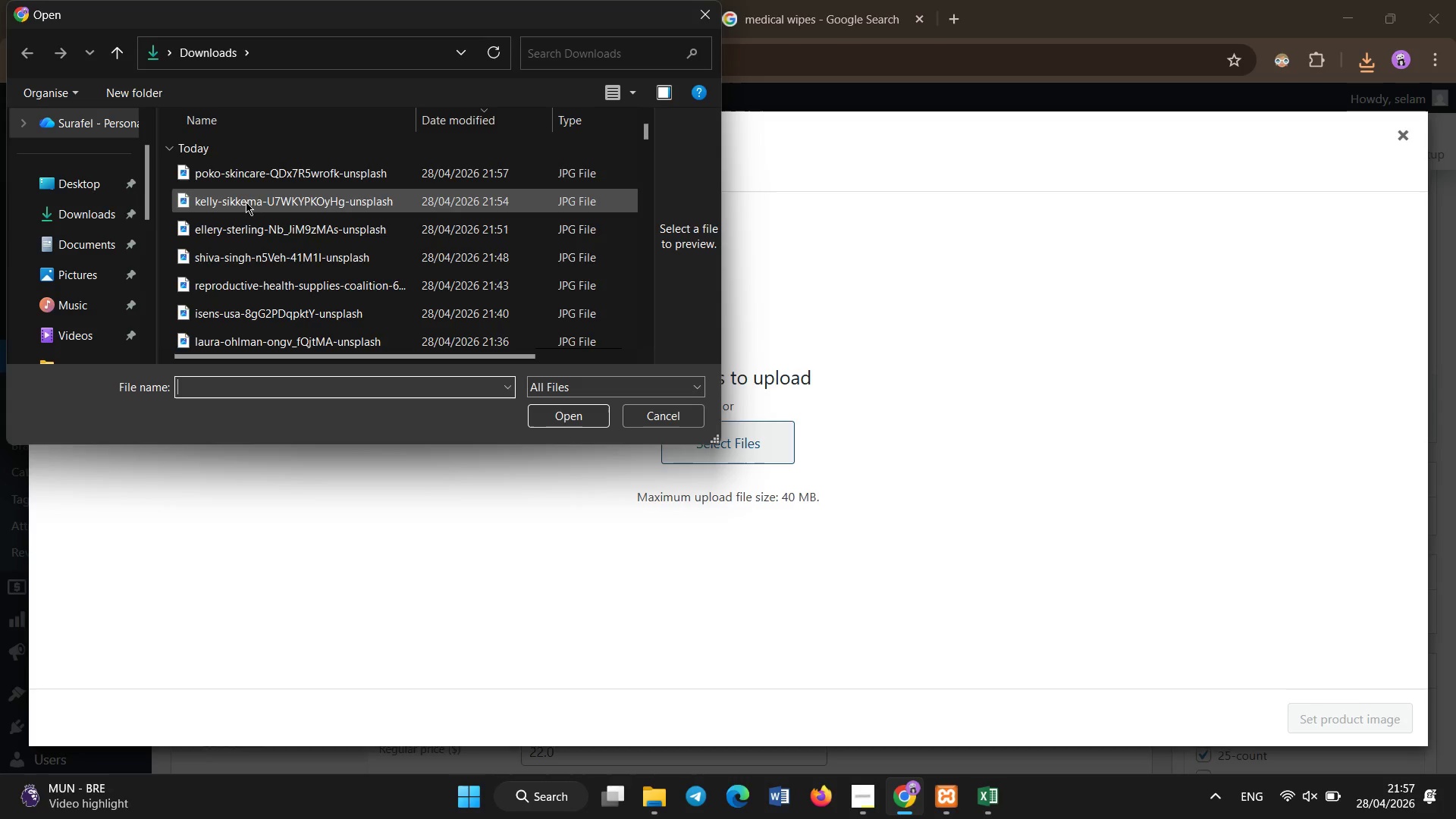 
double_click([237, 166])
 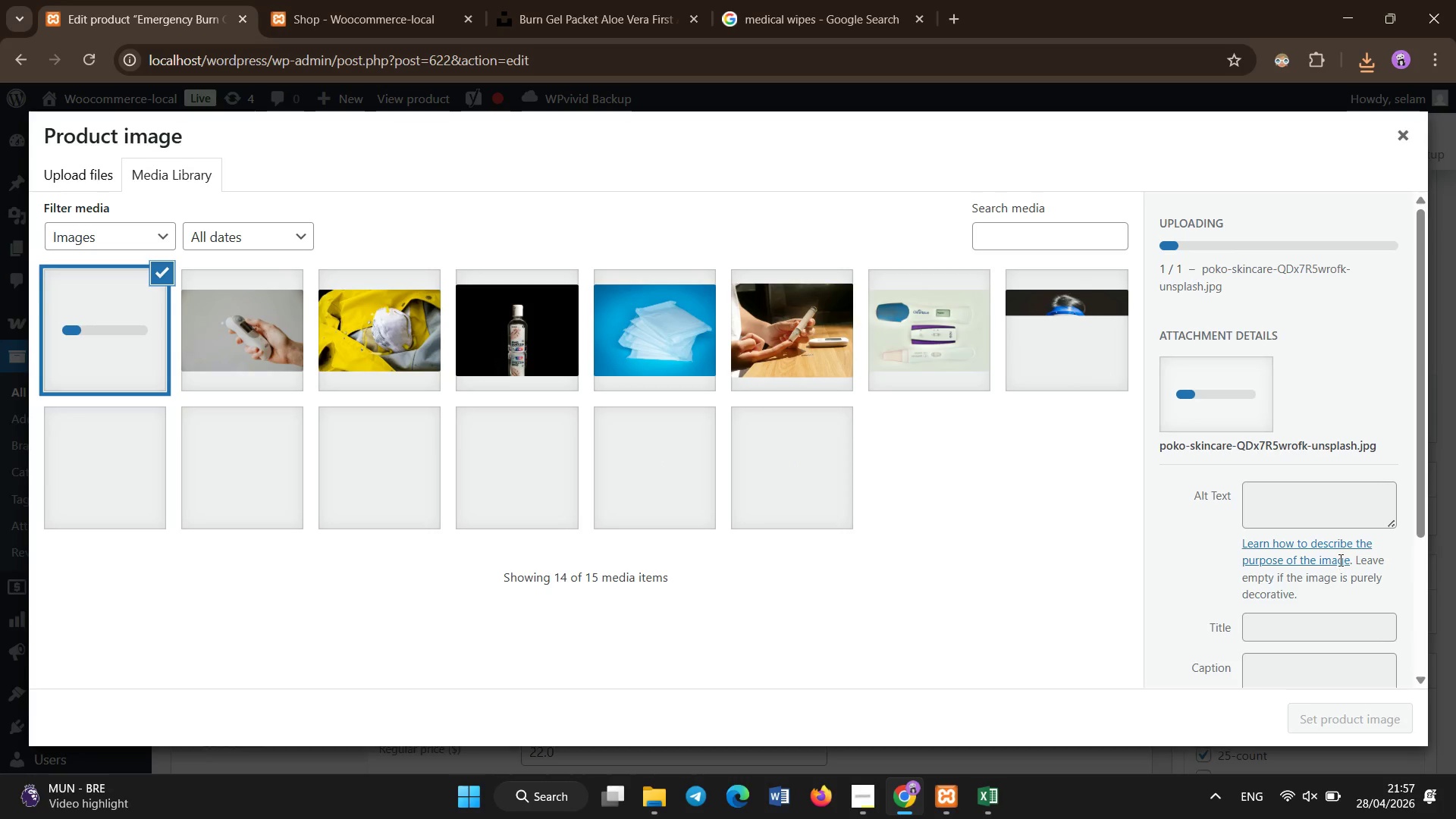 
left_click([1327, 518])
 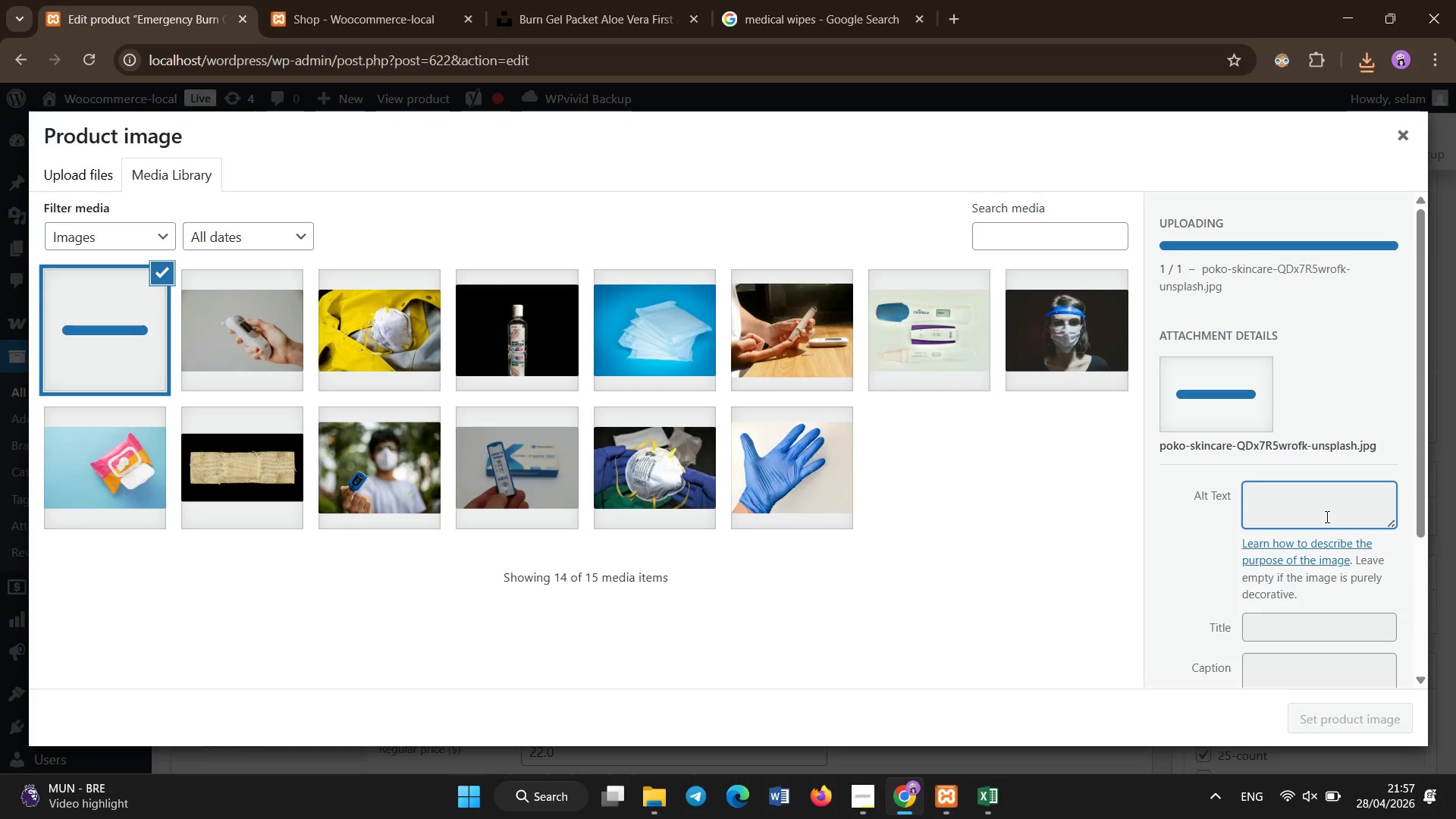 
left_click([1327, 517])
 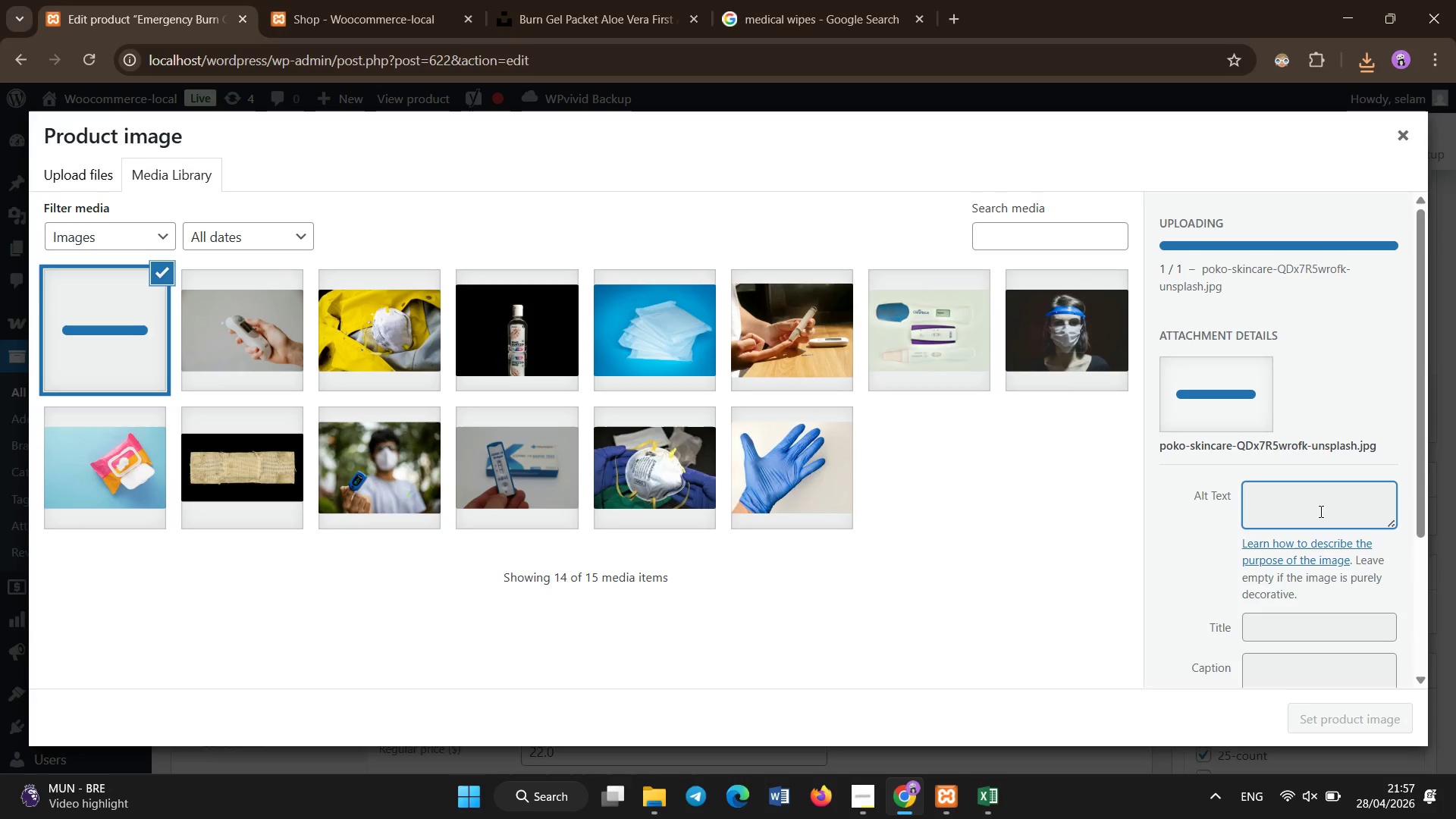 
left_click([1321, 512])
 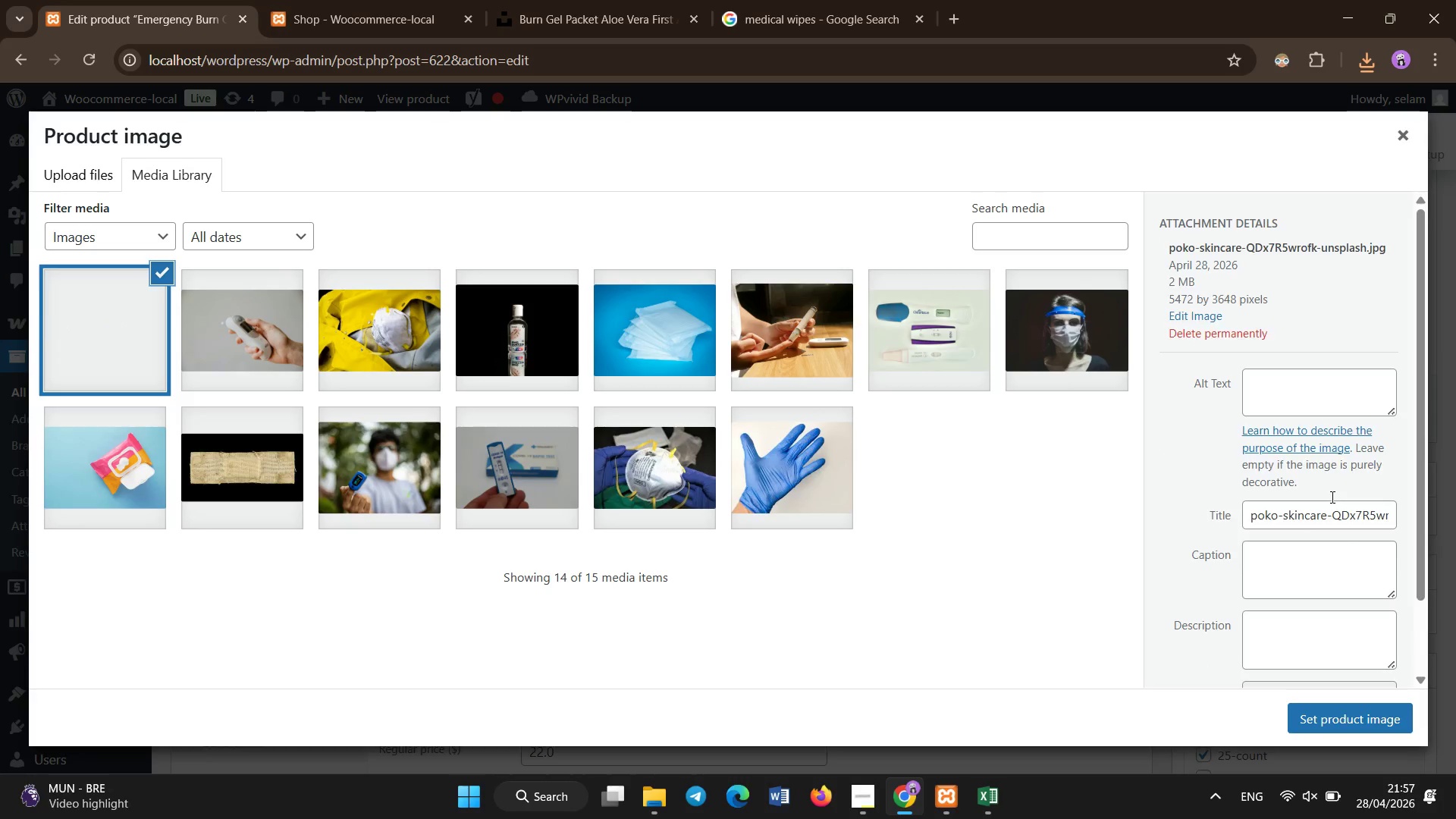 
left_click([1326, 482])
 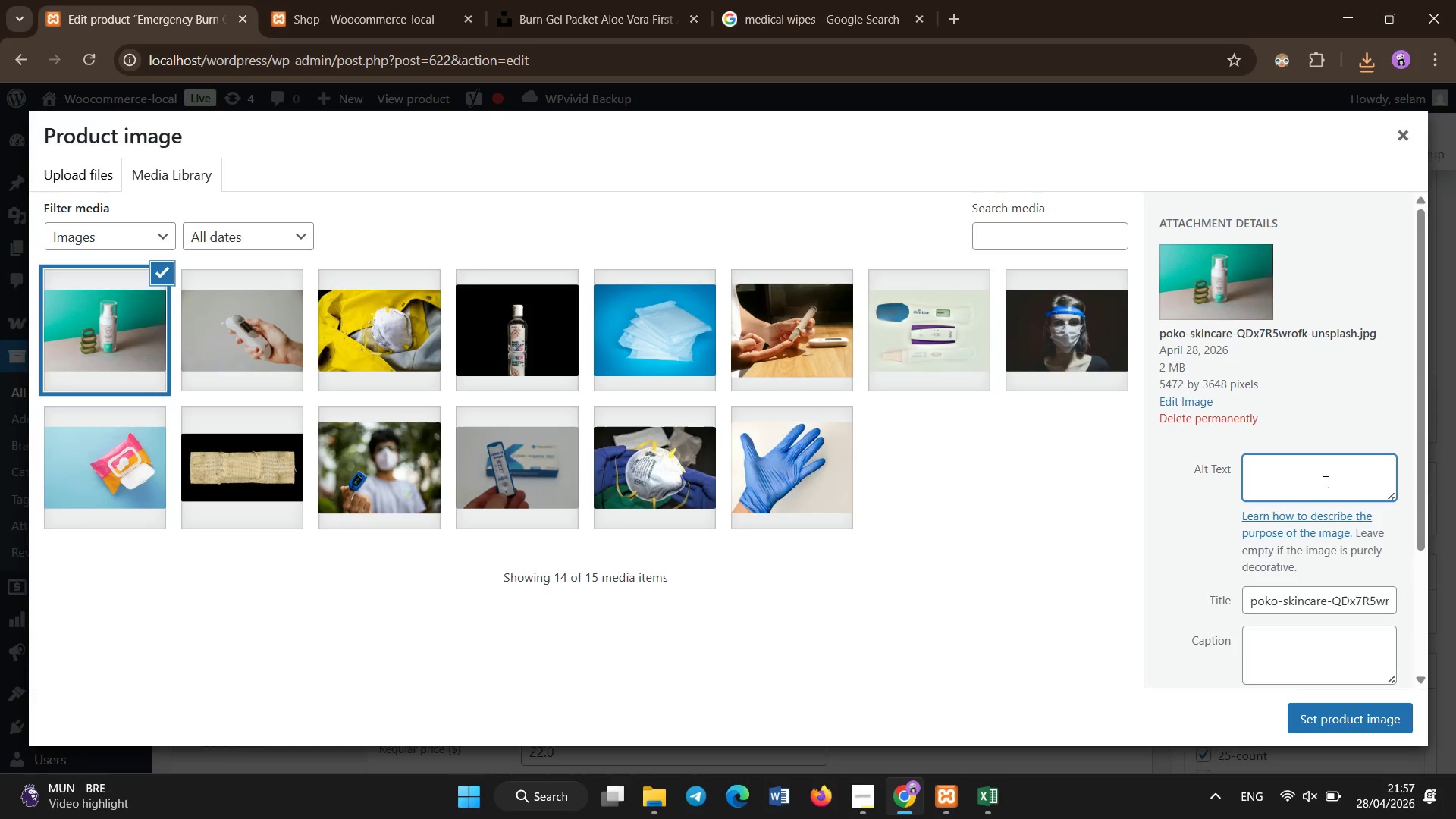 
type(Emergency Burn )
 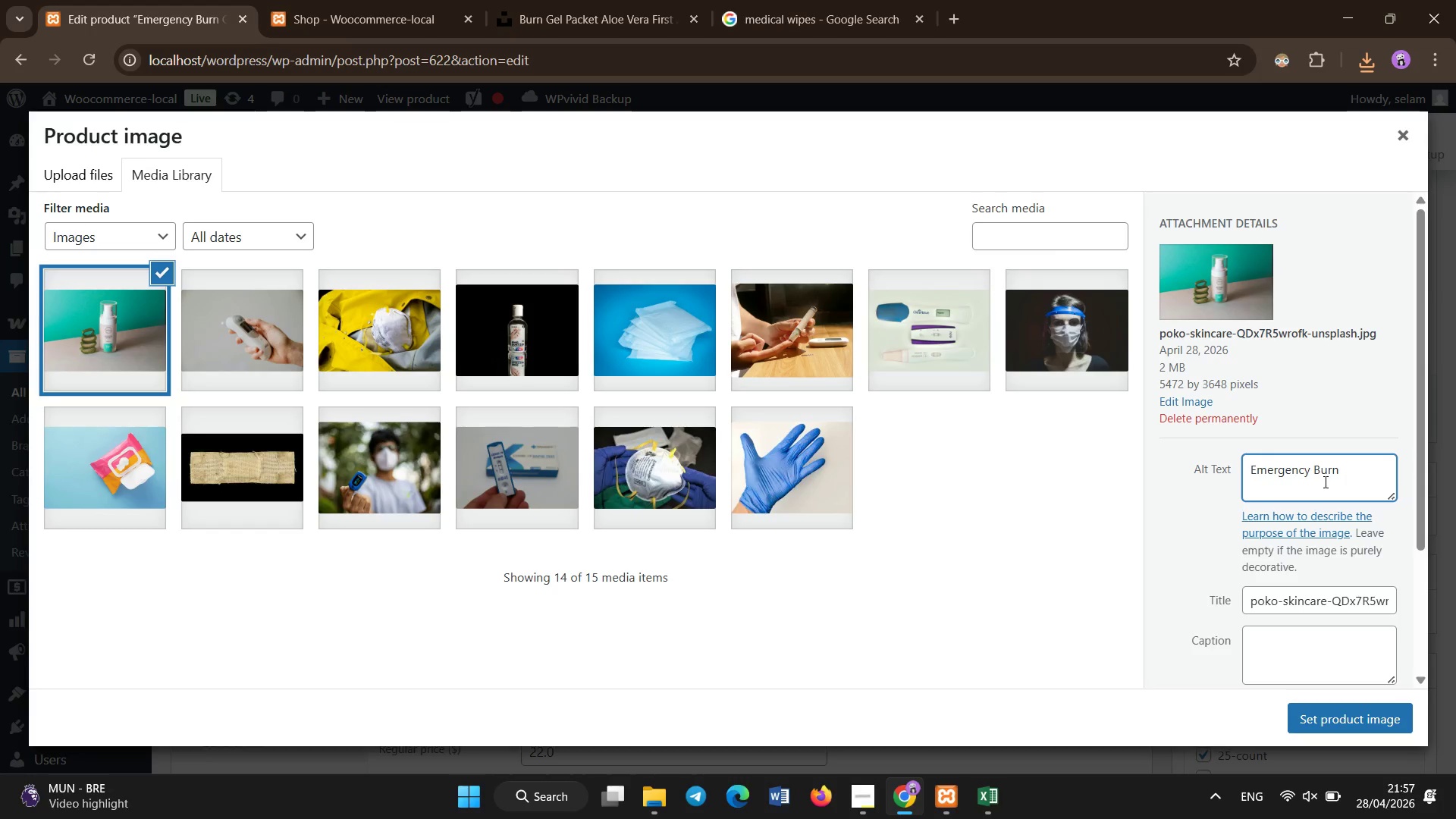 
type(Gel packets first aid burn treatment)
 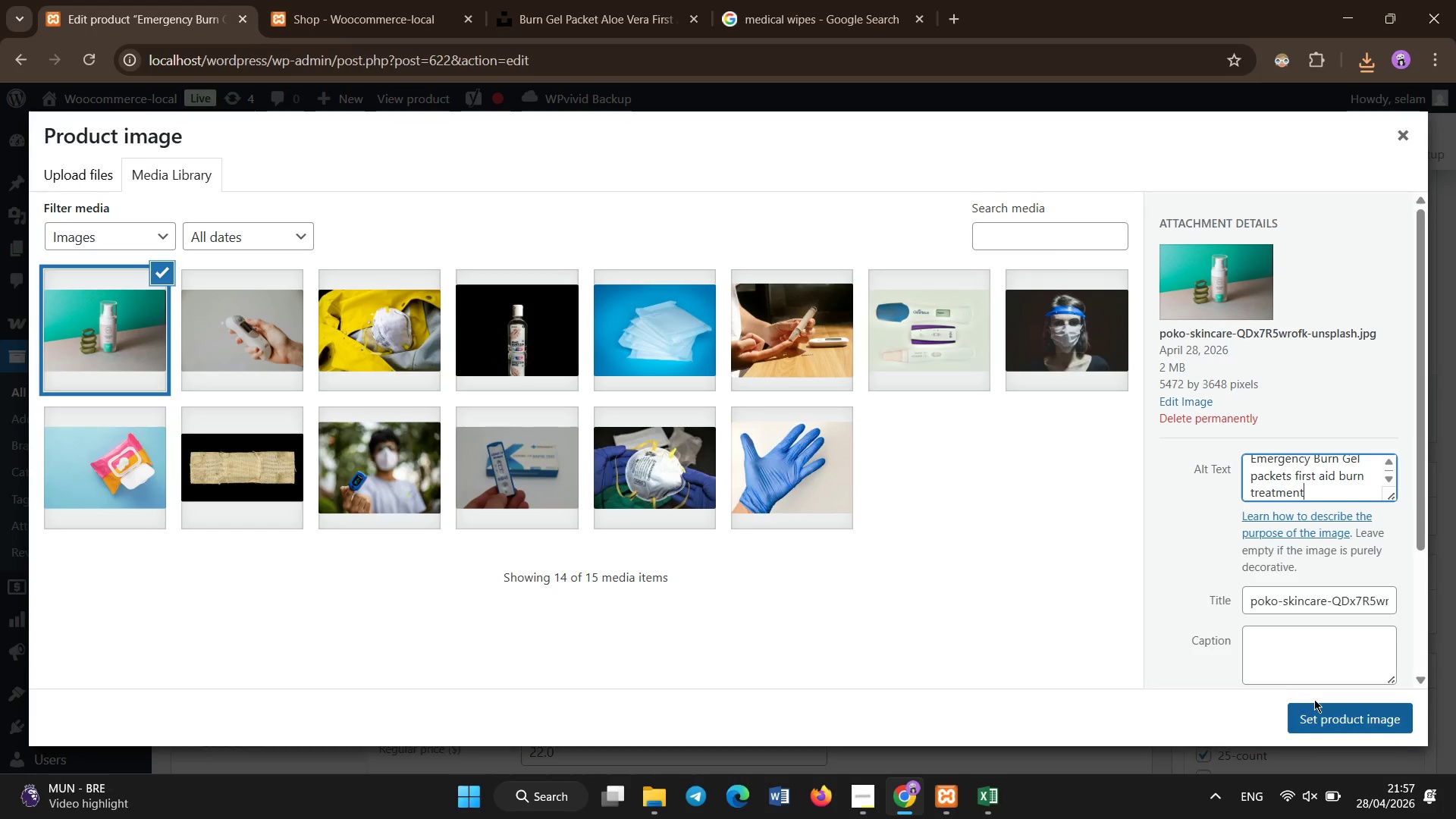 
left_click([1317, 724])
 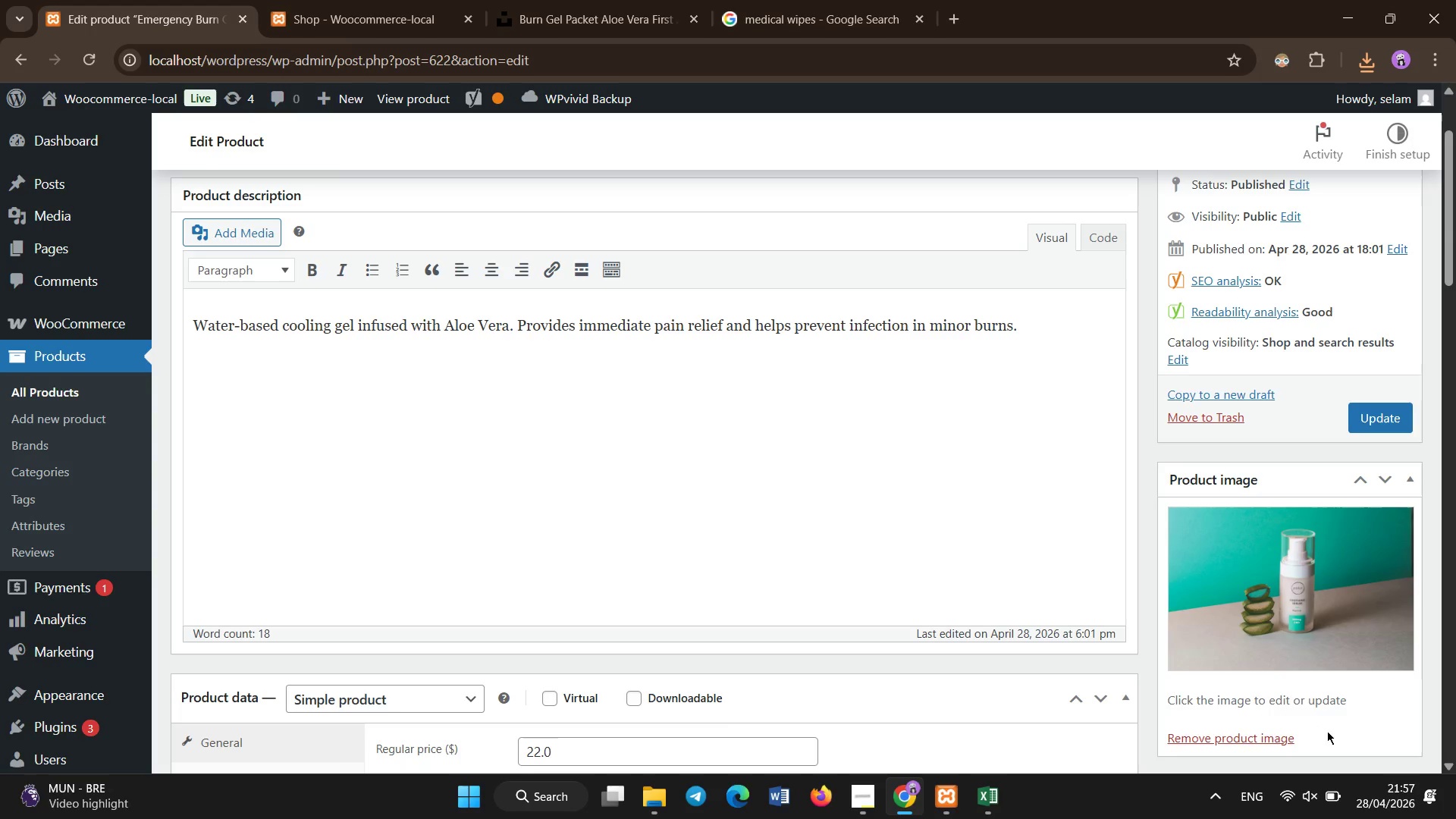 
left_click([1377, 413])
 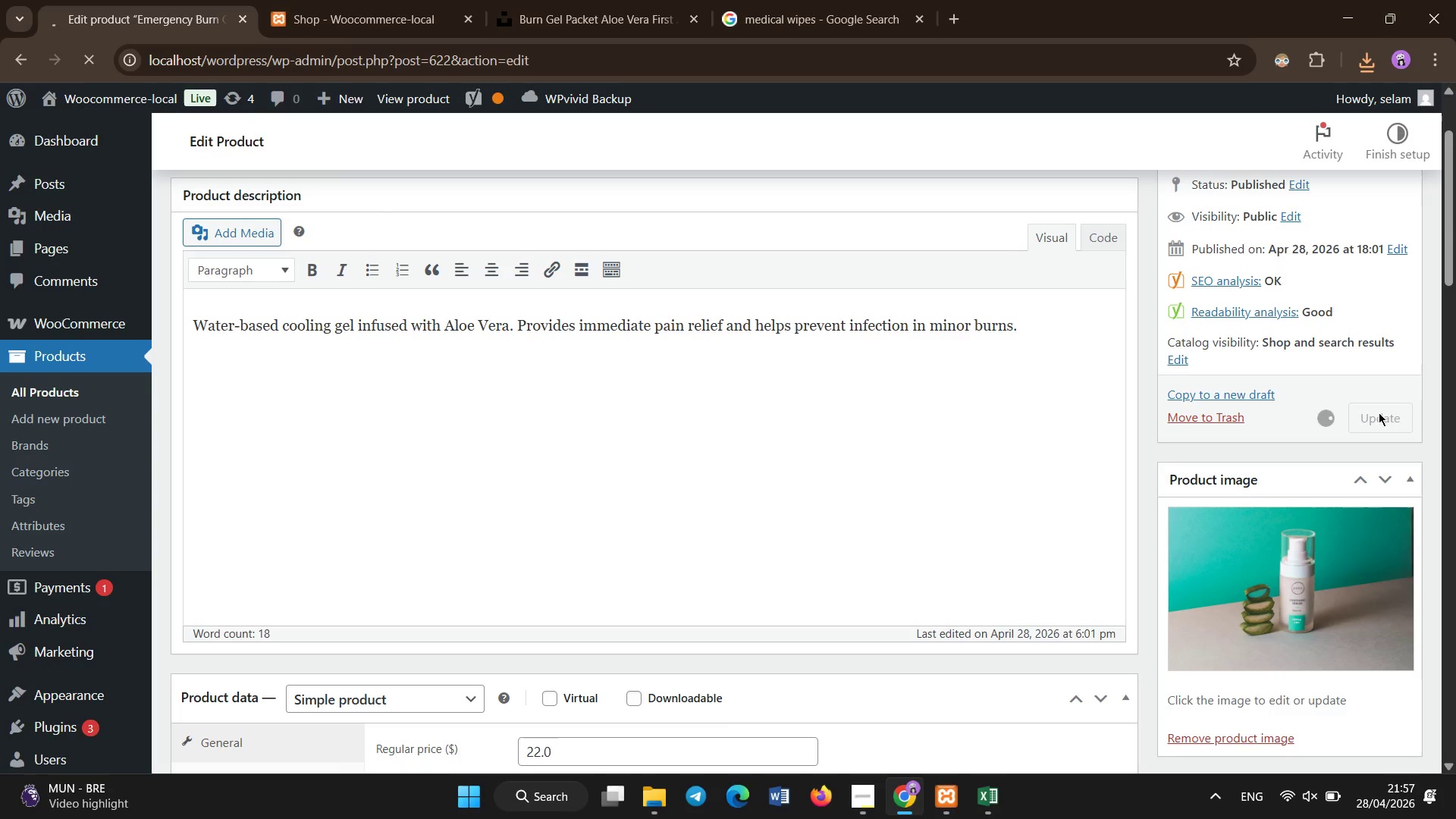 
wait(17.34)
 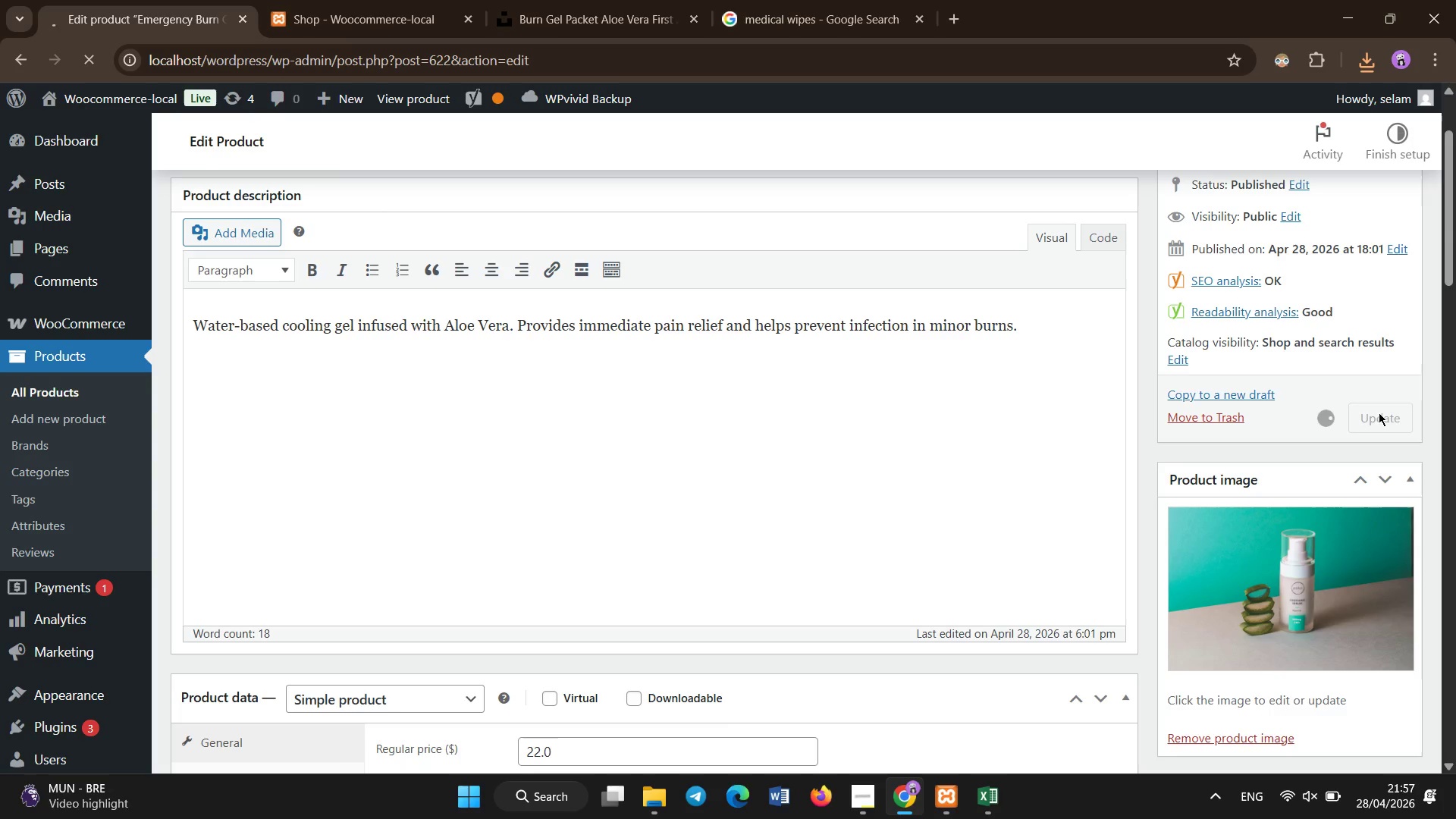 
left_click([33, 396])
 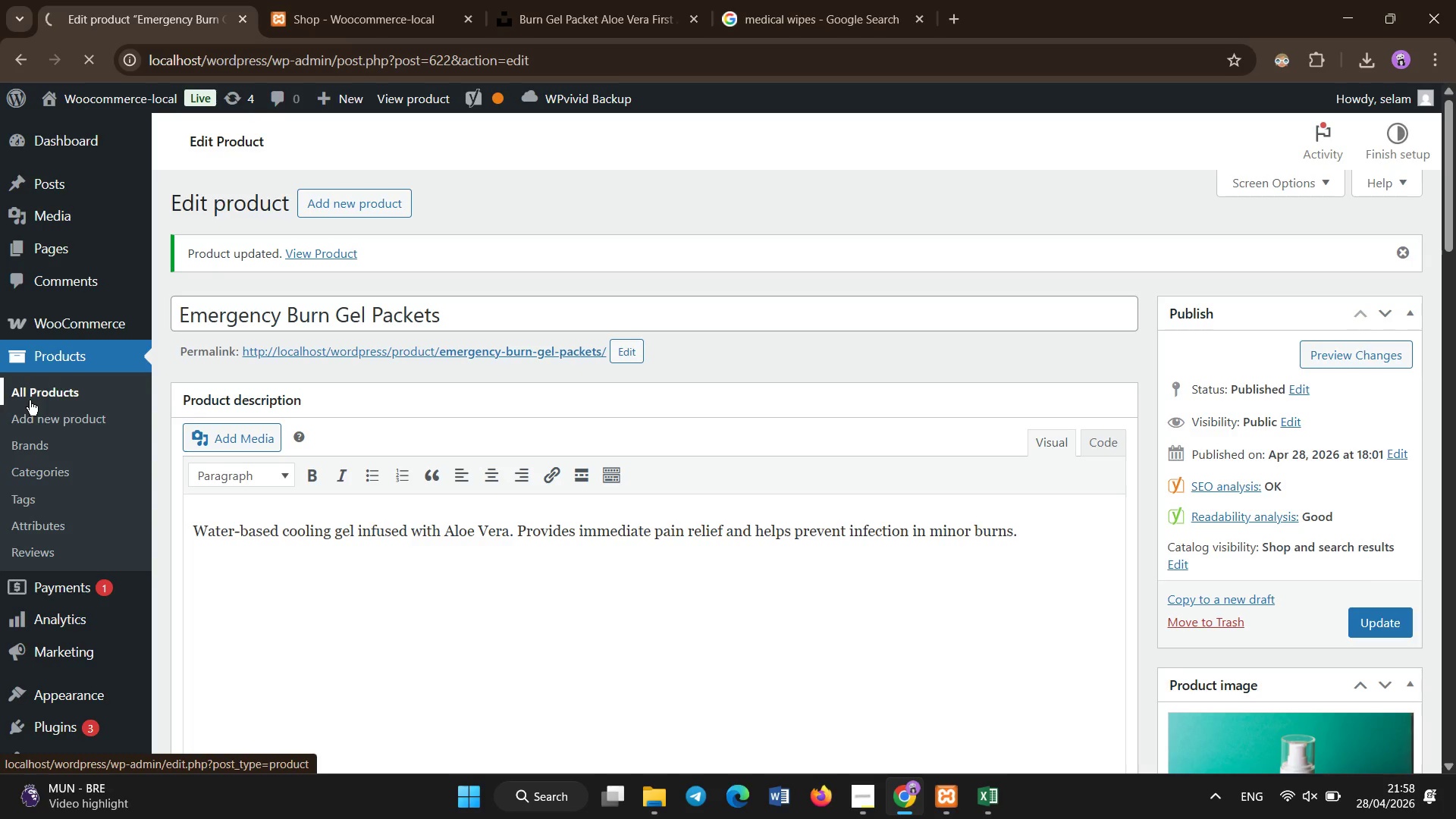 
wait(7.62)
 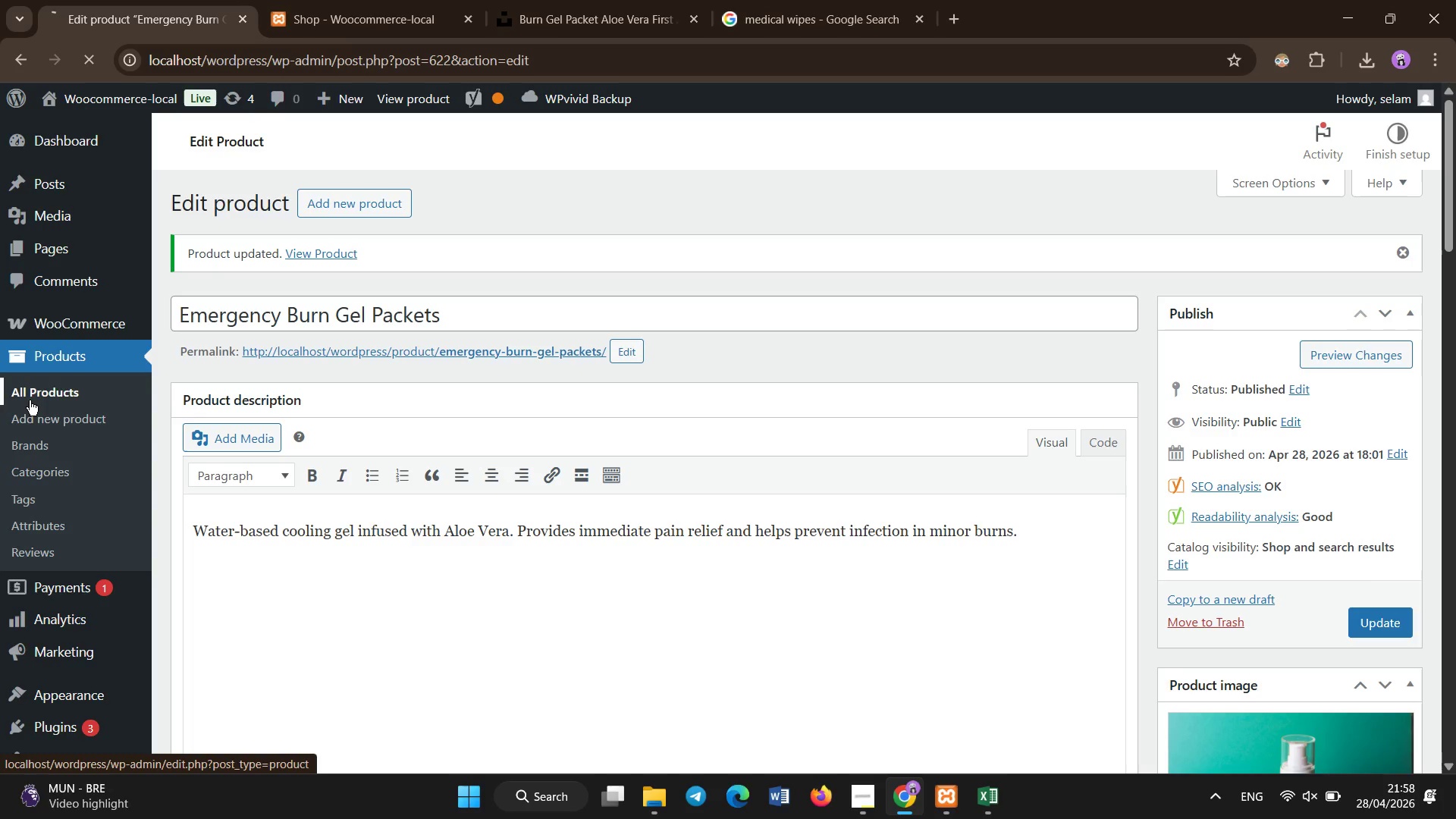 
left_click([353, 0])
 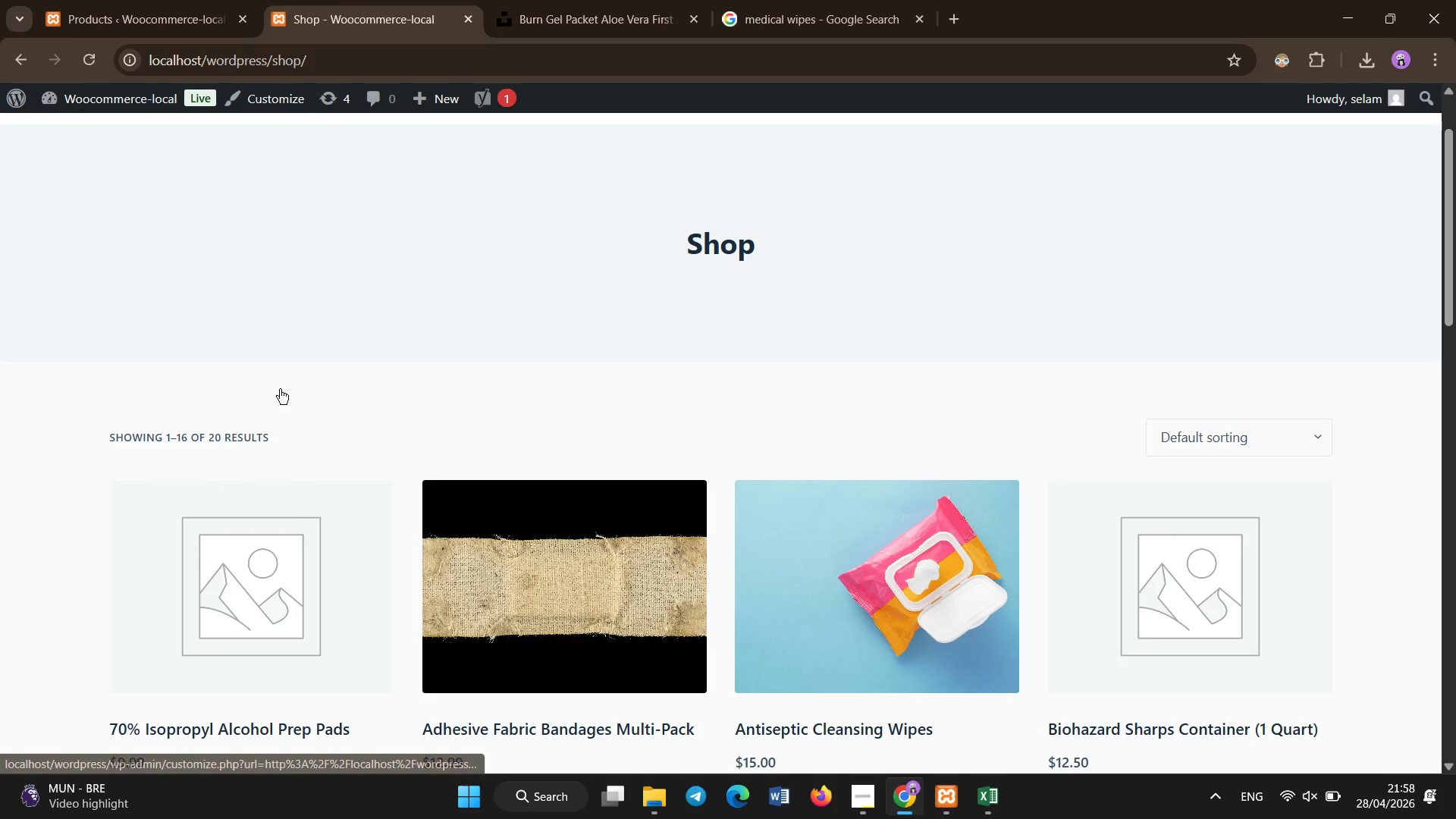 
key(Control+Shift+R)
 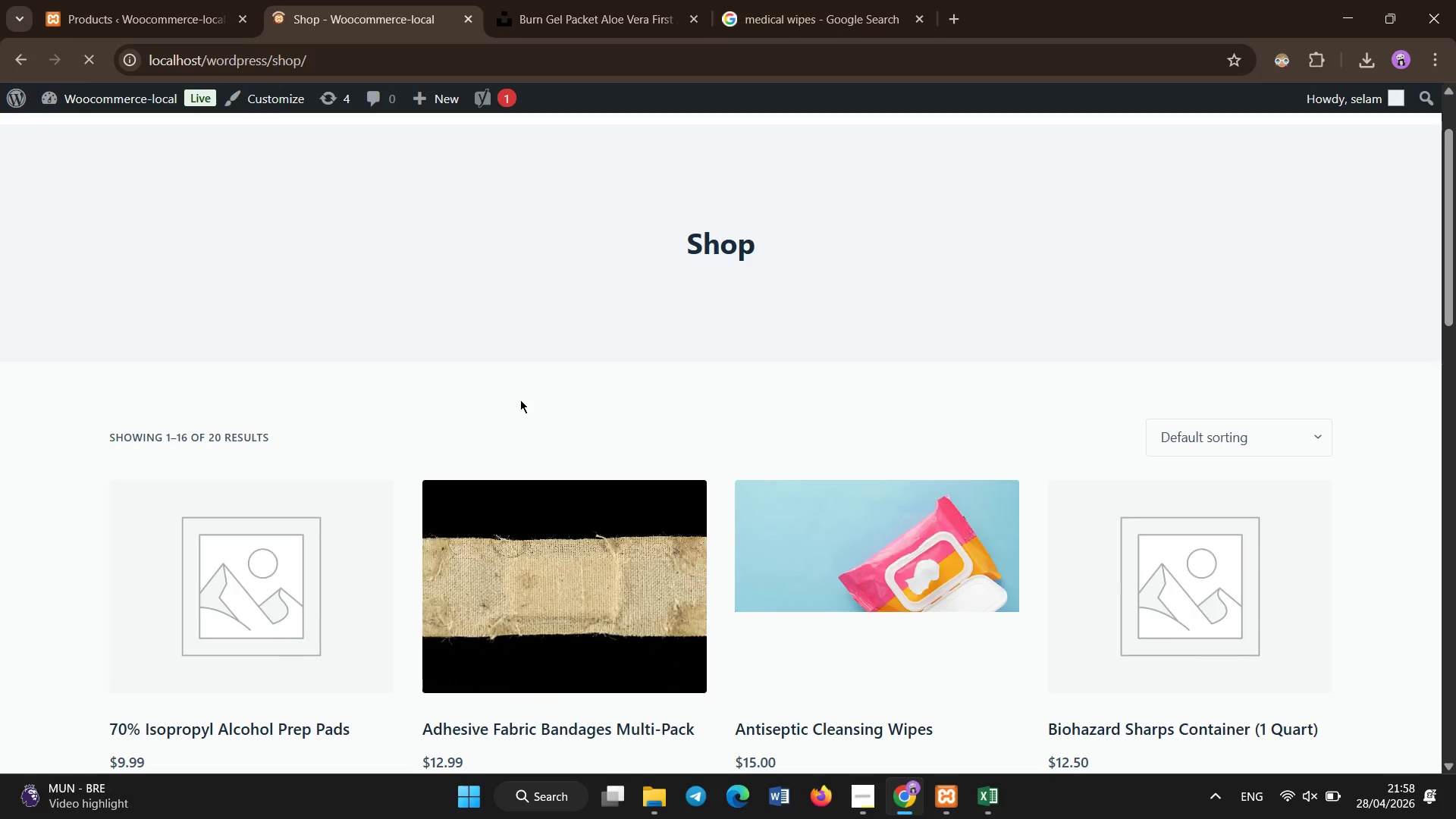 
wait(6.58)
 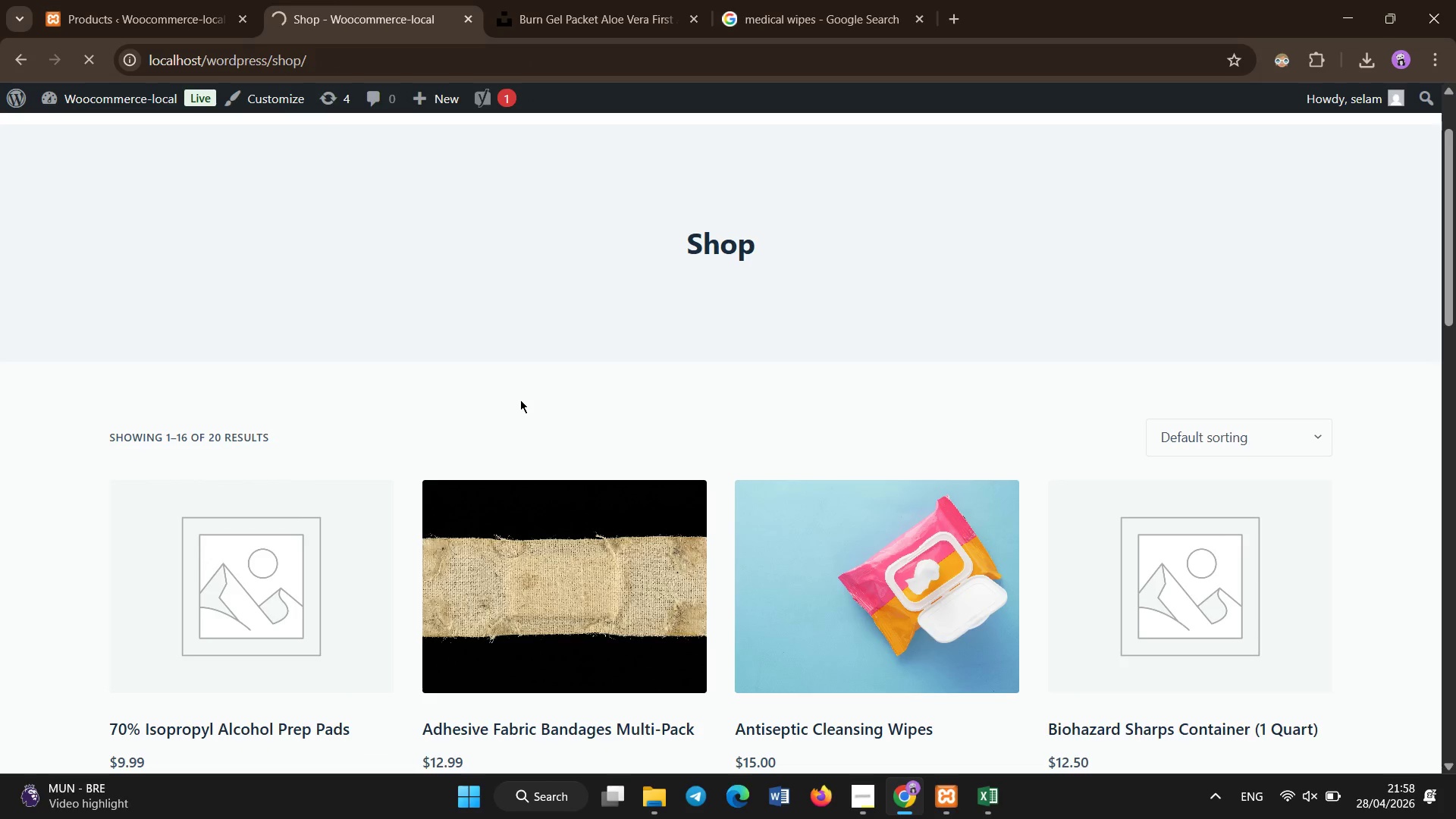 
scroll: coordinate [520, 400], scroll_direction: down, amount: 5.0
 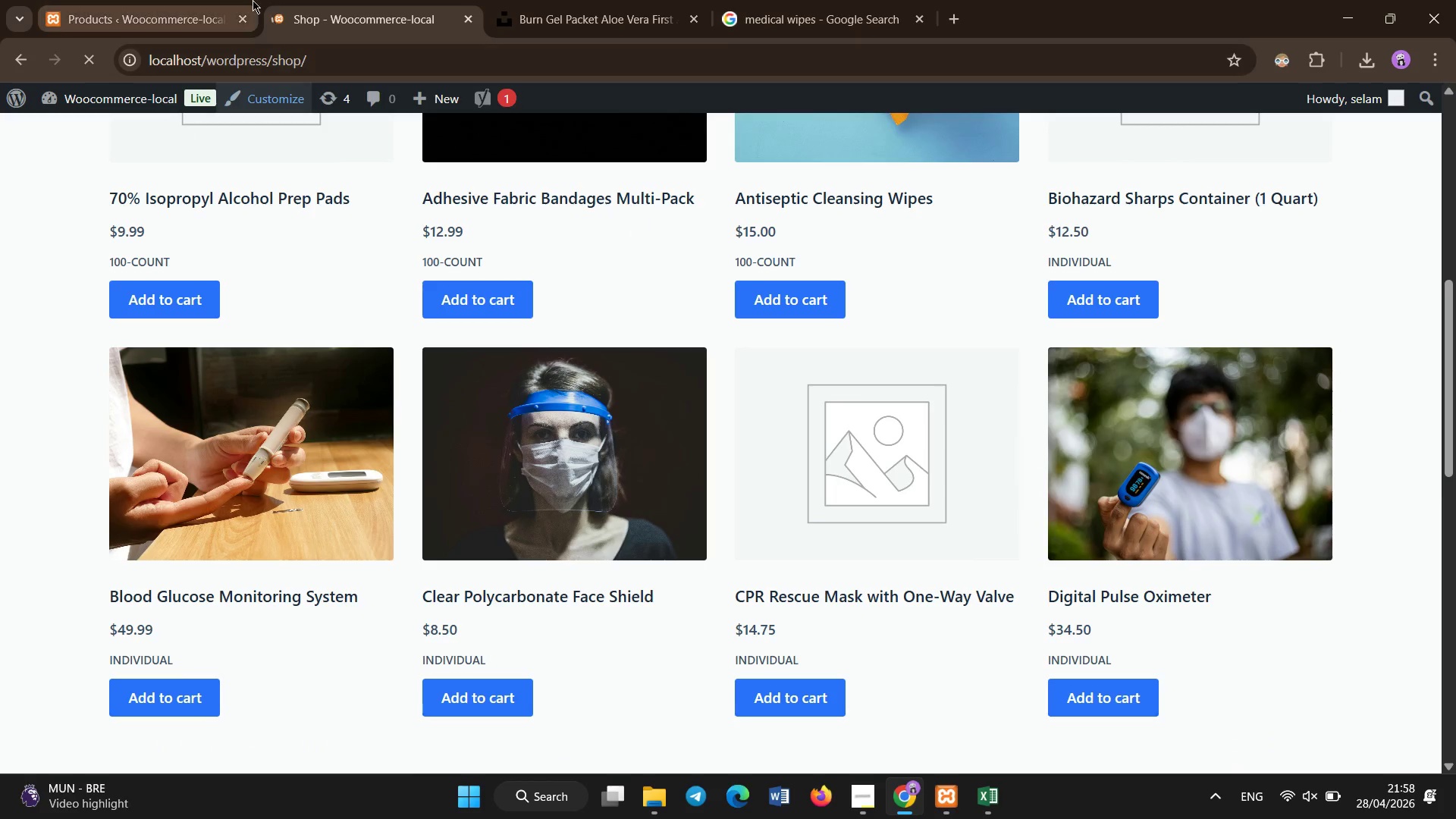 
left_click([192, 0])
 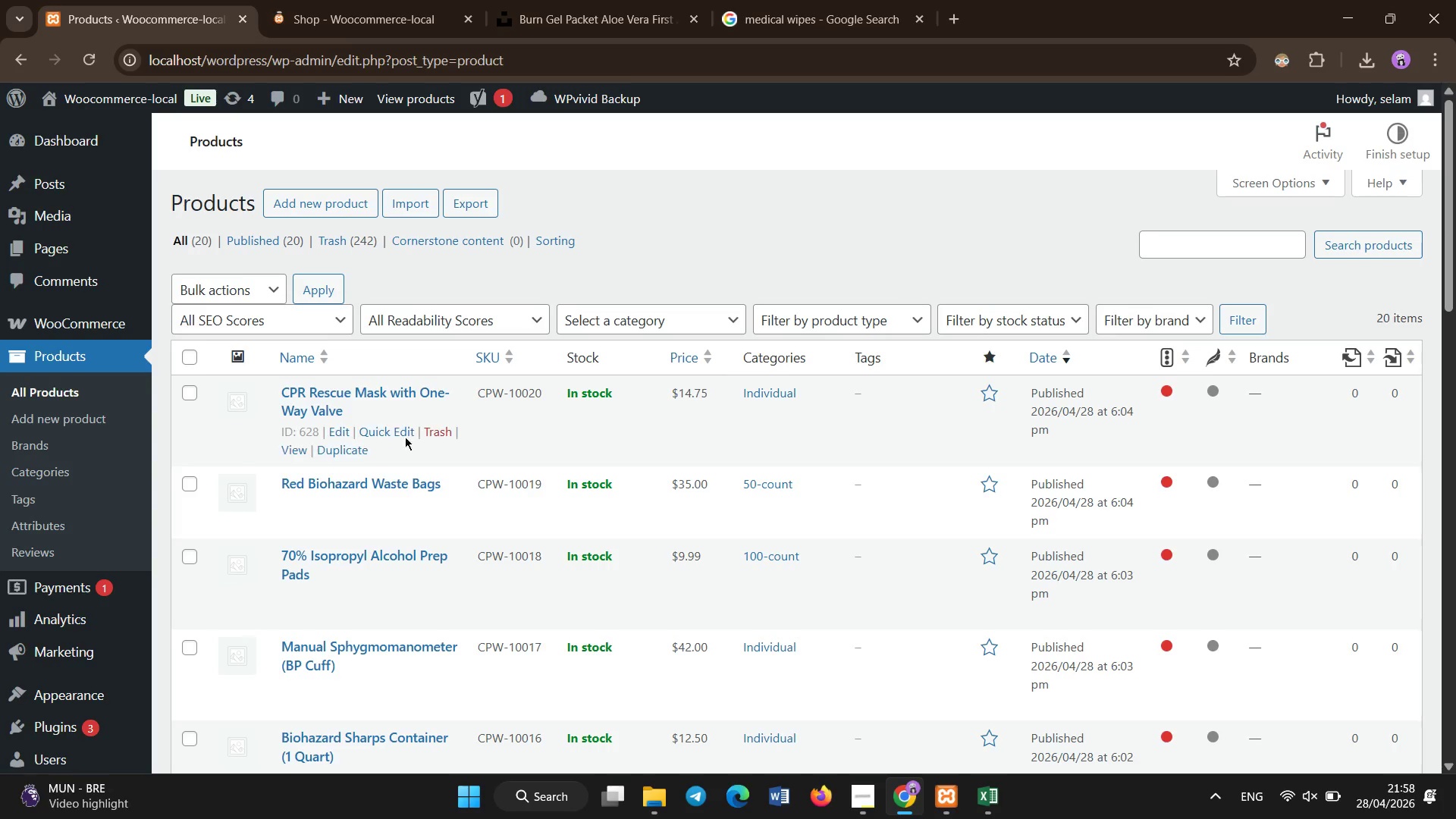 
scroll: coordinate [331, 472], scroll_direction: down, amount: 4.0
 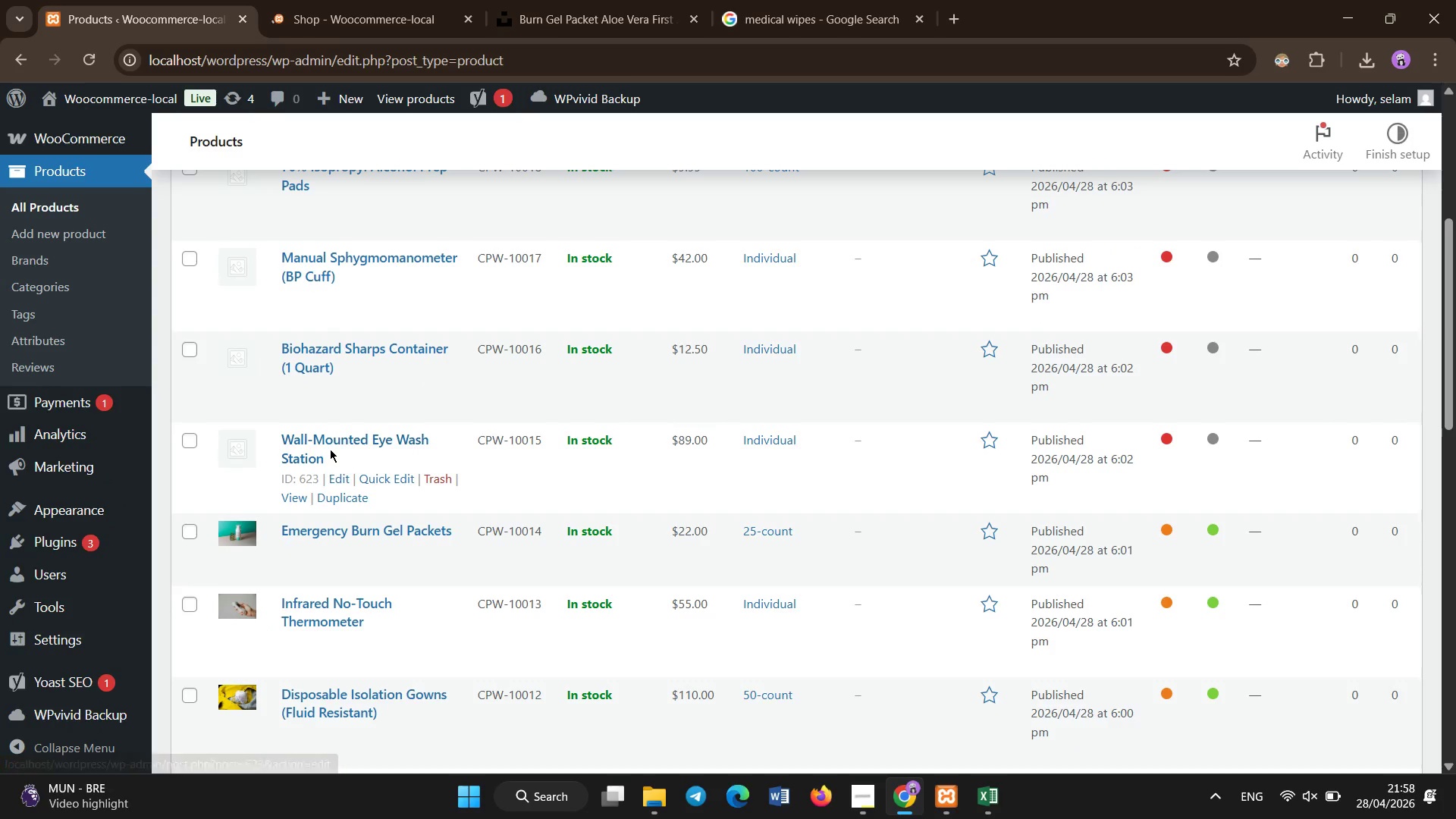 
left_click([324, 436])
 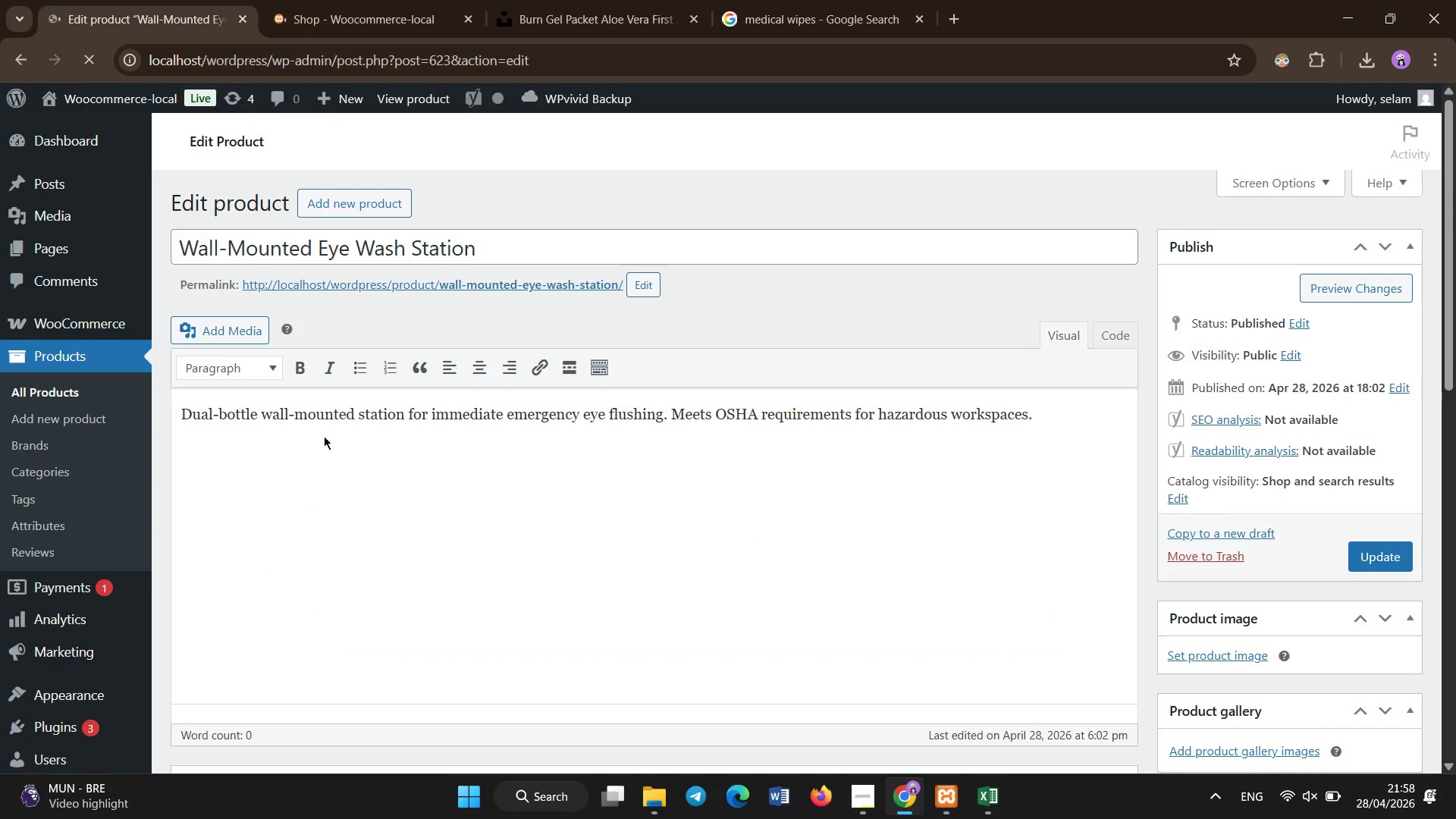 
wait(8.83)
 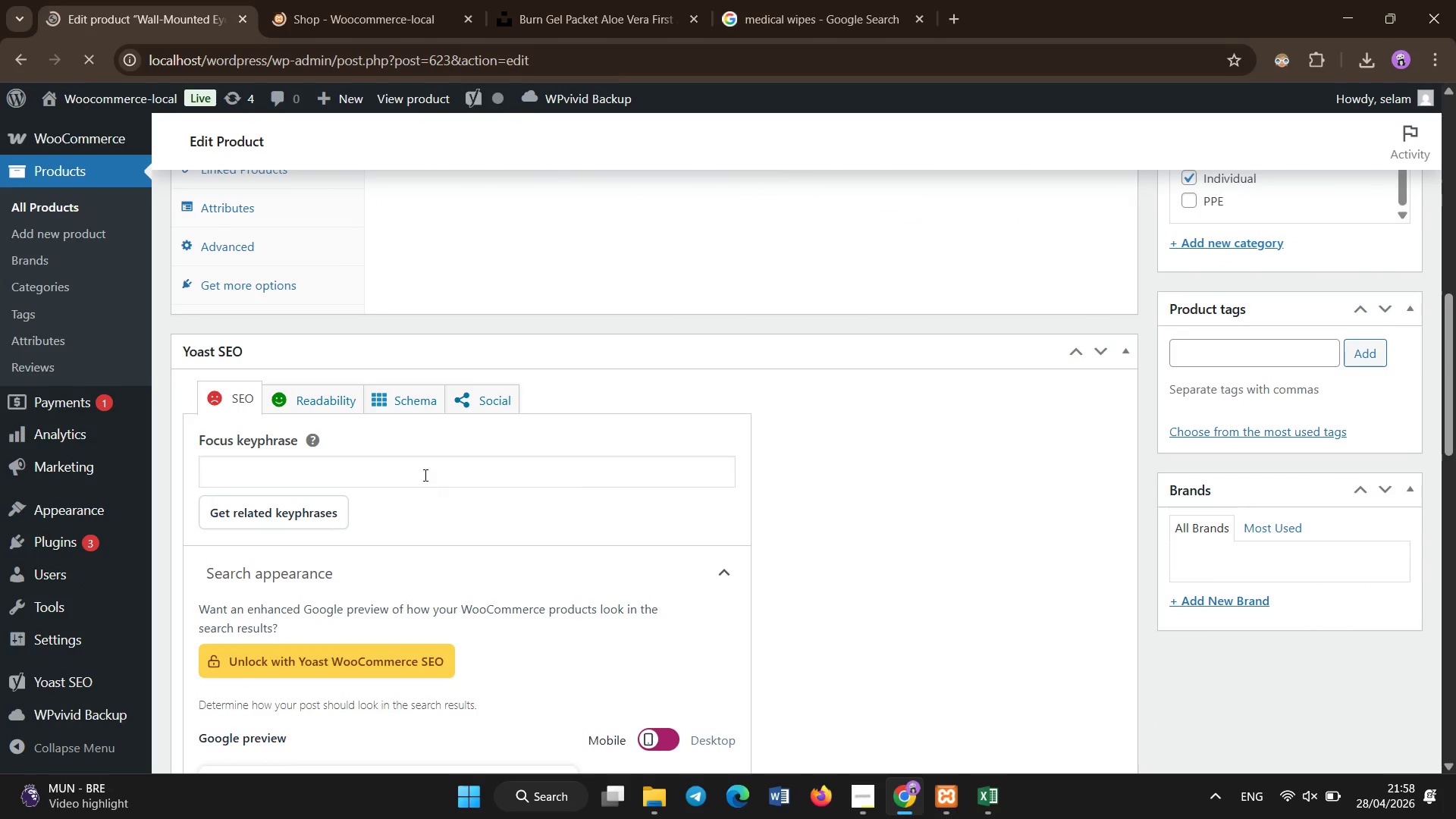 
left_click([425, 475])
 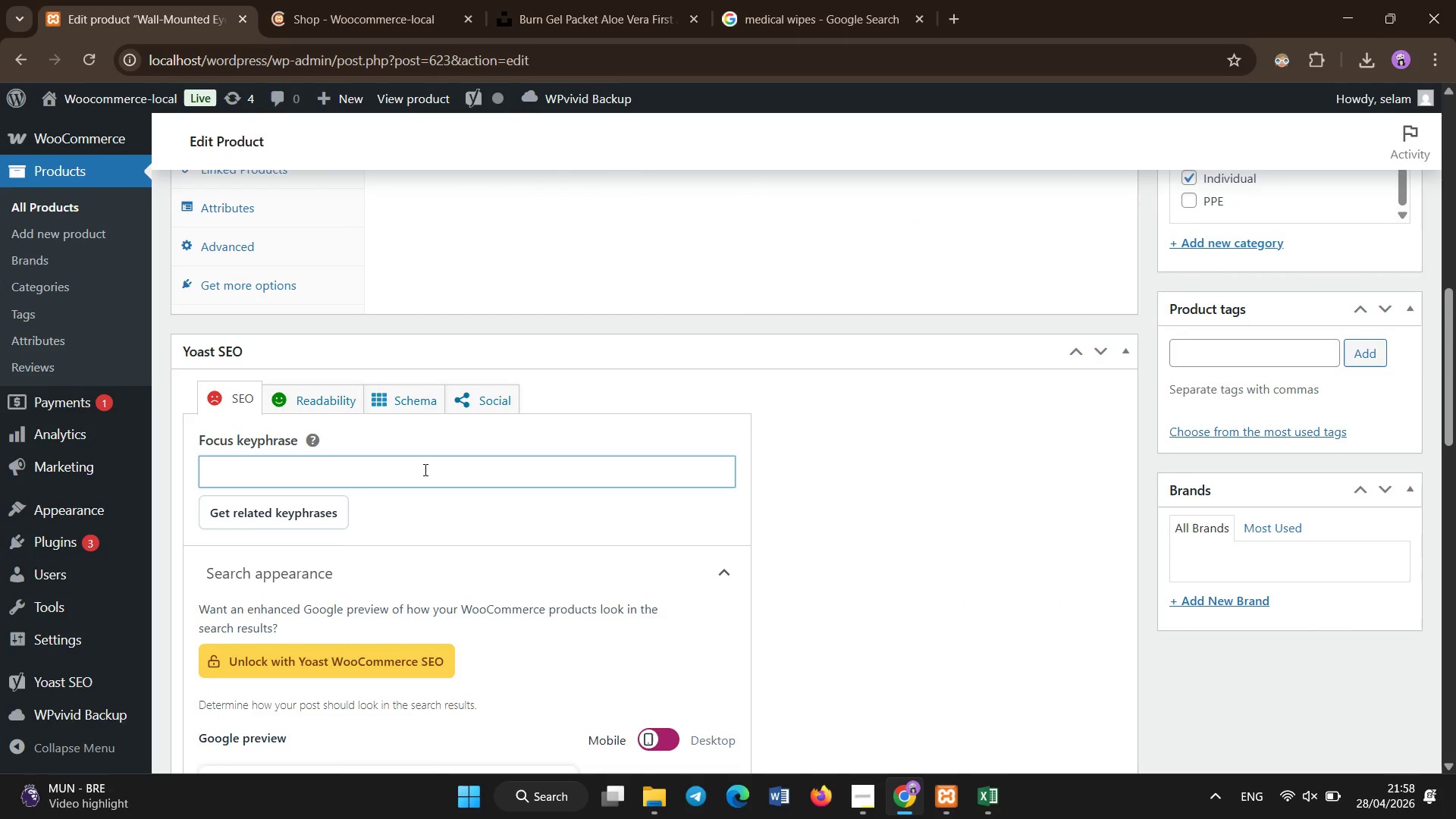 
scroll: coordinate [431, 526], scroll_direction: down, amount: 9.0
 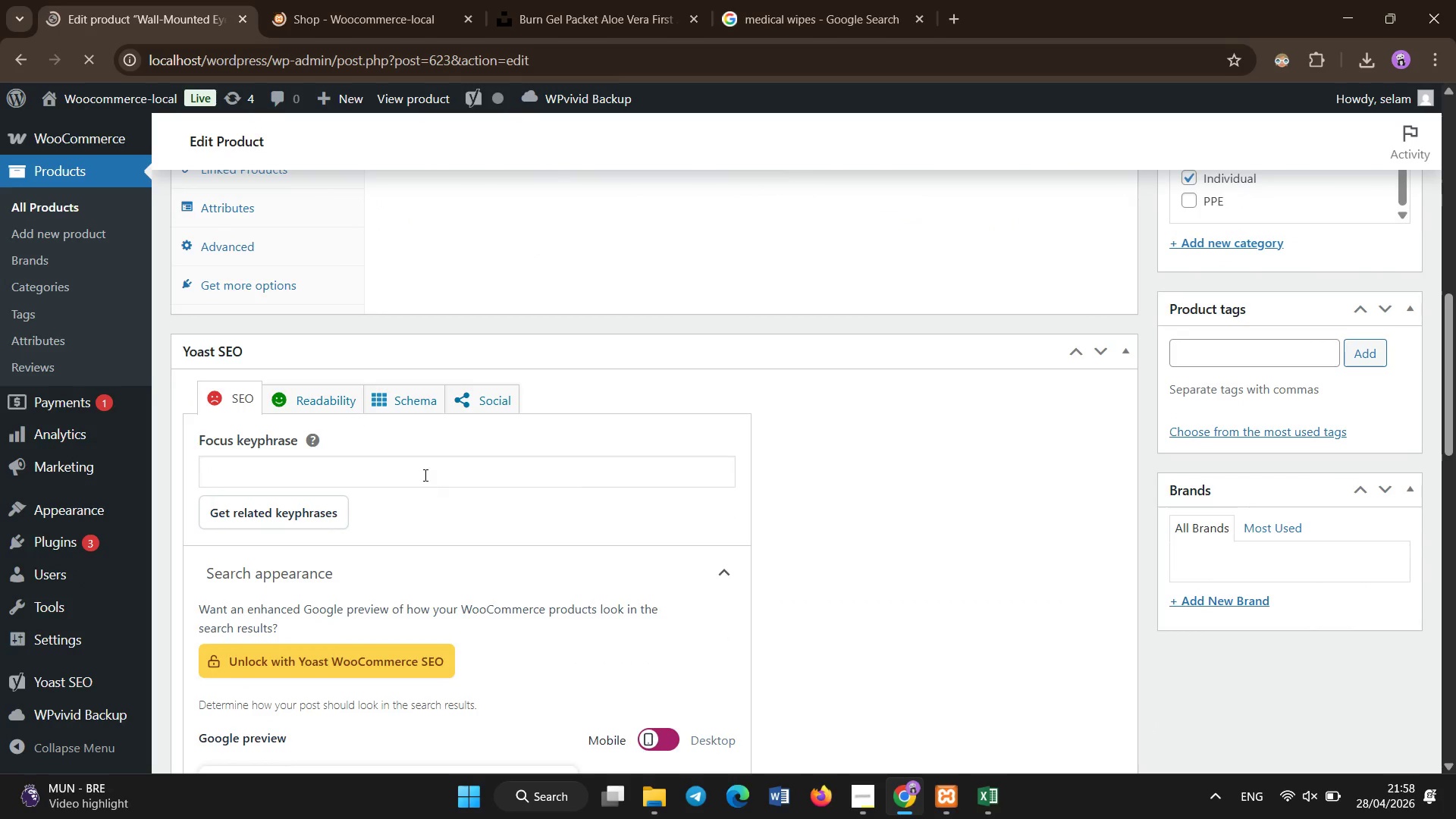 
type(emergency eye wash station OSHA compliant safety )
 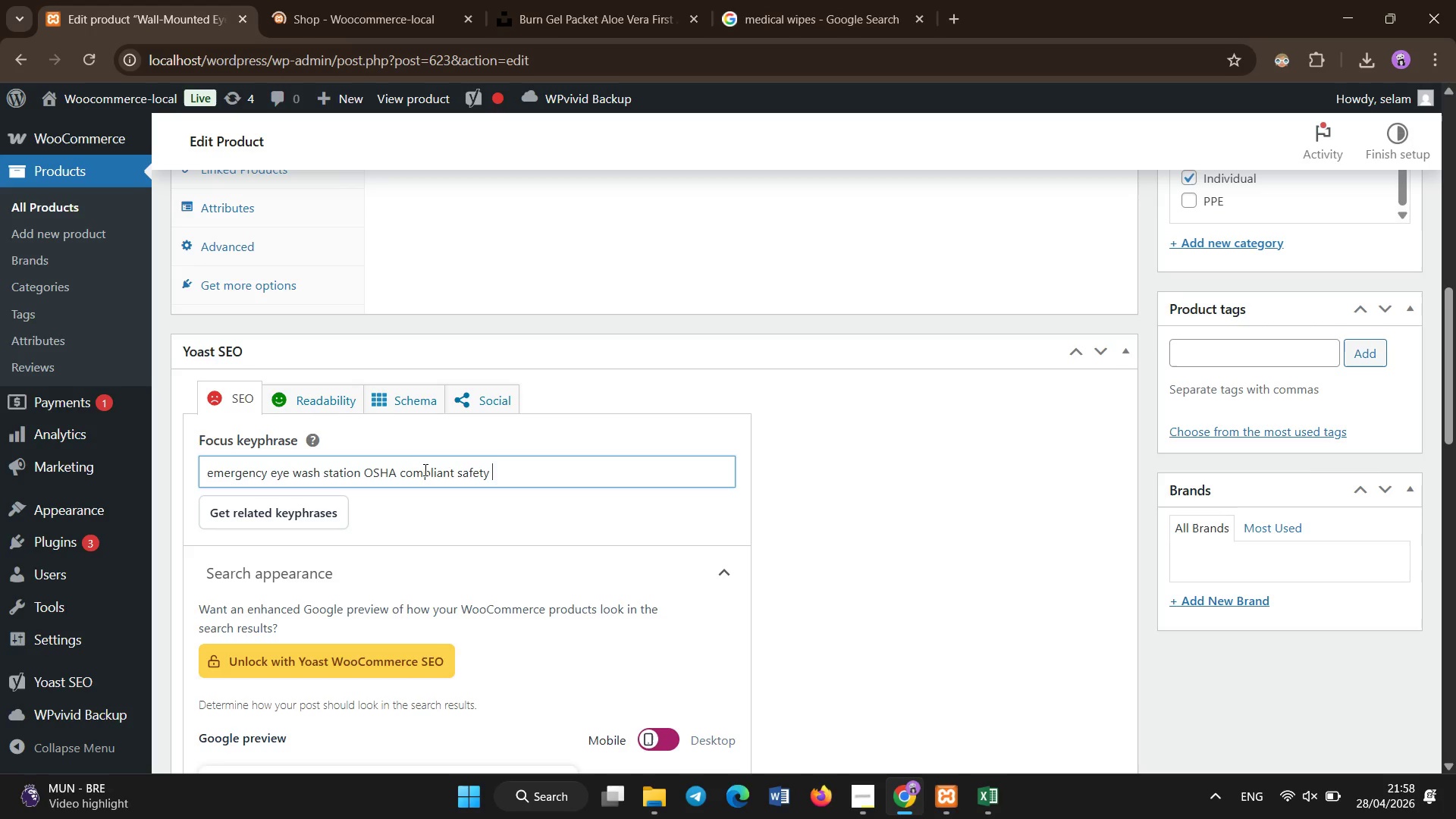 
scroll: coordinate [419, 463], scroll_direction: down, amount: 7.0
 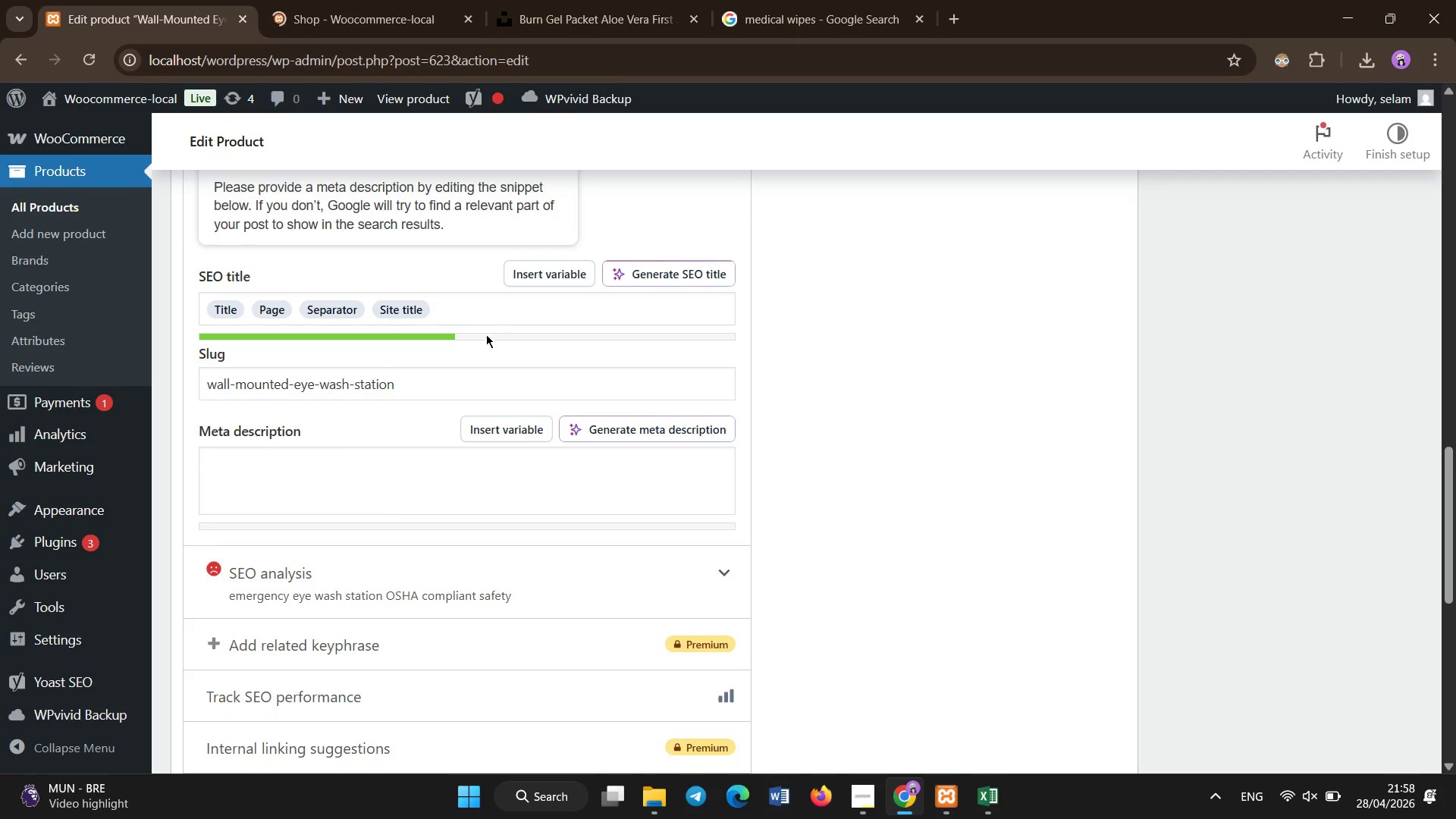 
left_click([486, 312])
 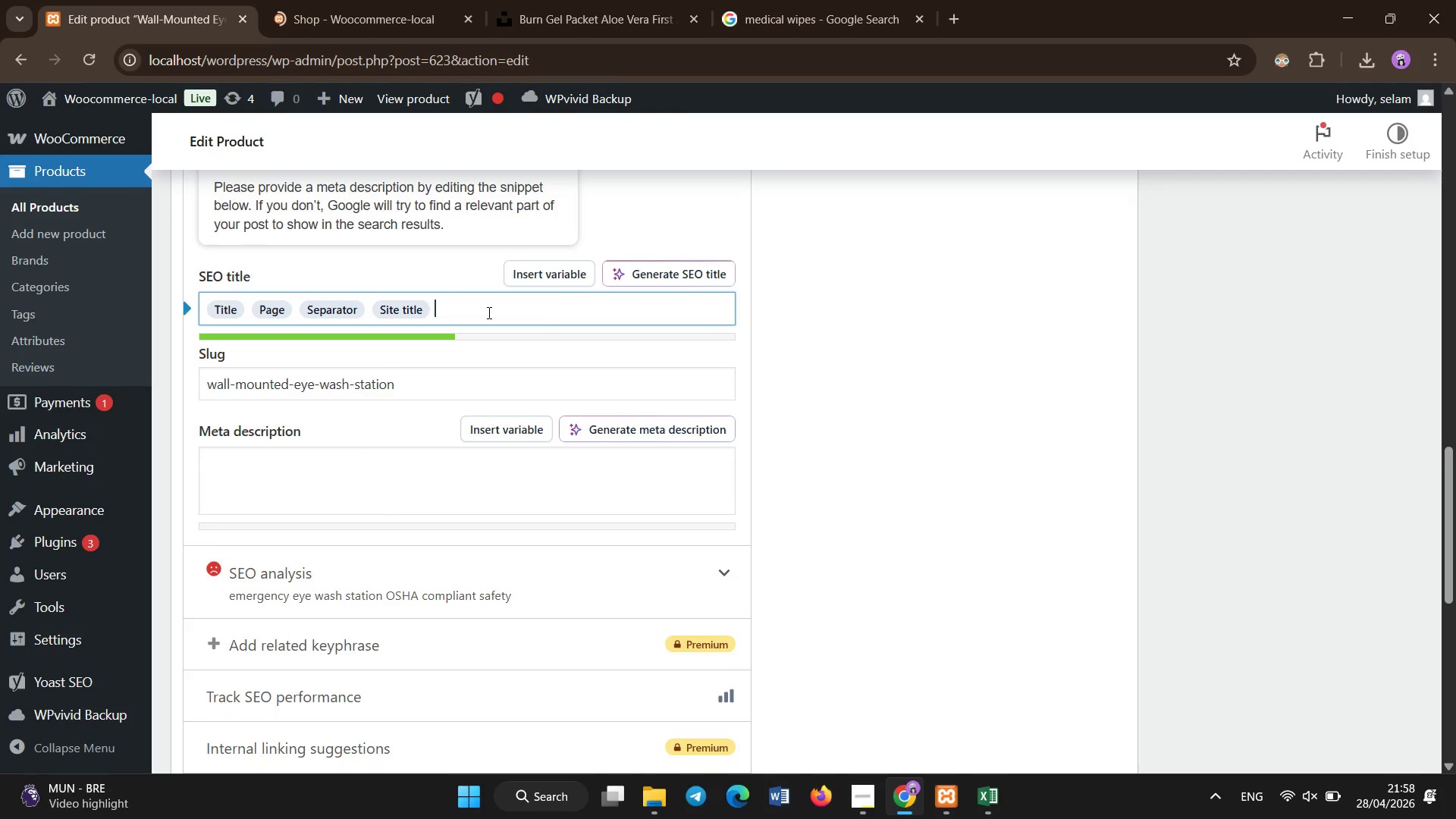 
key(Backspace)
 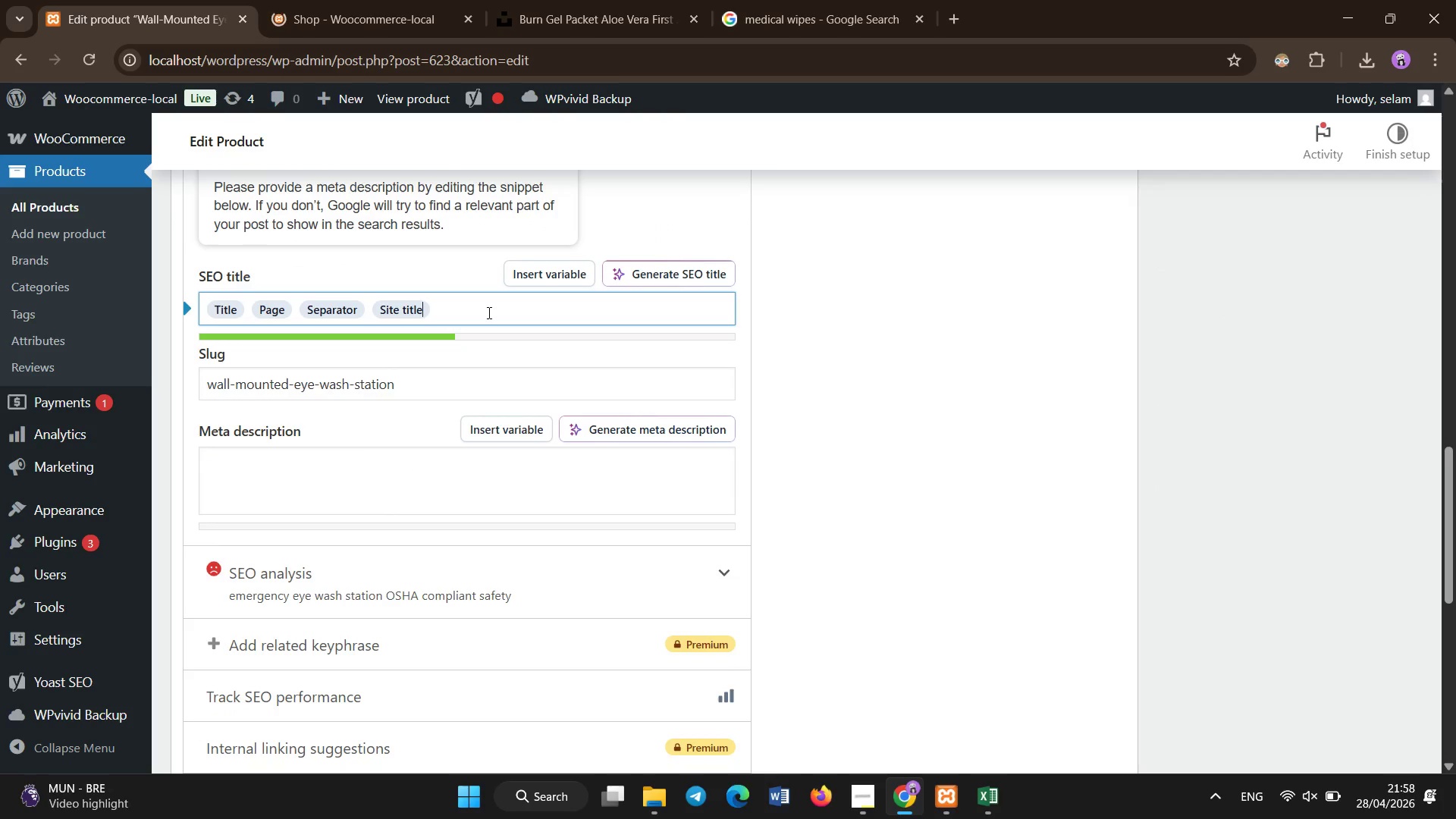 
key(Backspace)
 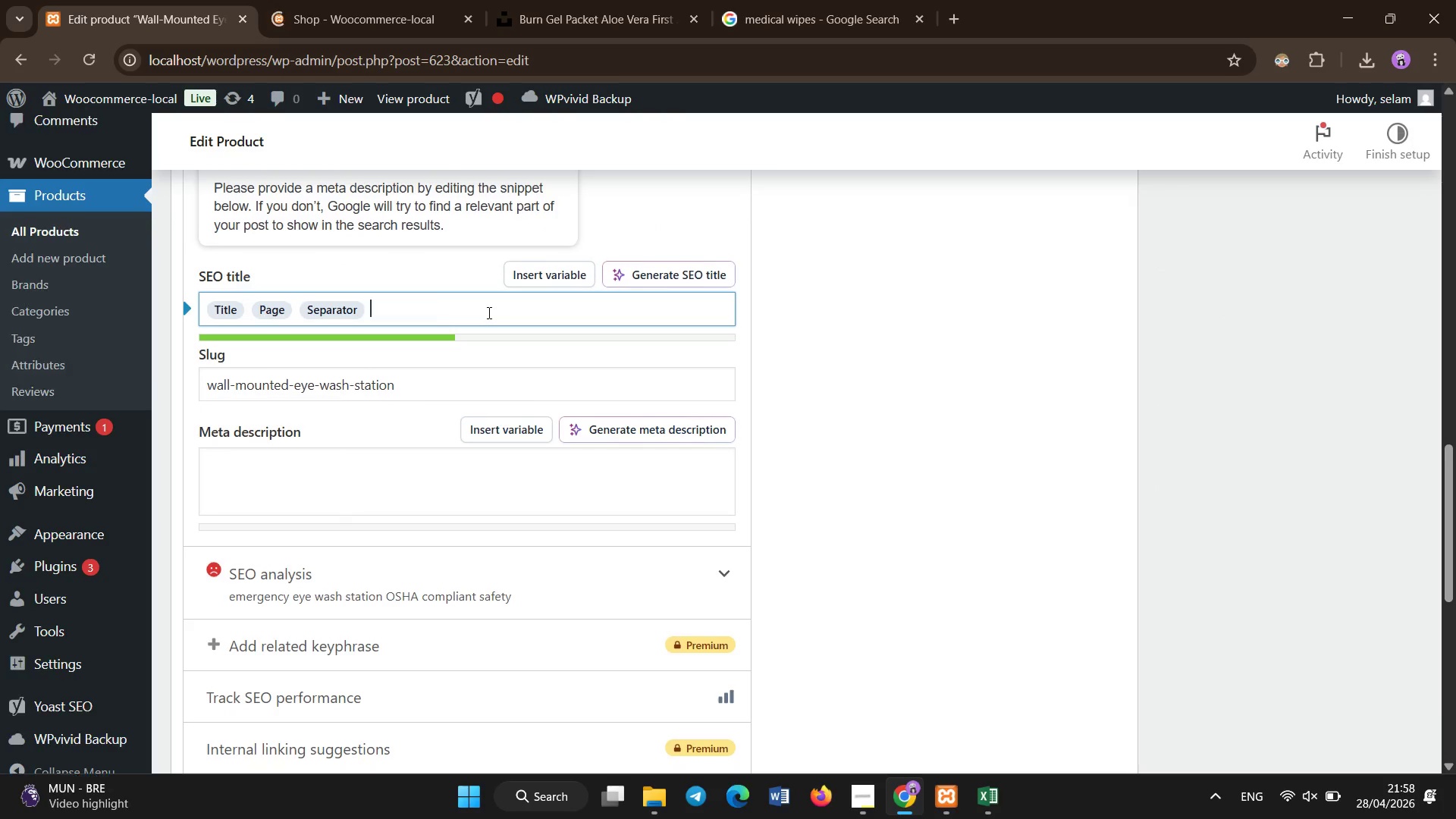 
key(Backspace)
 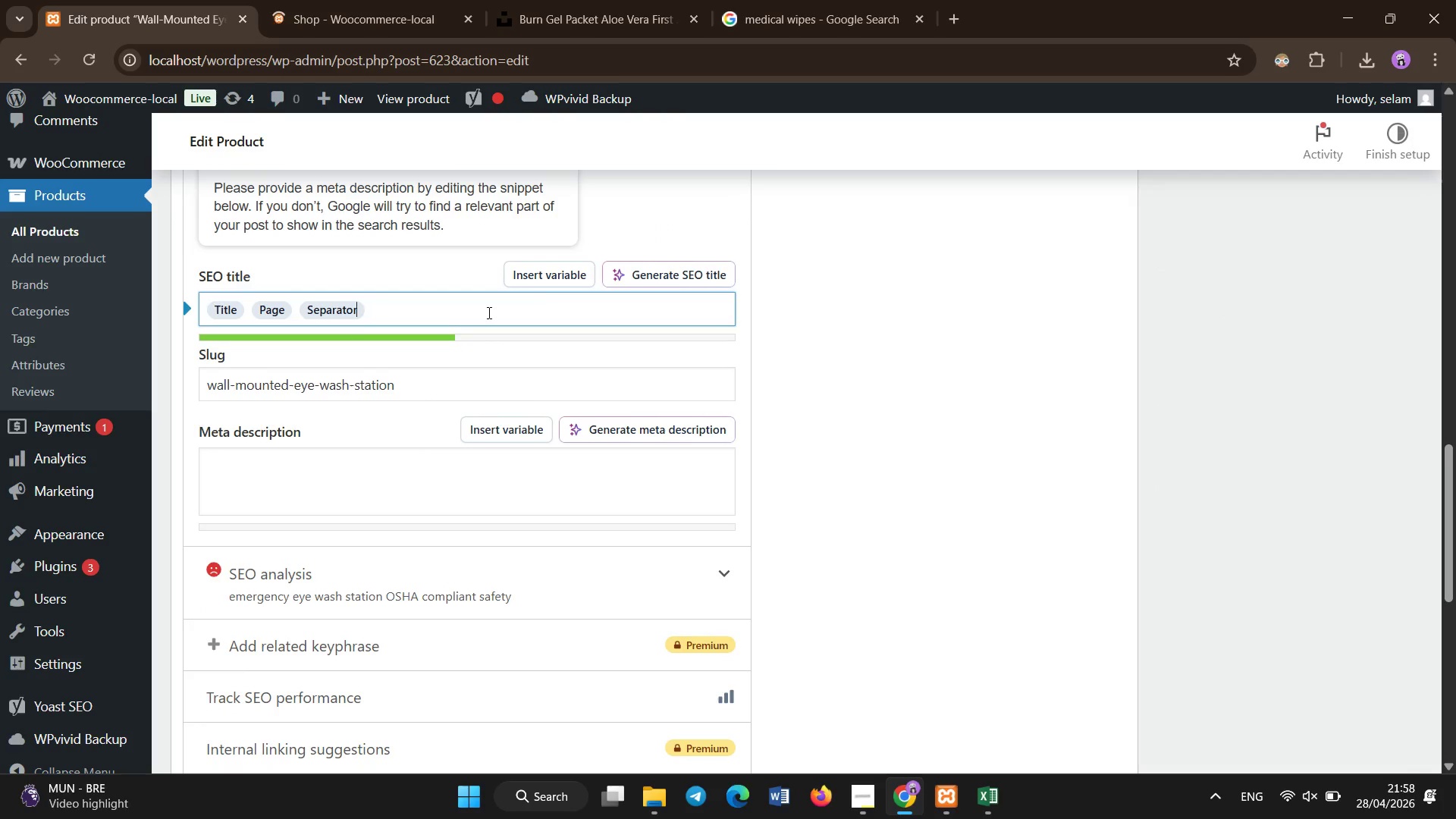 
key(Backspace)
 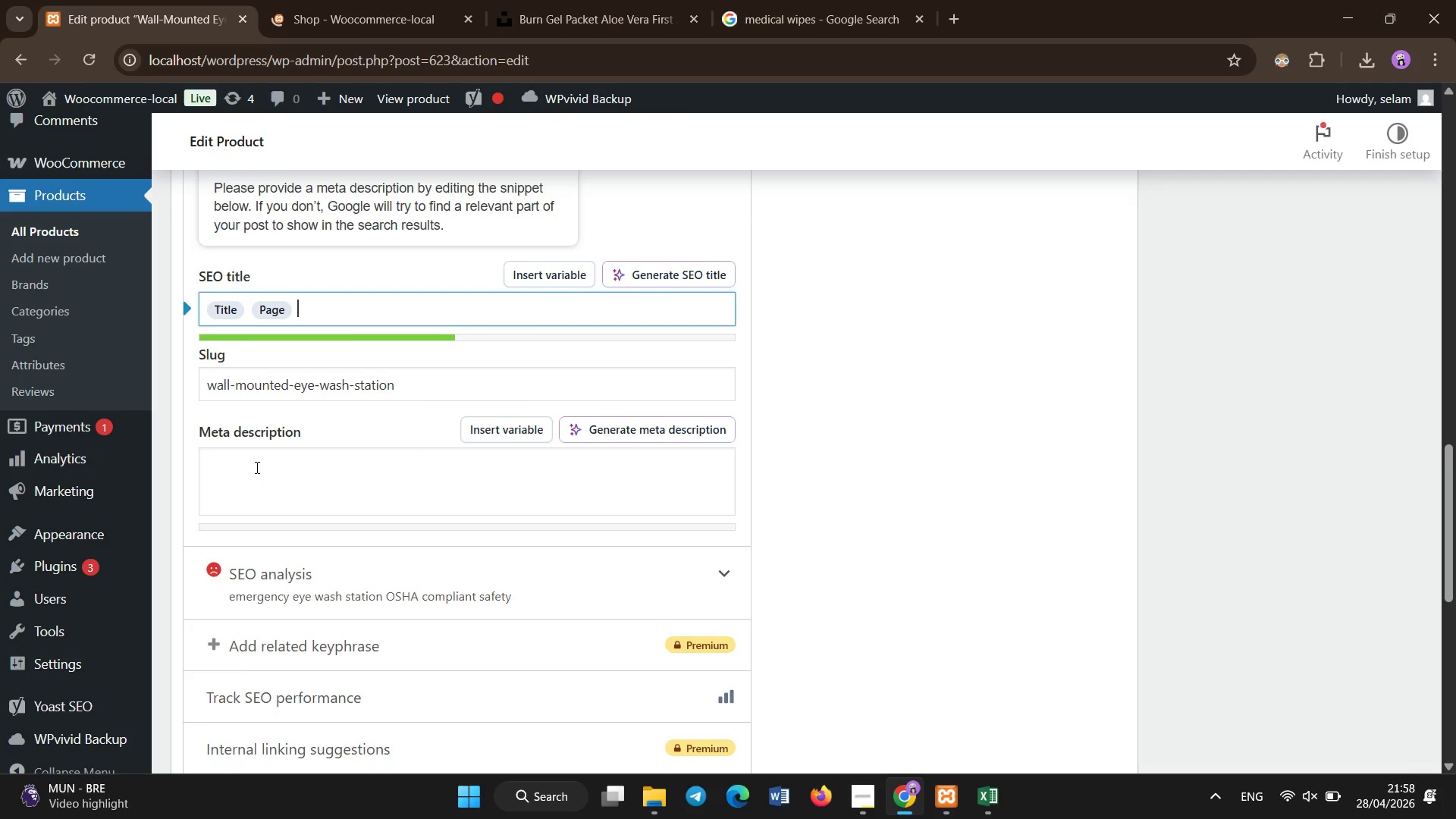 
type(Wall-mounted eye wash station designed for emergency eye irrin)
key(Backspace)
type(gaa)
key(Backspace)
type(tion in al)
key(Backspace)
key(Backspace)
type(laboratories and  OSHA )
key(Backspace)
type(- compliant workplaces,.)
key(Backspace)
key(Backspace)
type(.)
 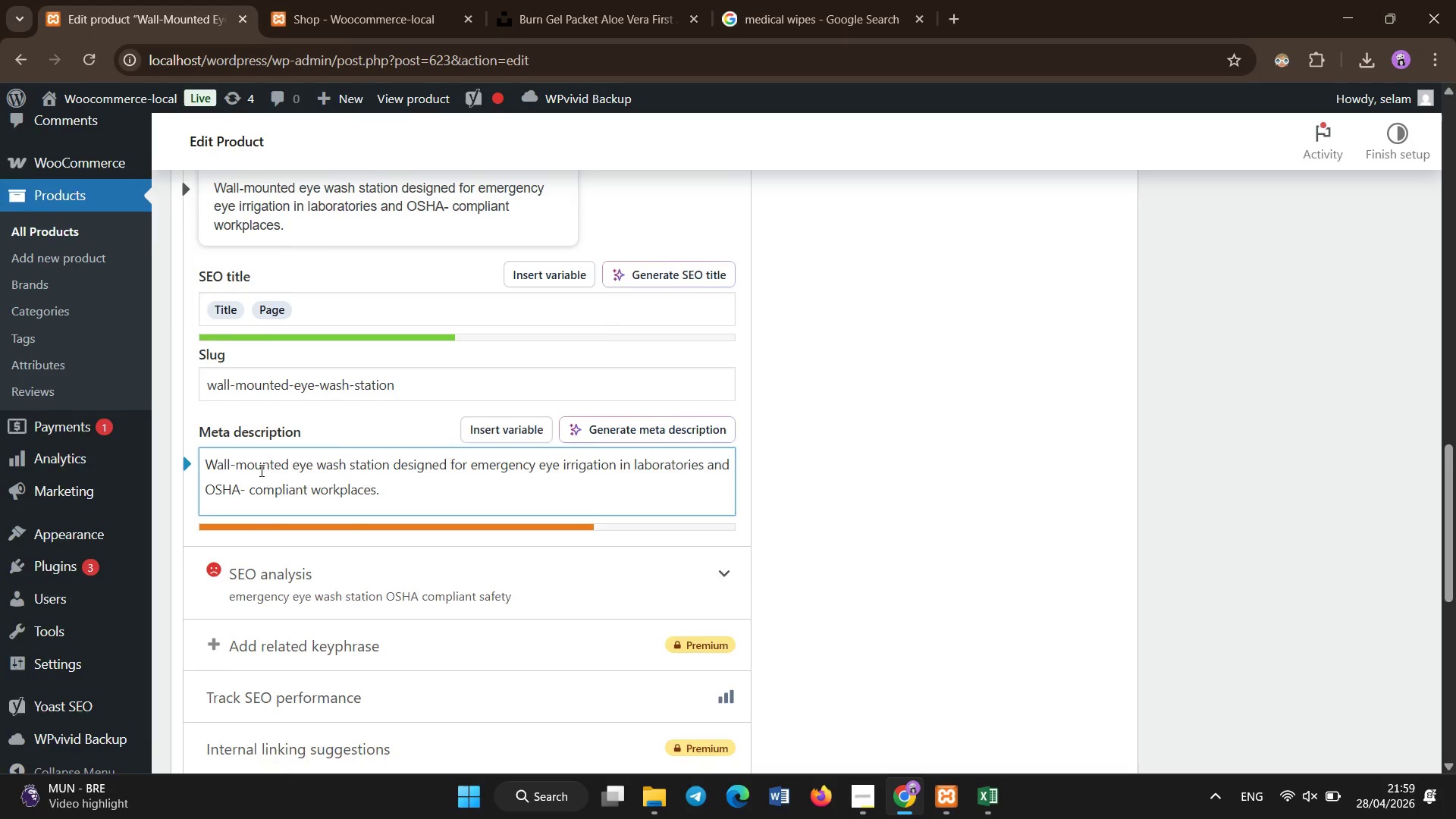 
scroll: coordinate [240, 345], scroll_direction: up, amount: 14.0
 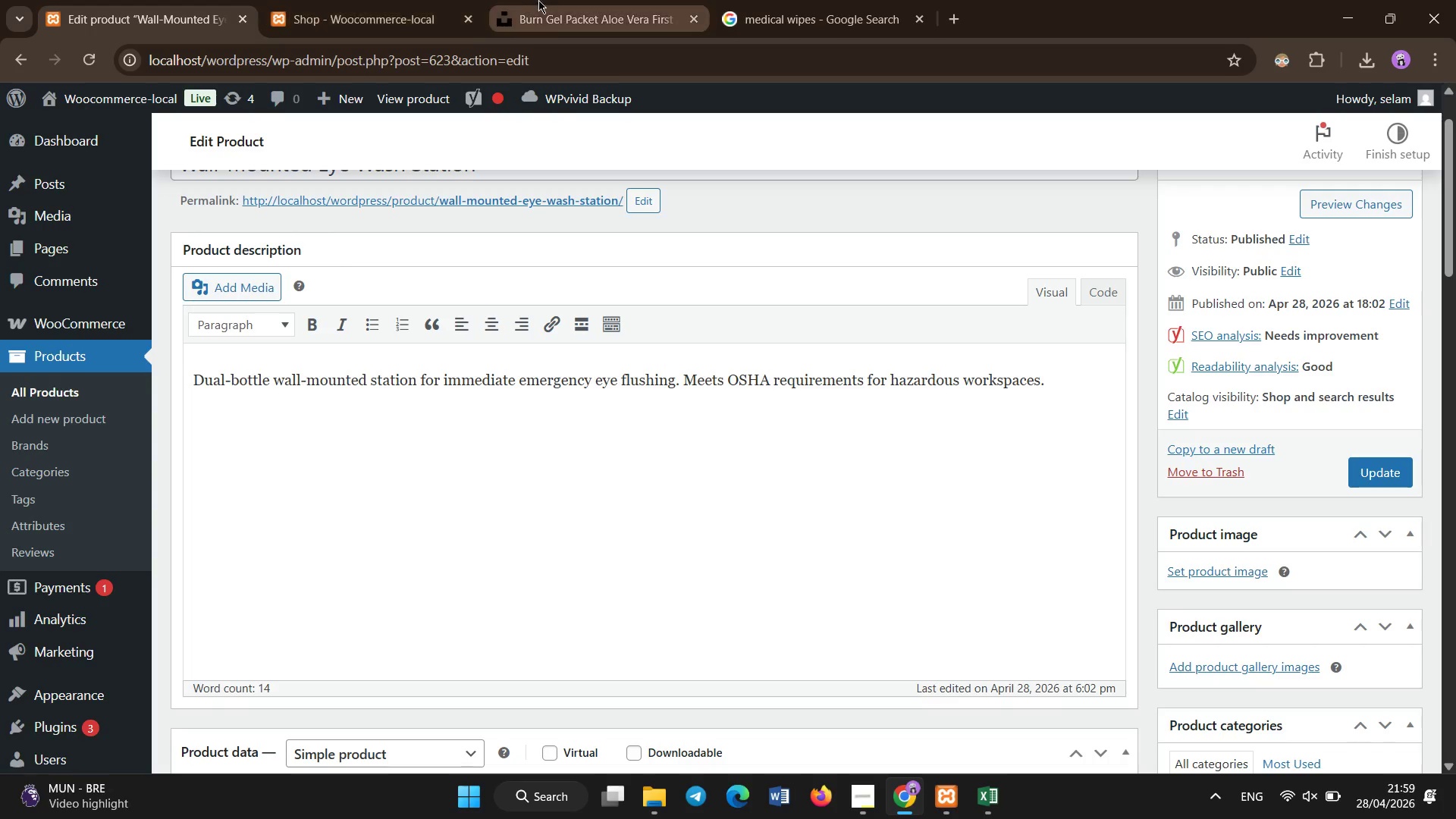 
left_click([545, 0])
 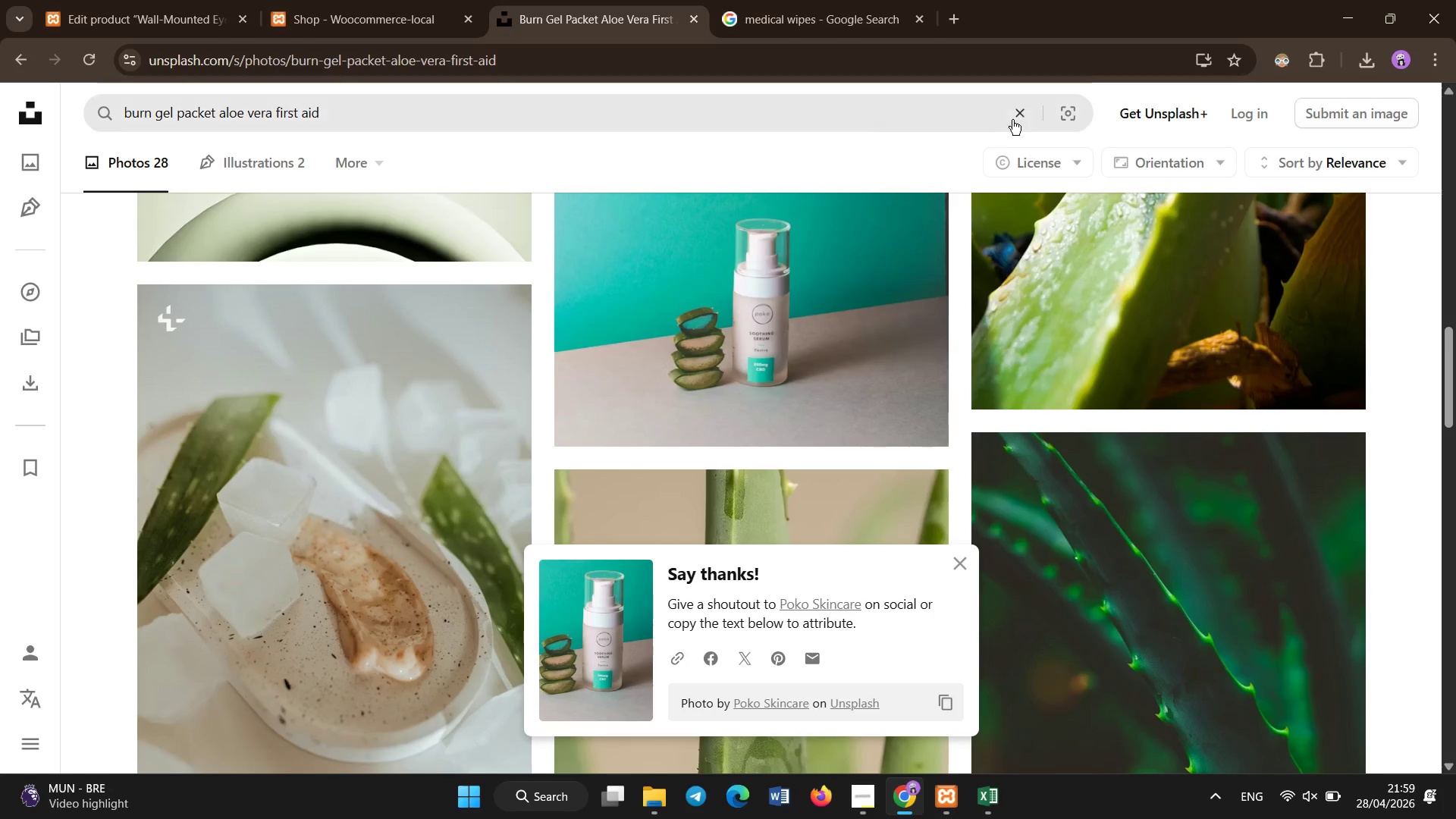 
left_click([1019, 115])
 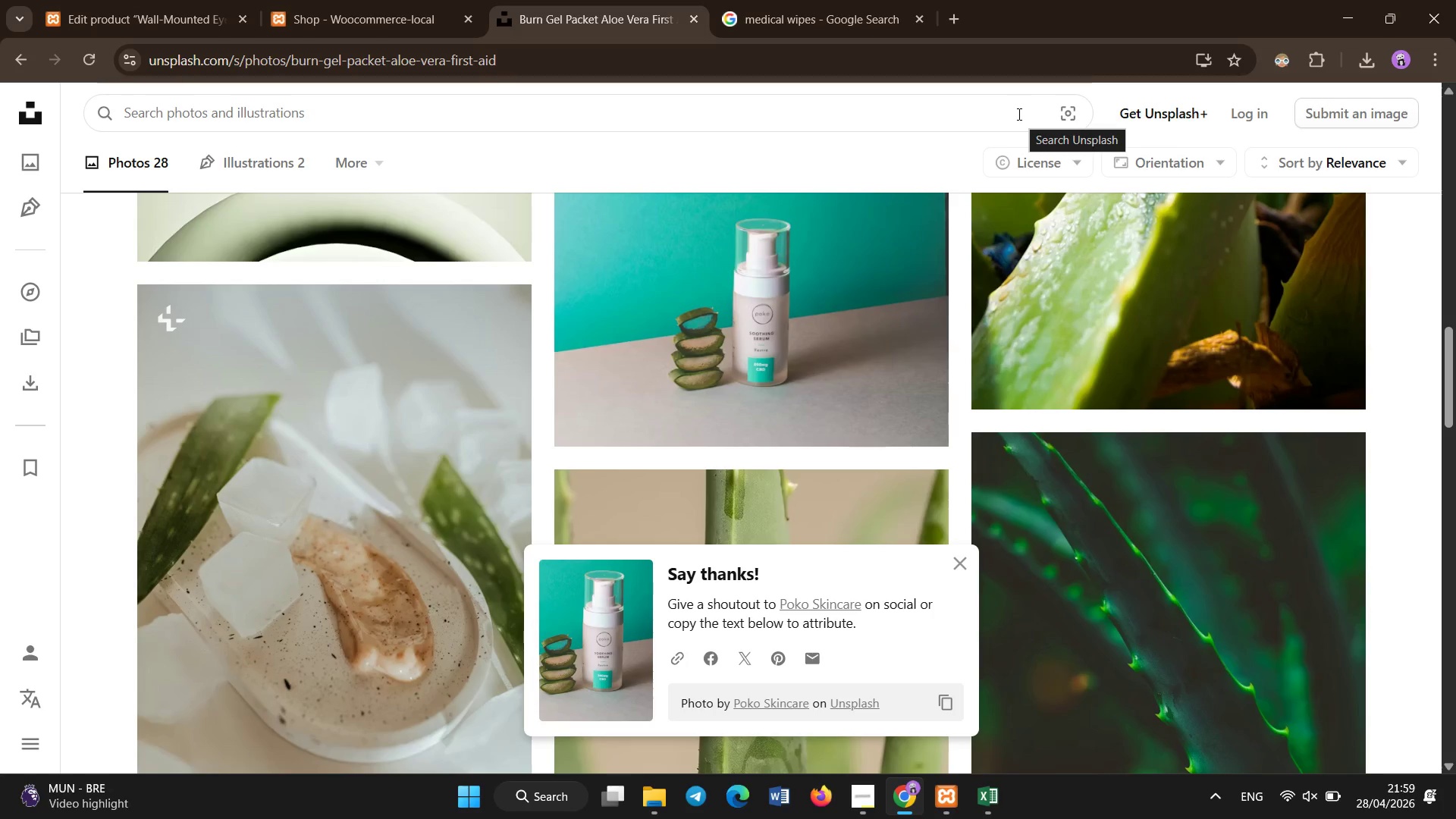 
type(wall mounted )
 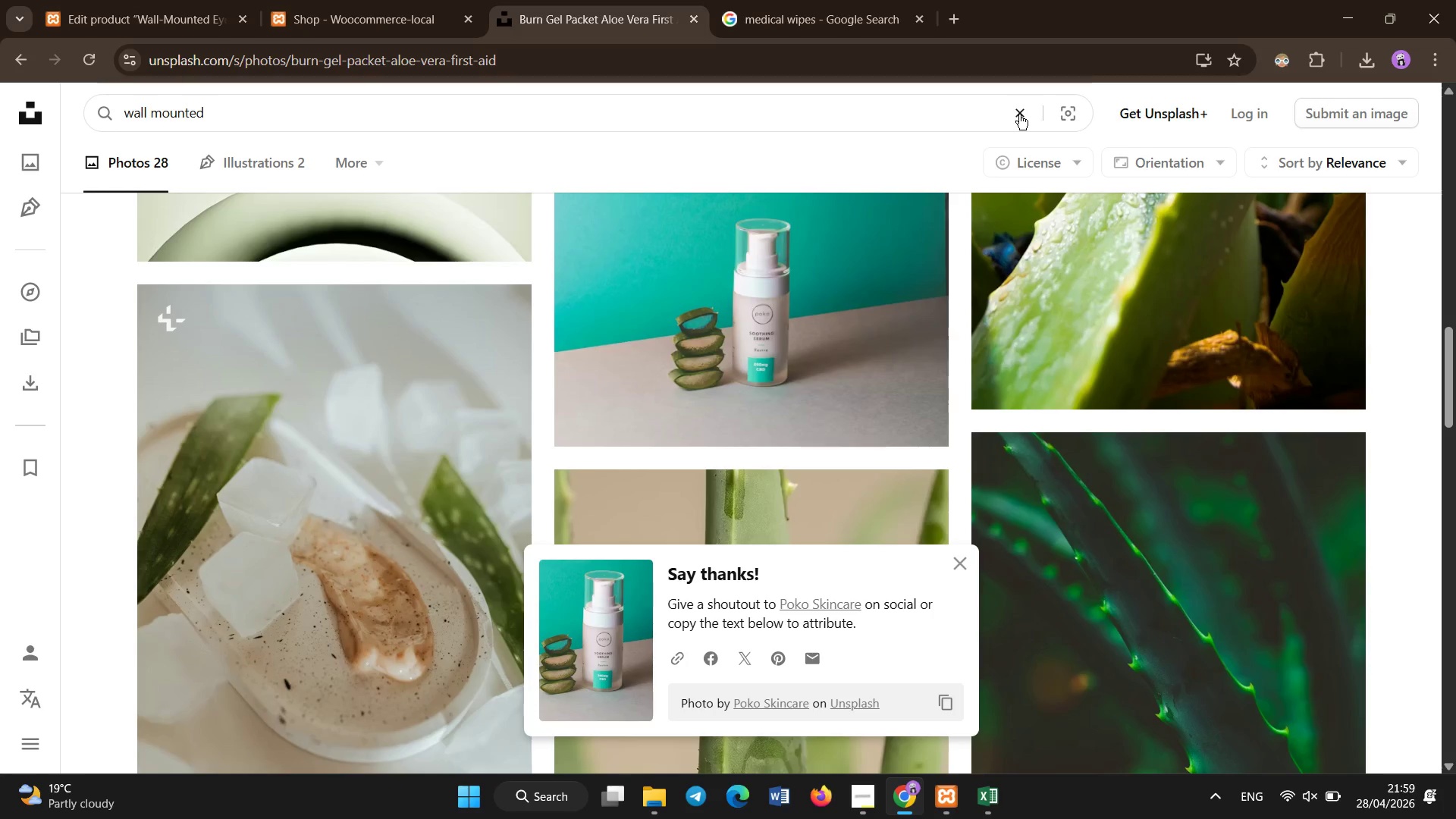 
type(eye wash station lab safety)
 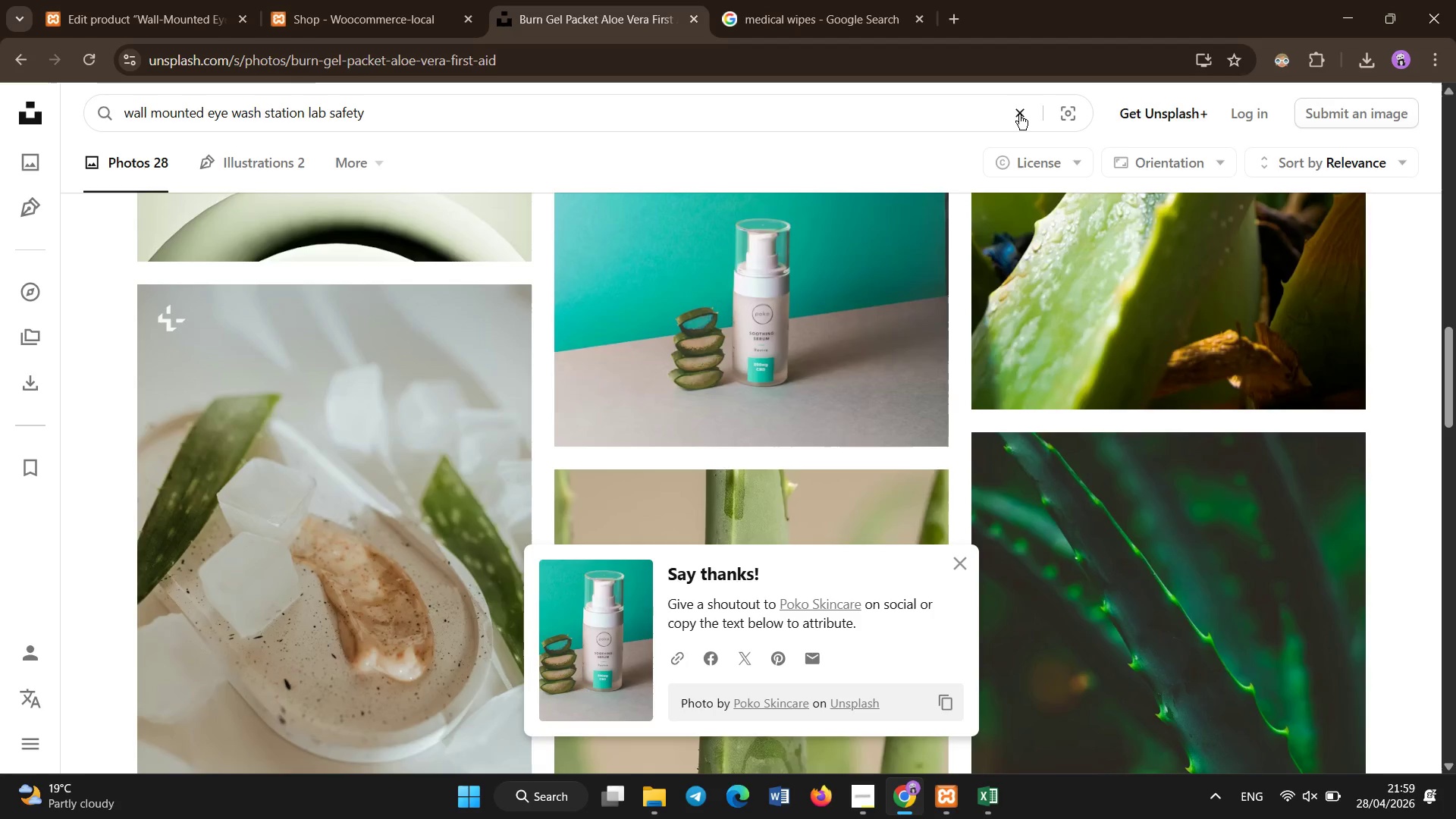 
key(Enter)
 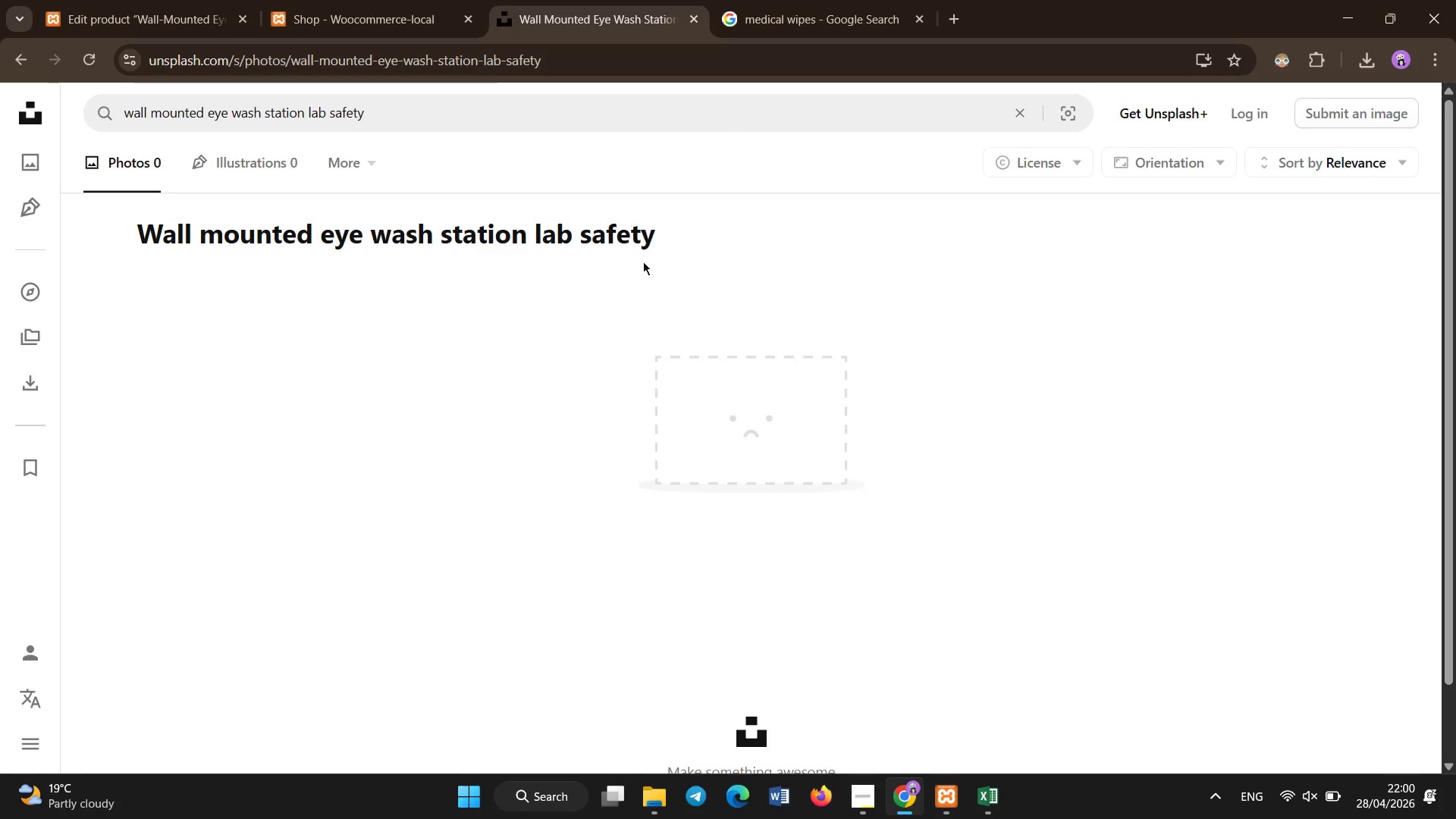 
mouse_move([372, 119])
 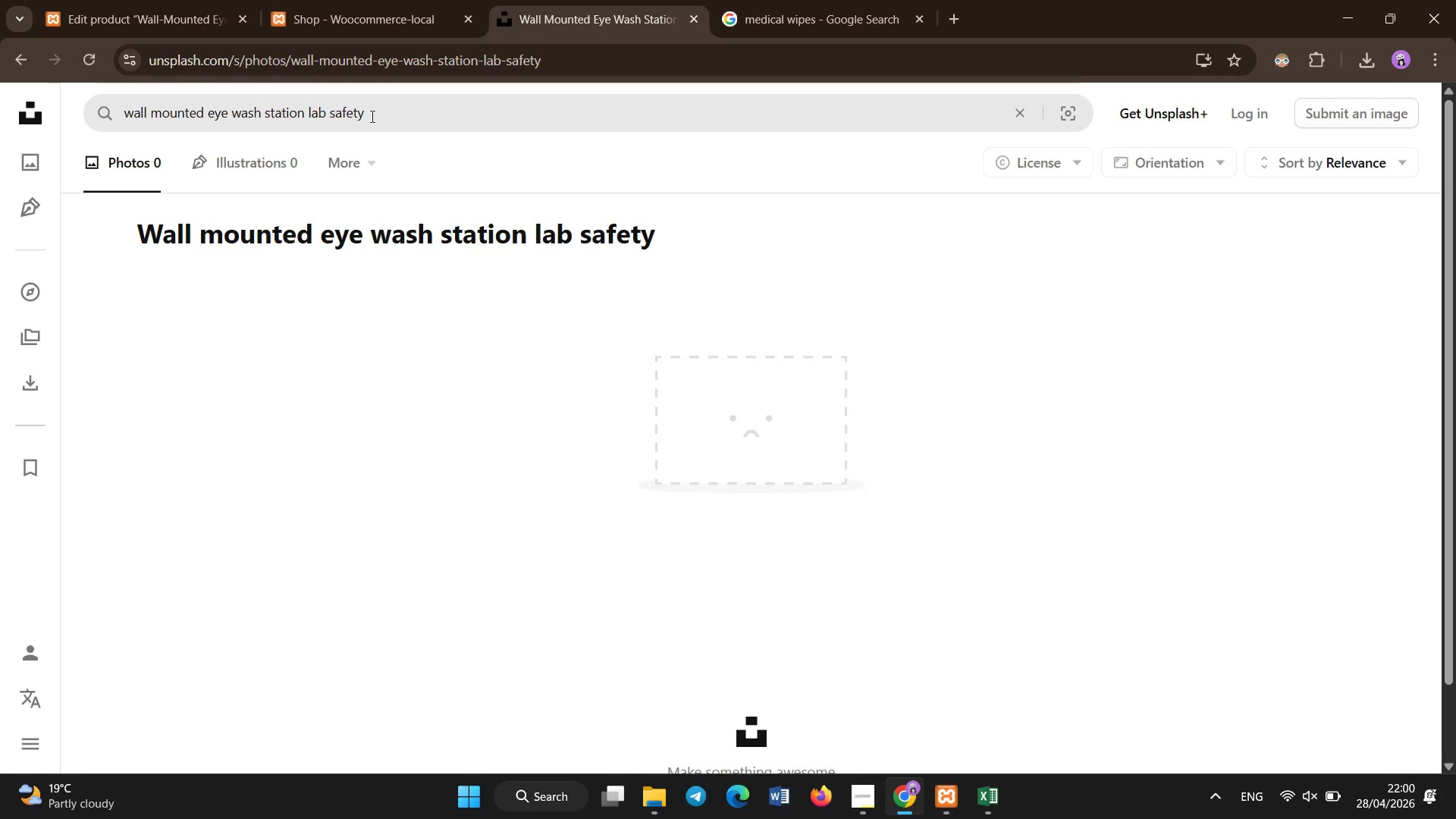 
left_click([372, 117])
 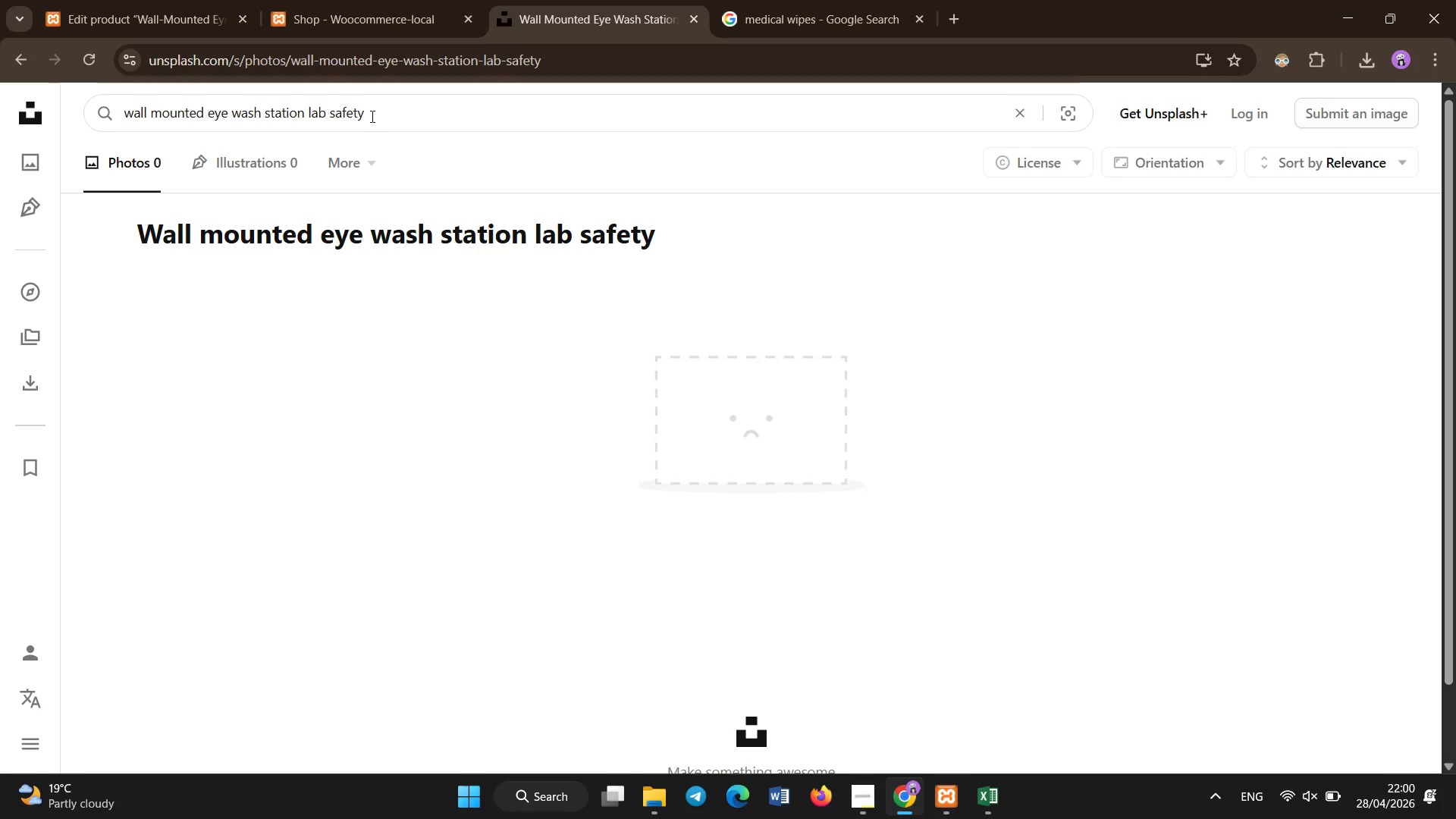 
hold_key(key=Backspace, duration=0.77)
 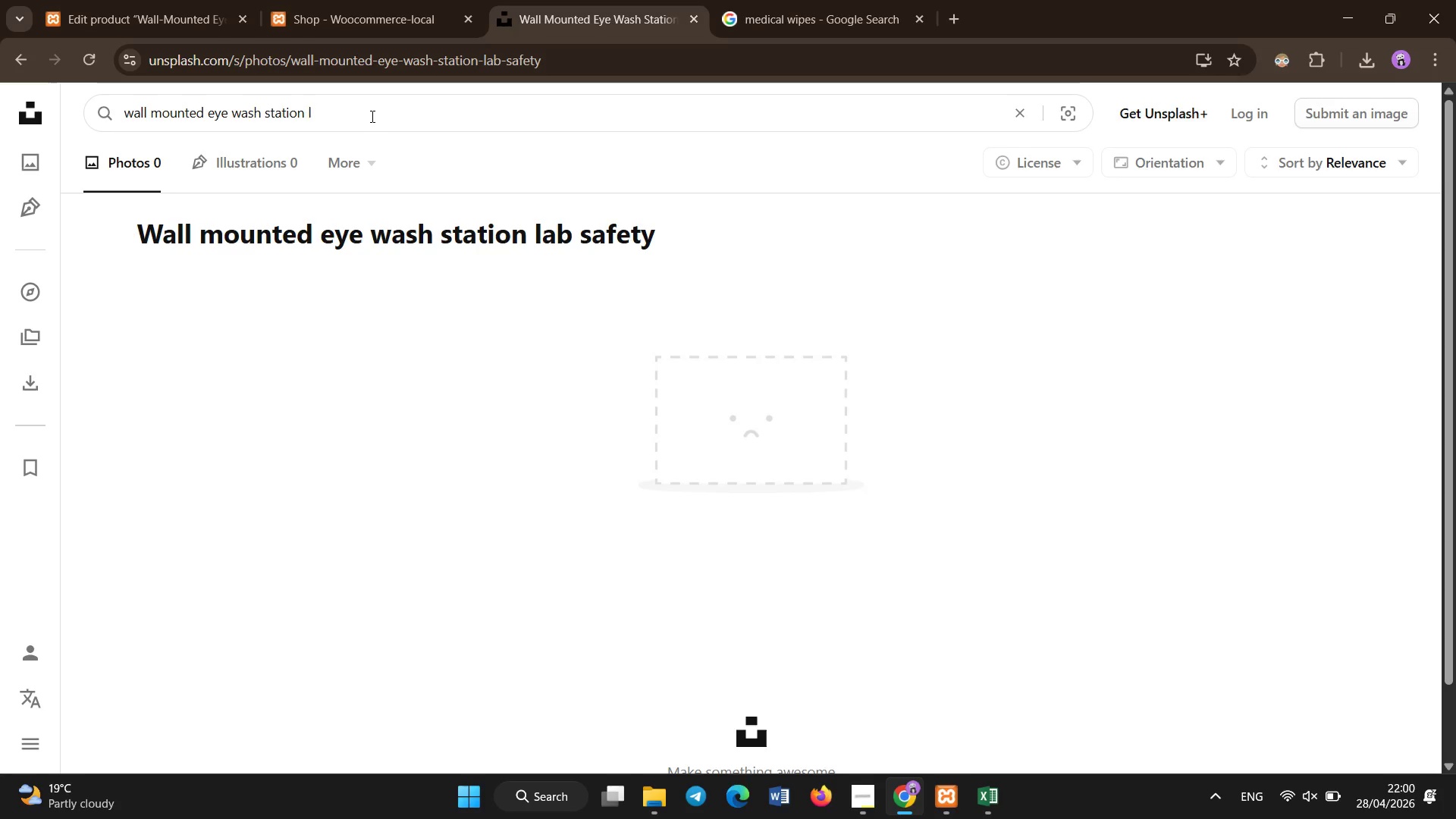 
key(Backspace)
 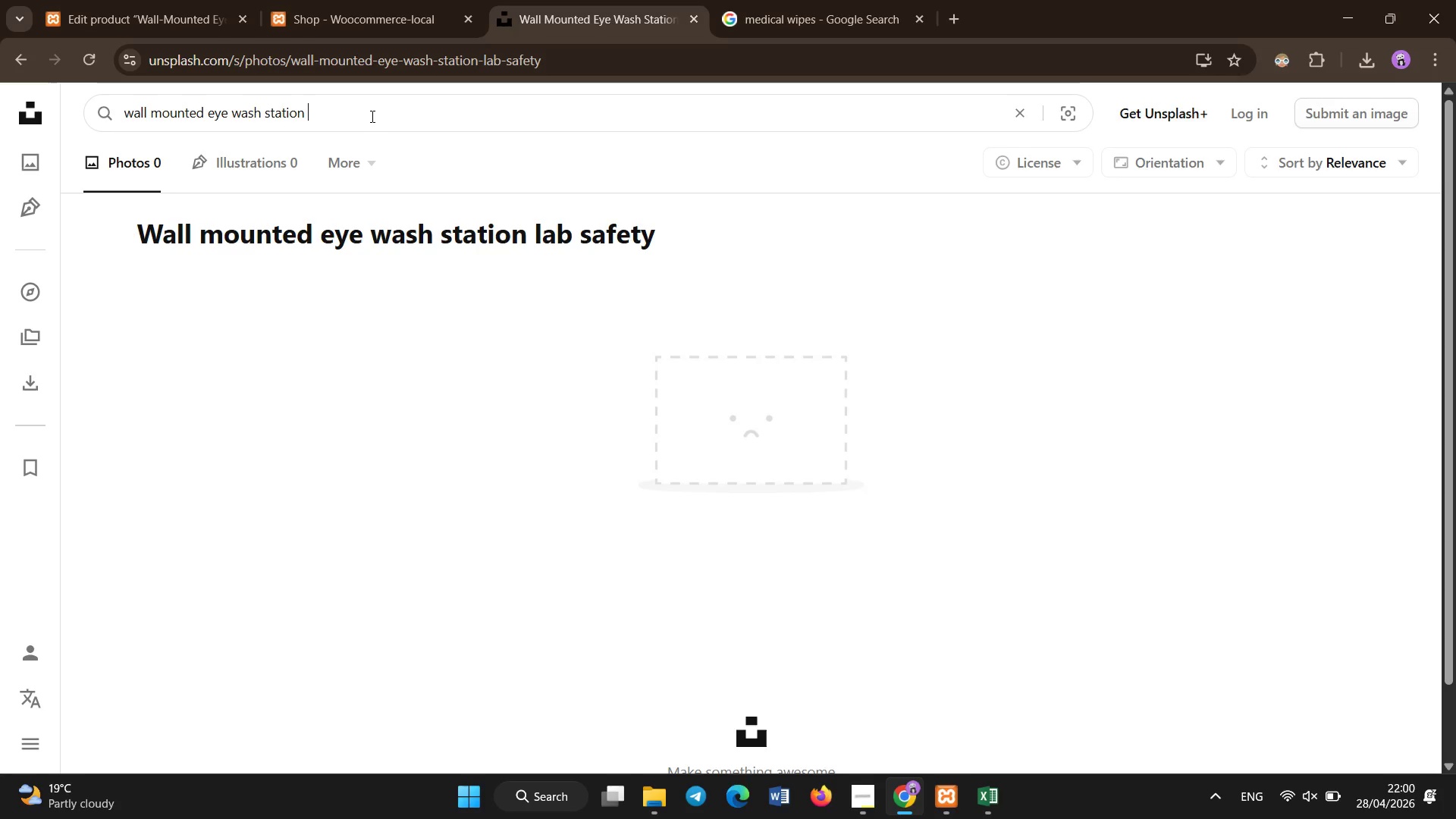 
key(Enter)
 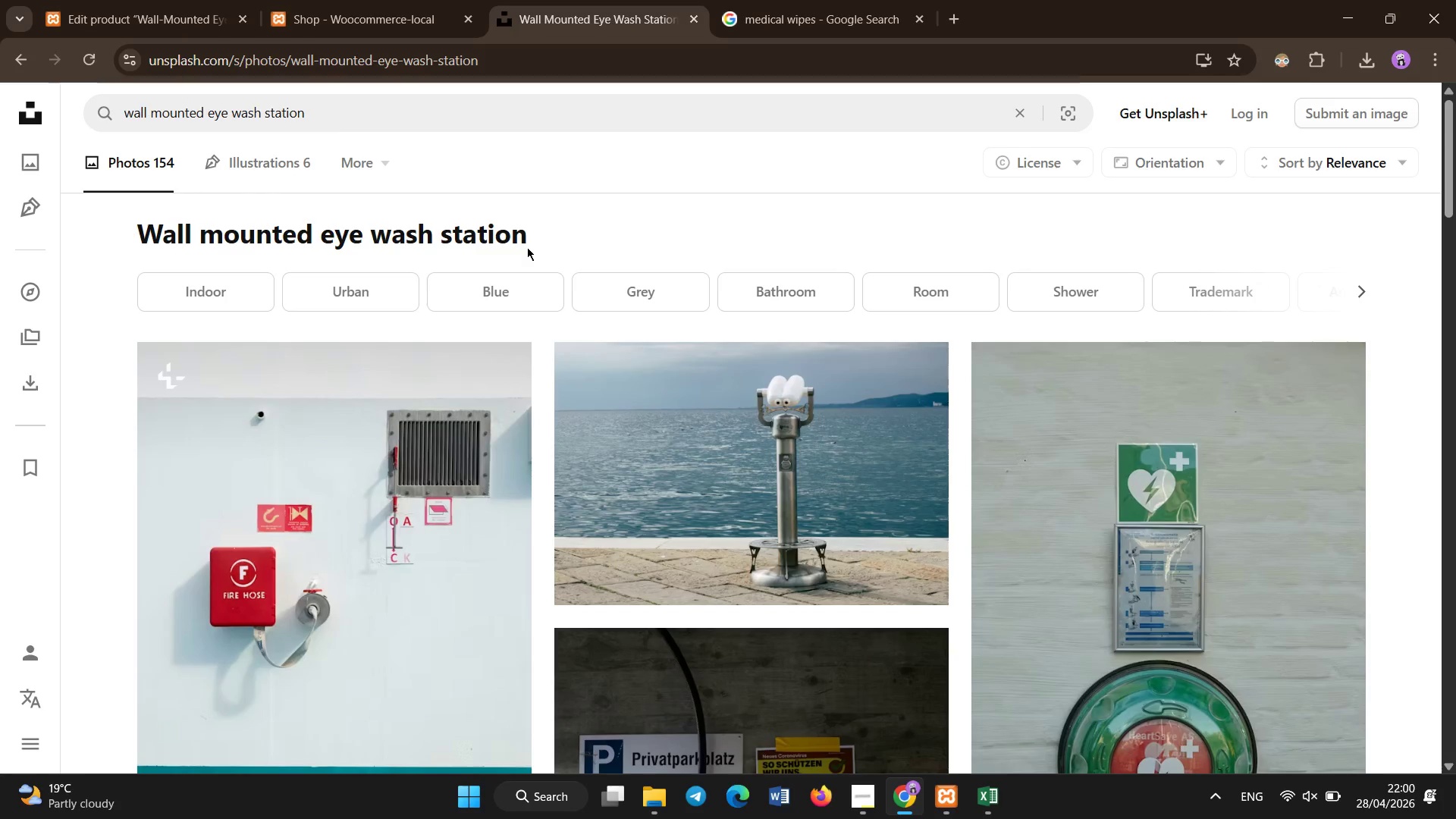 
scroll: coordinate [579, 304], scroll_direction: down, amount: 8.0
 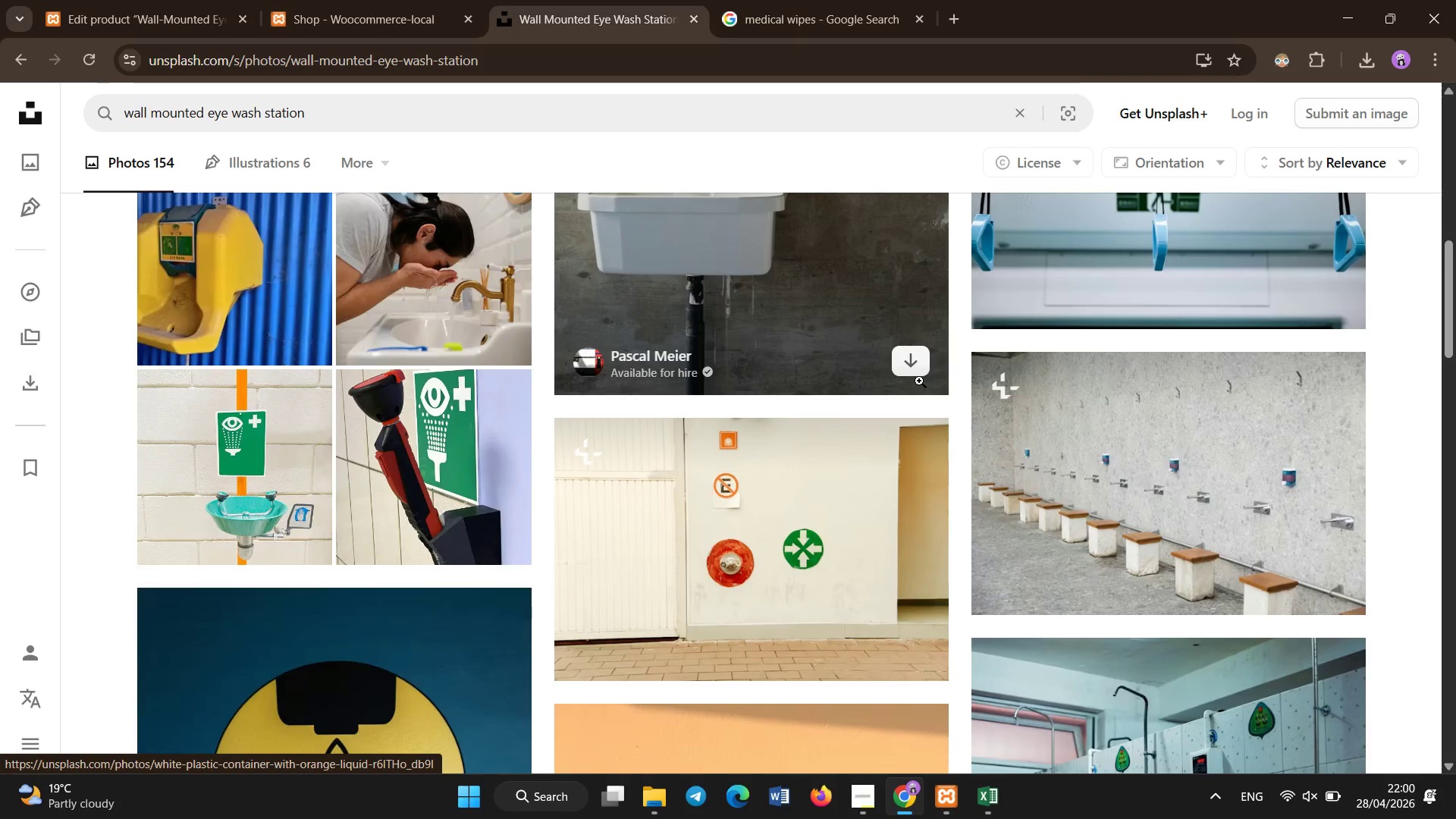 
scroll: coordinate [917, 378], scroll_direction: up, amount: 1.0
 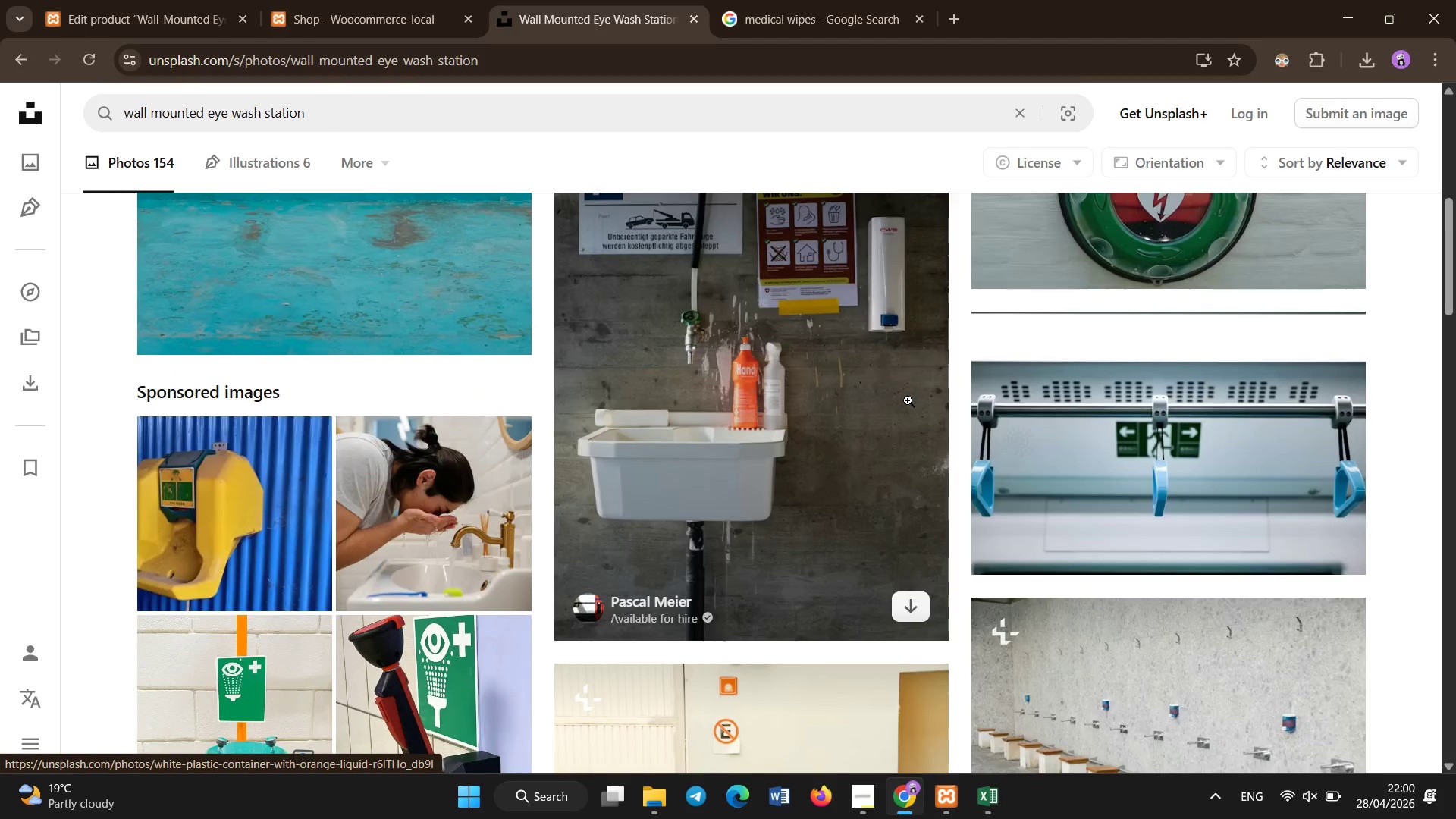 
scroll: coordinate [877, 552], scroll_direction: down, amount: 14.0
 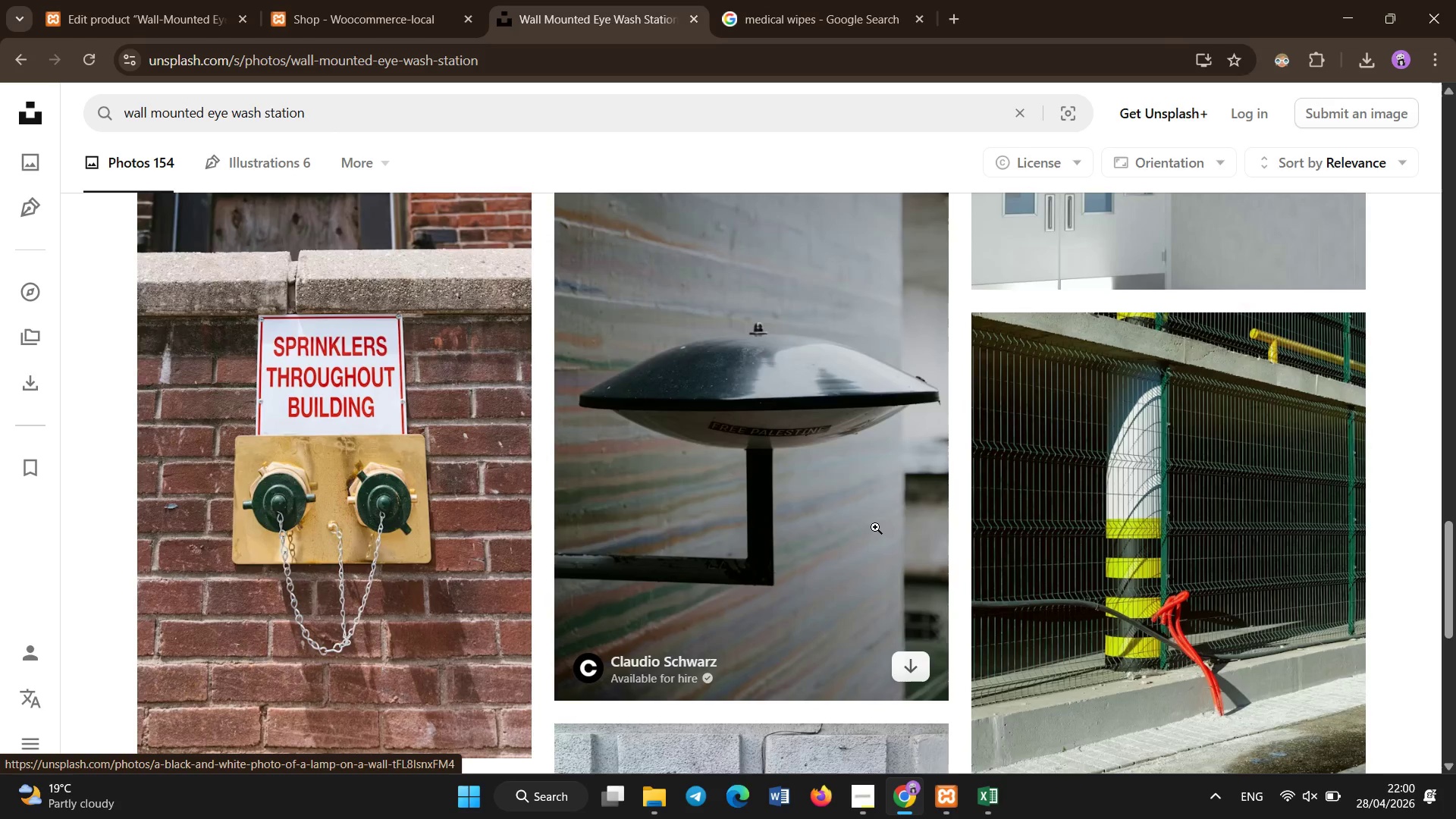 
scroll: coordinate [638, 322], scroll_direction: up, amount: 22.0
 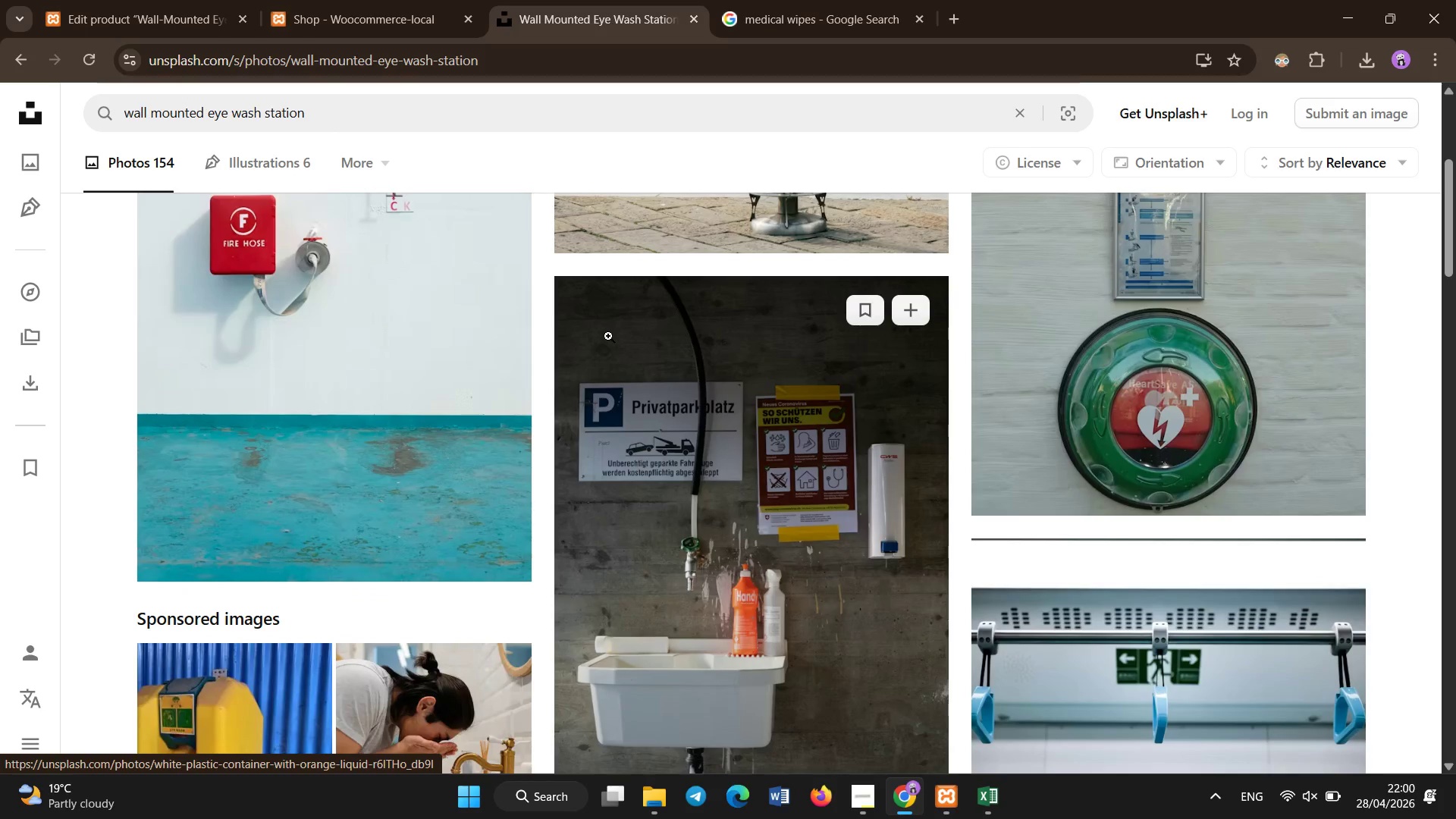 
left_click([477, 484])
 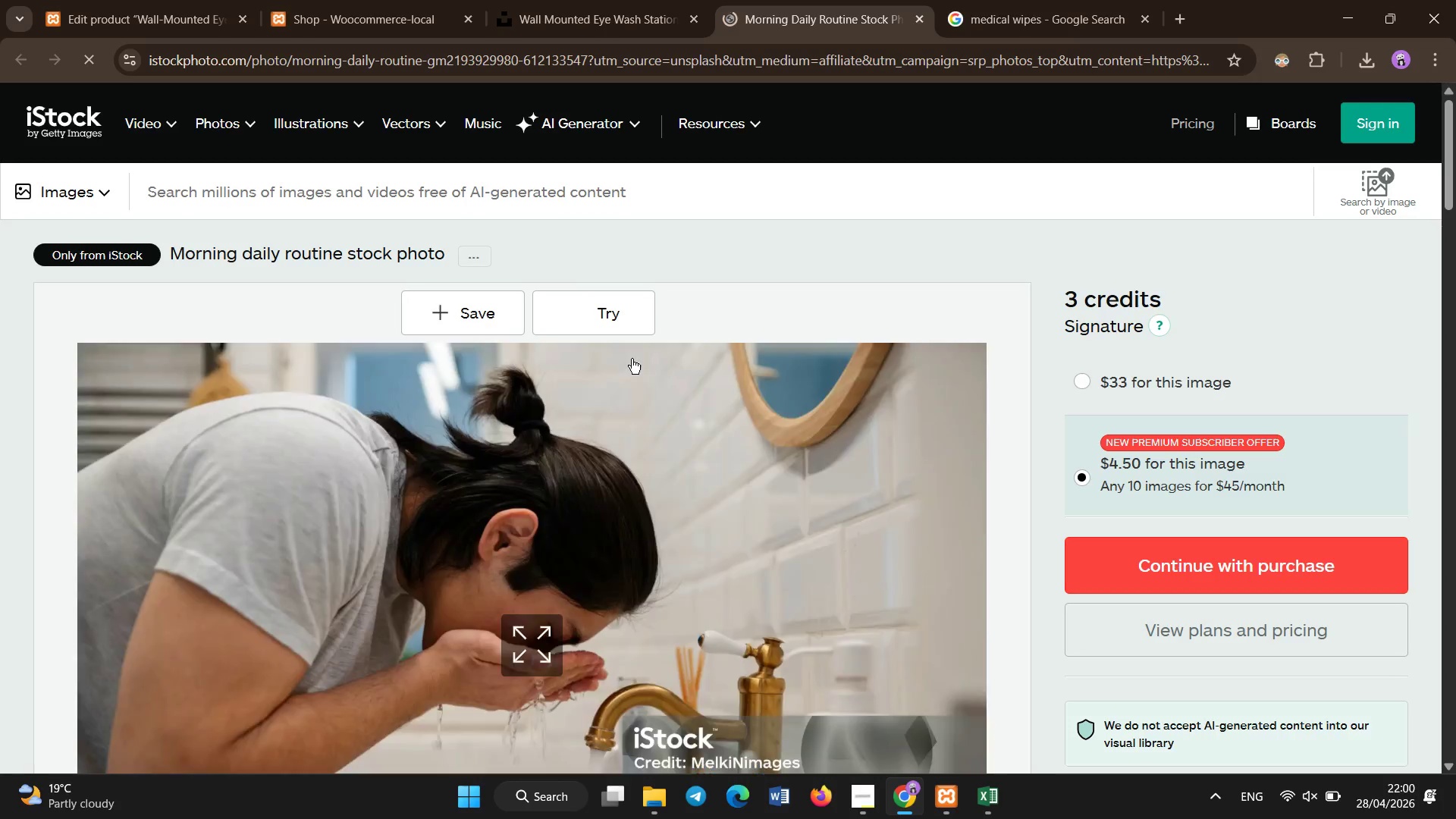 
scroll: coordinate [752, 463], scroll_direction: down, amount: 5.0
 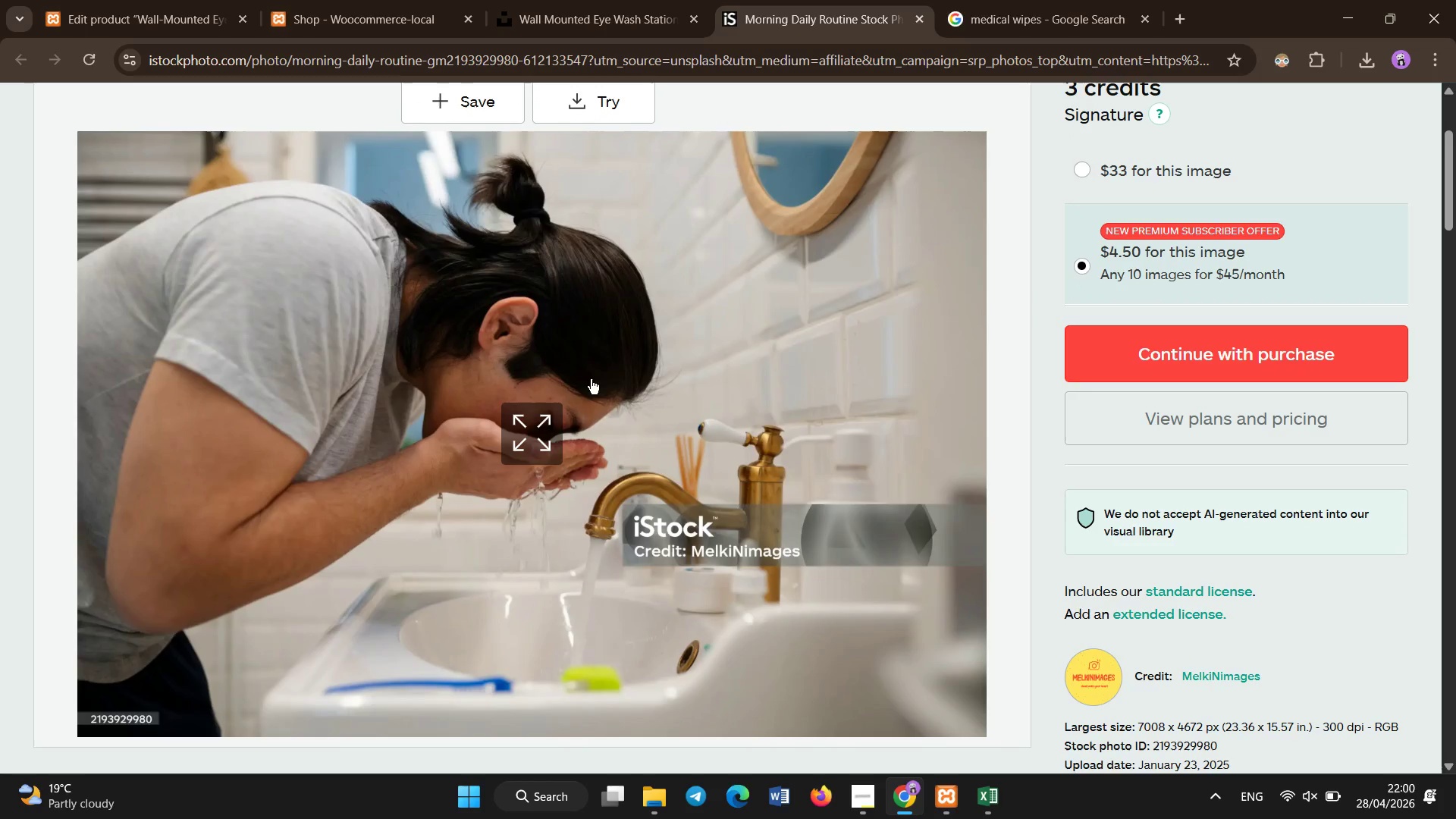 
right_click([589, 372])
 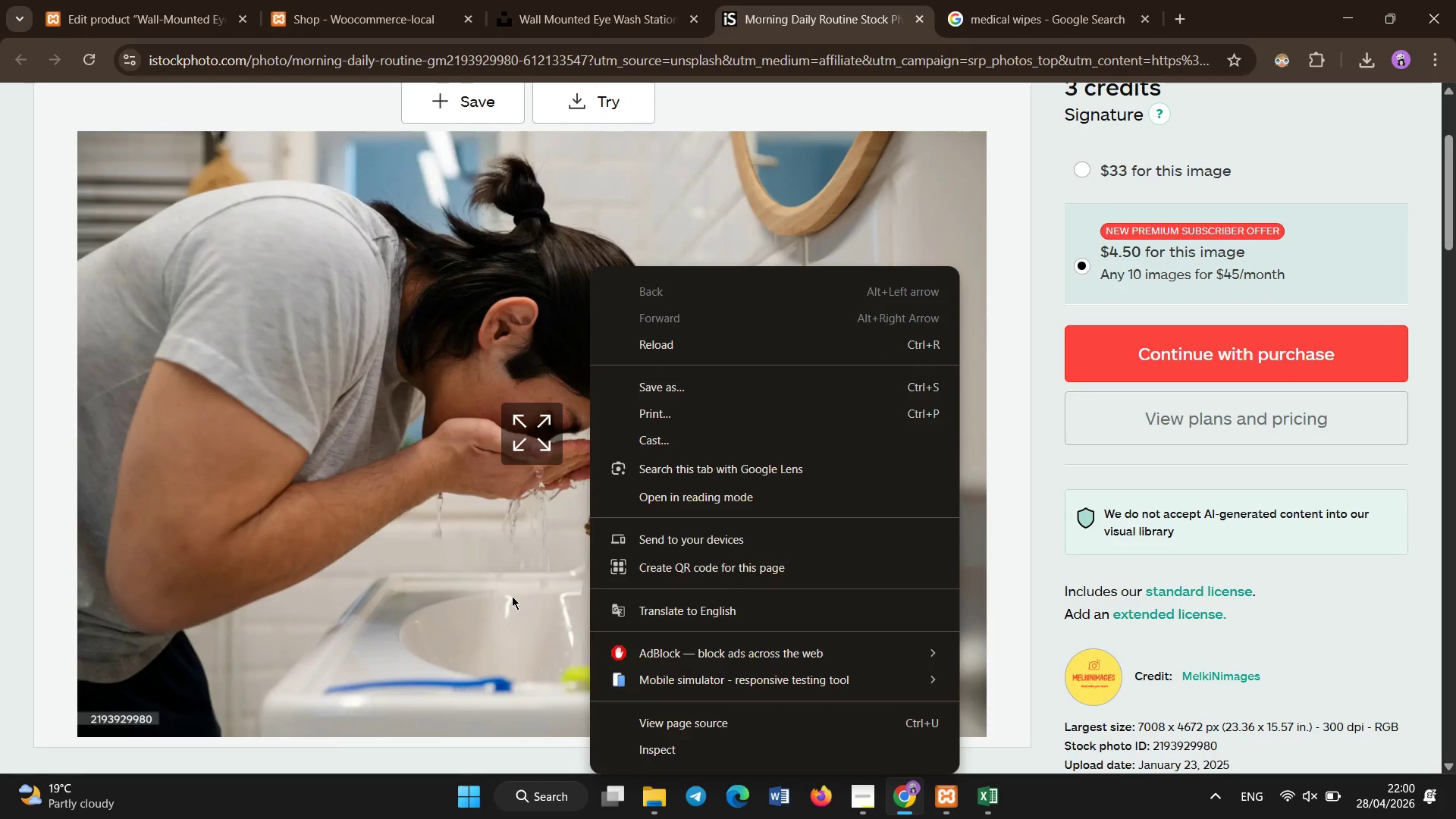 
left_click([466, 764])
 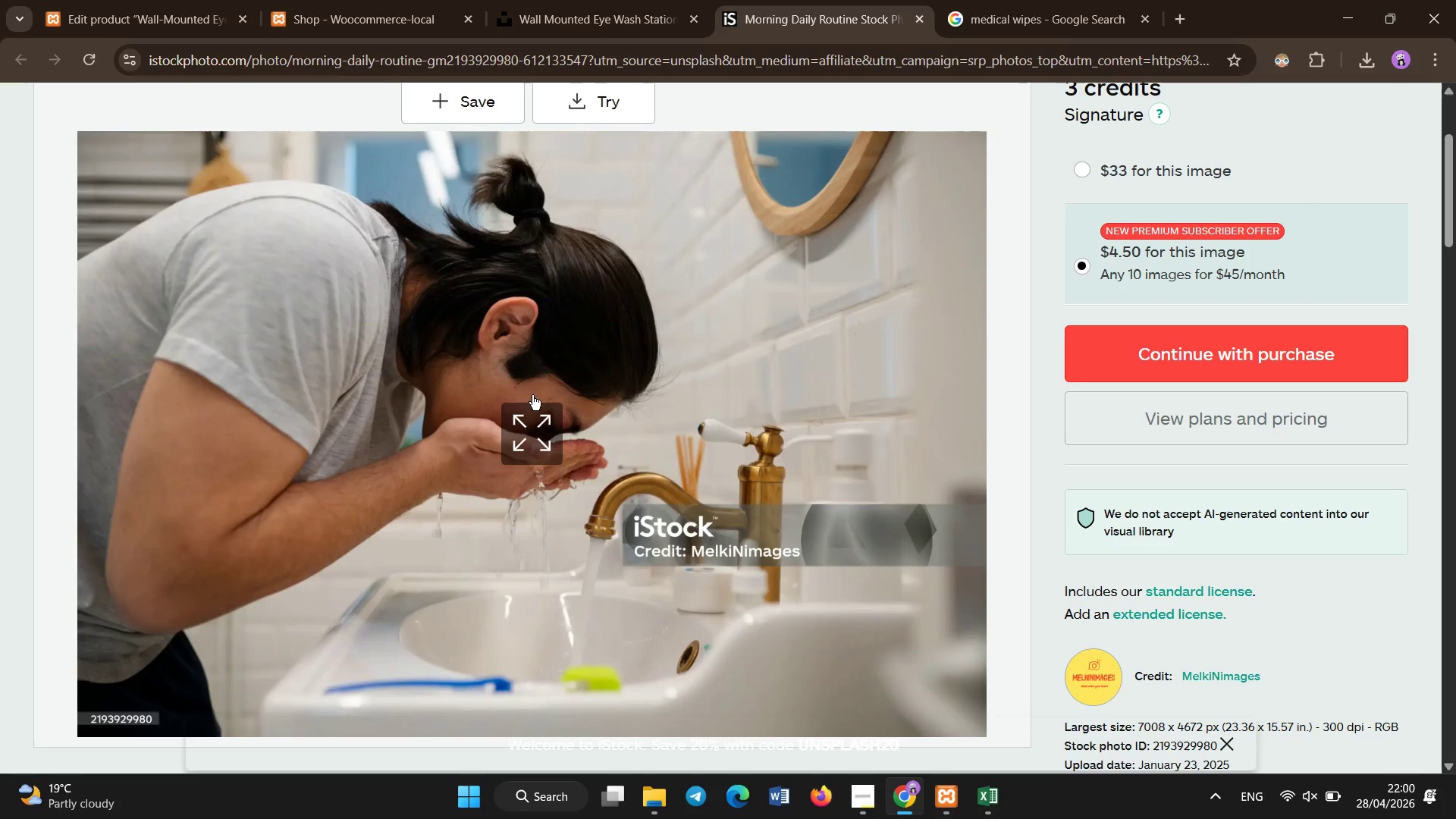 
right_click([532, 428])
 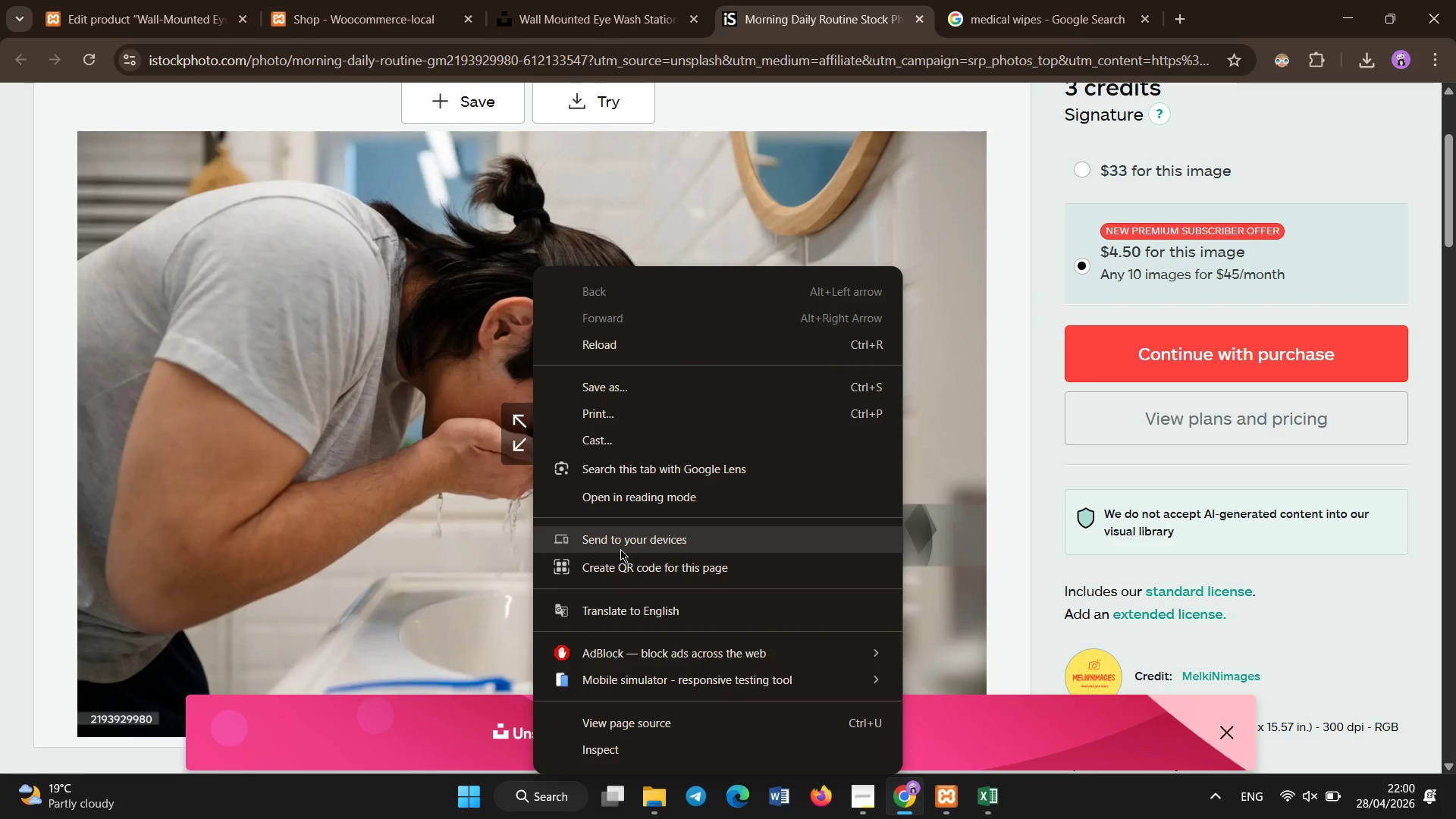 
left_click([497, 559])
 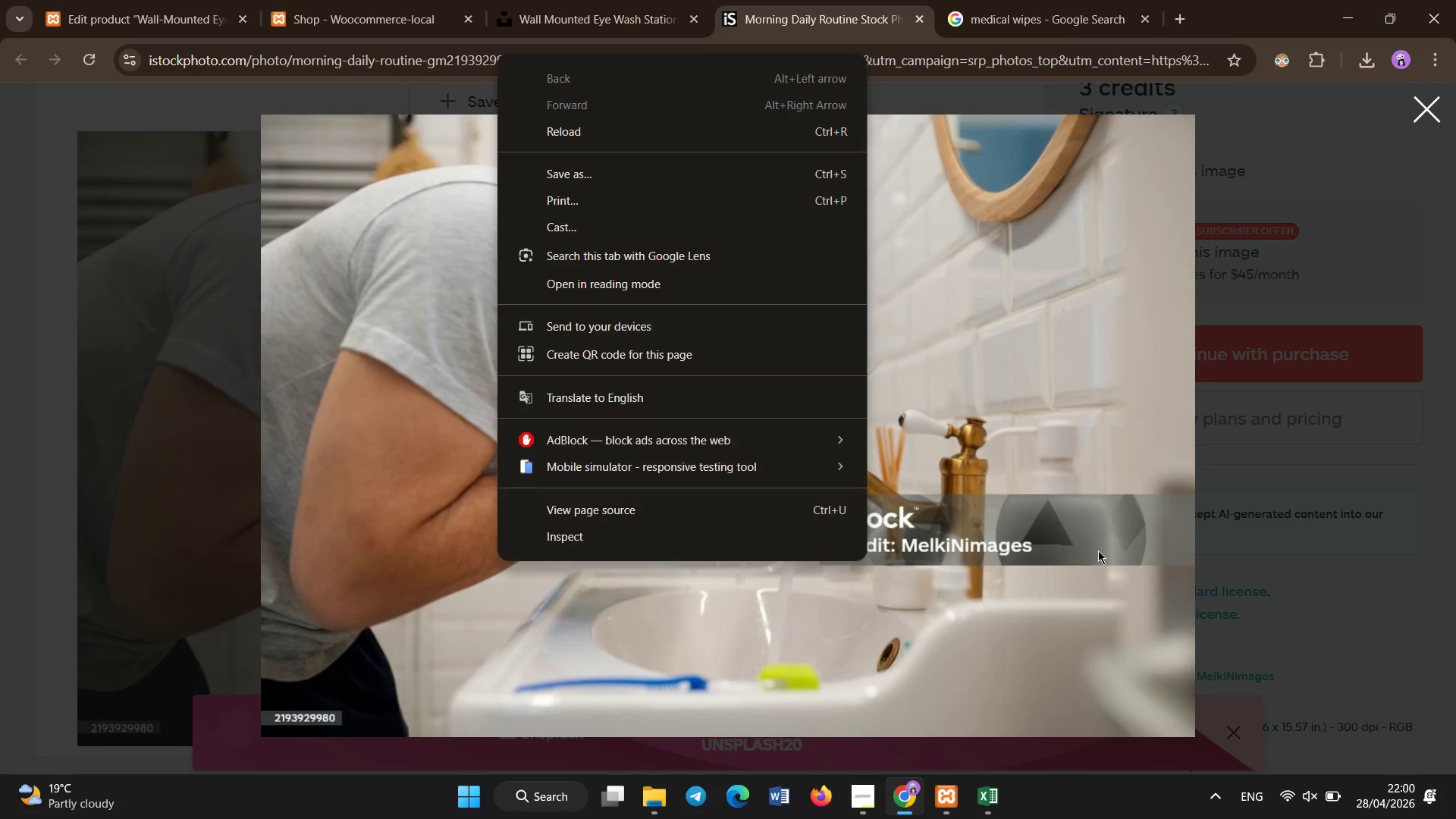 
left_click([1101, 491])
 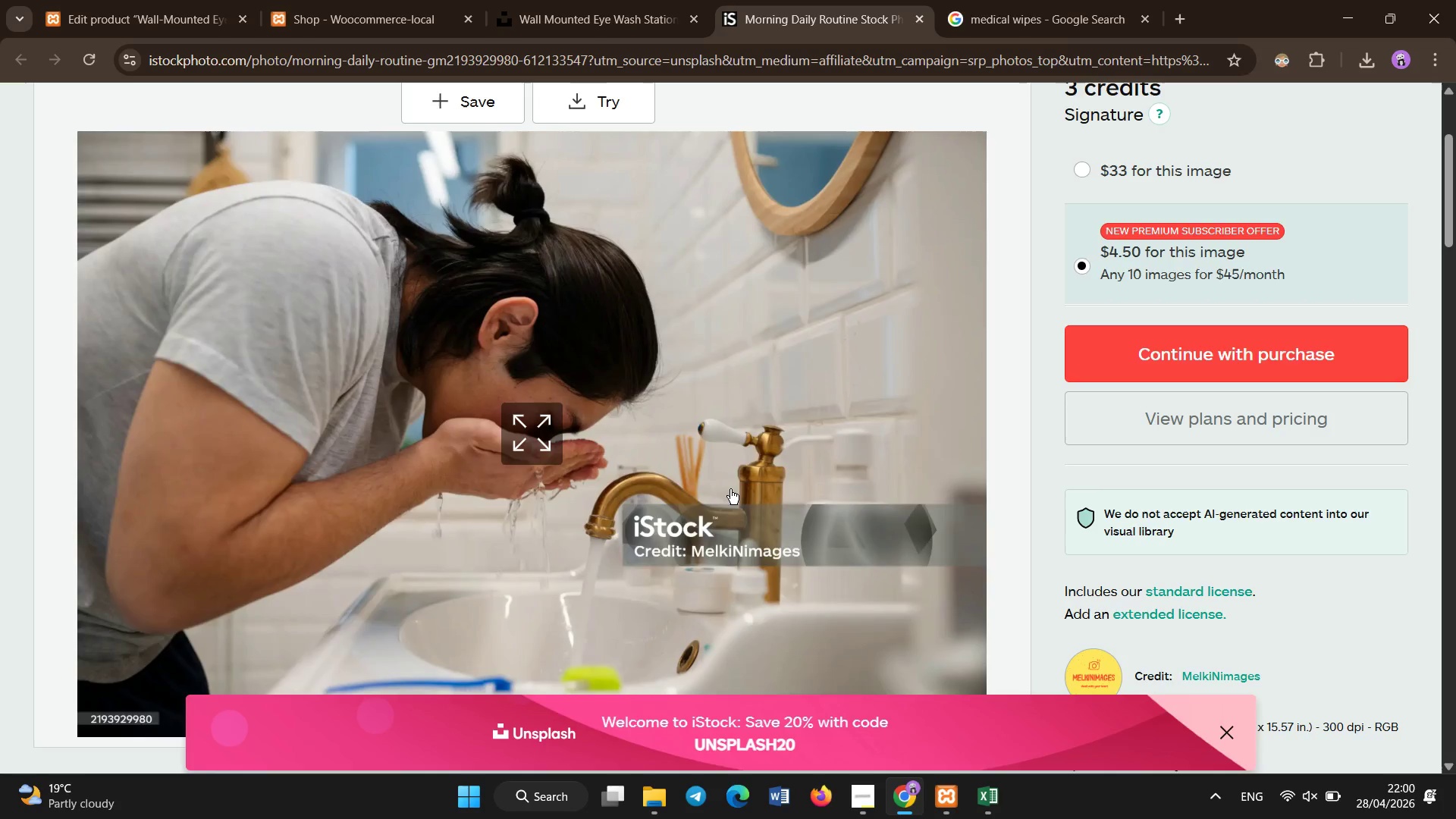 
left_click([730, 489])
 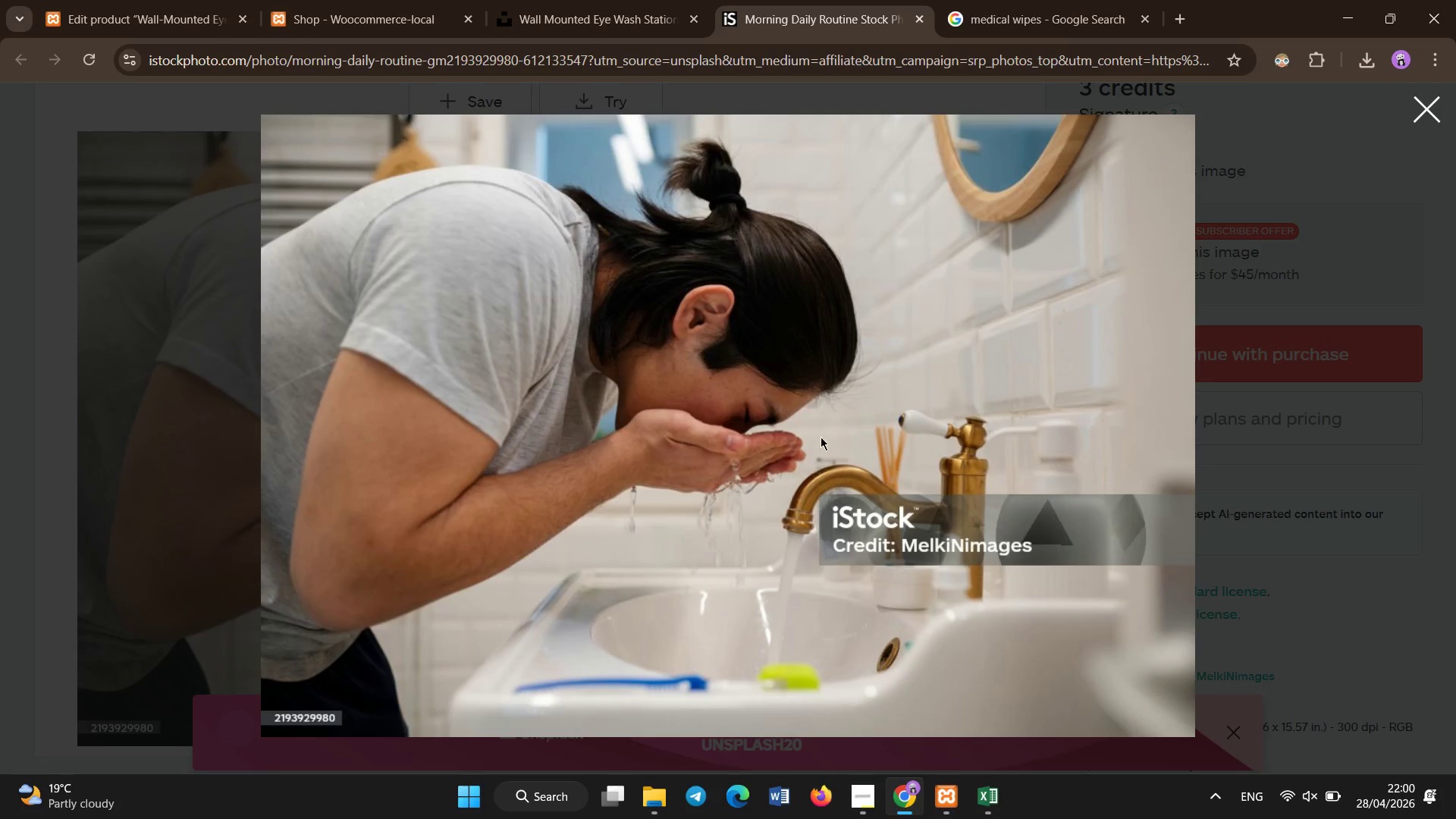 
right_click([826, 430])
 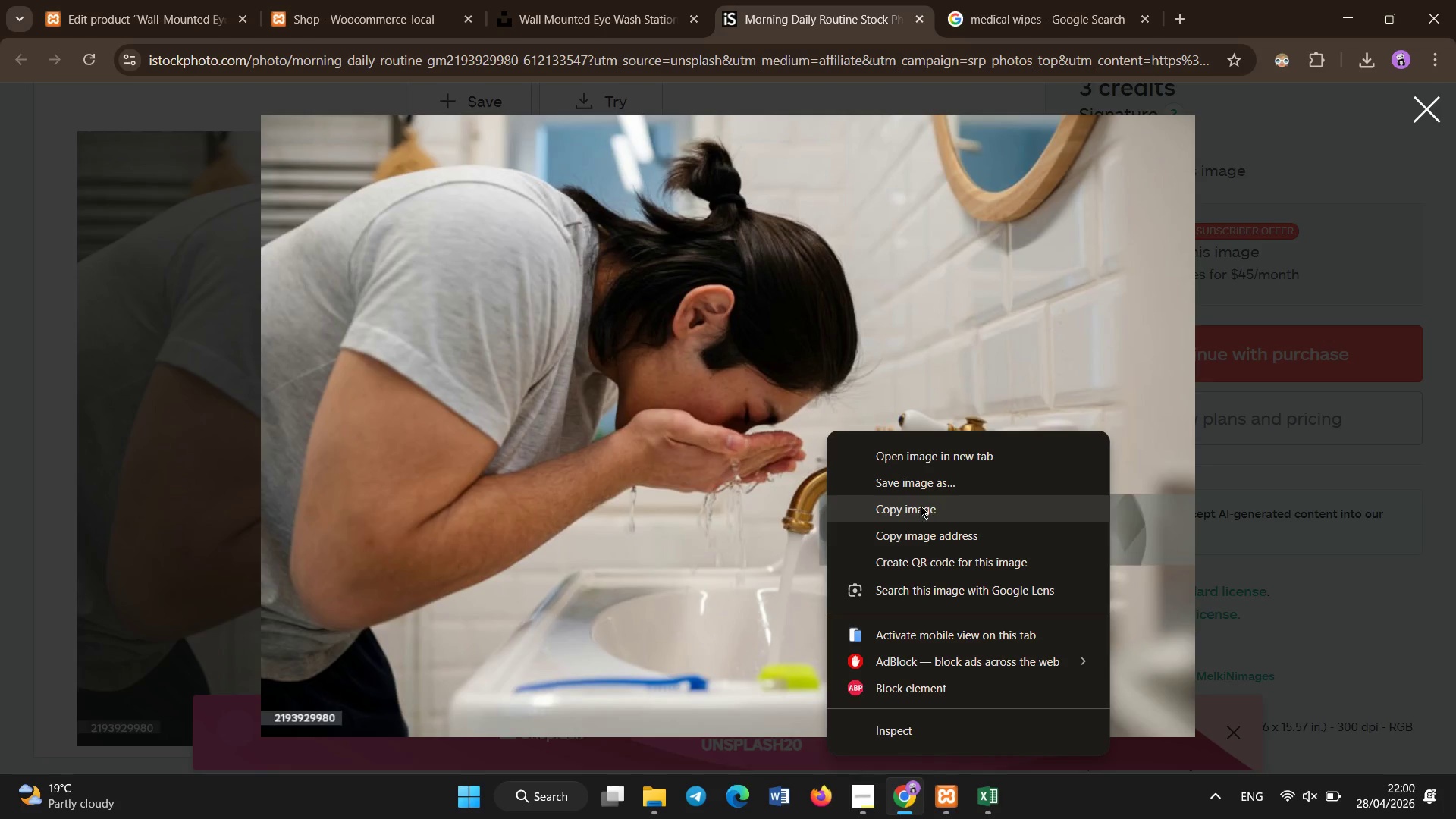 
left_click([923, 488])
 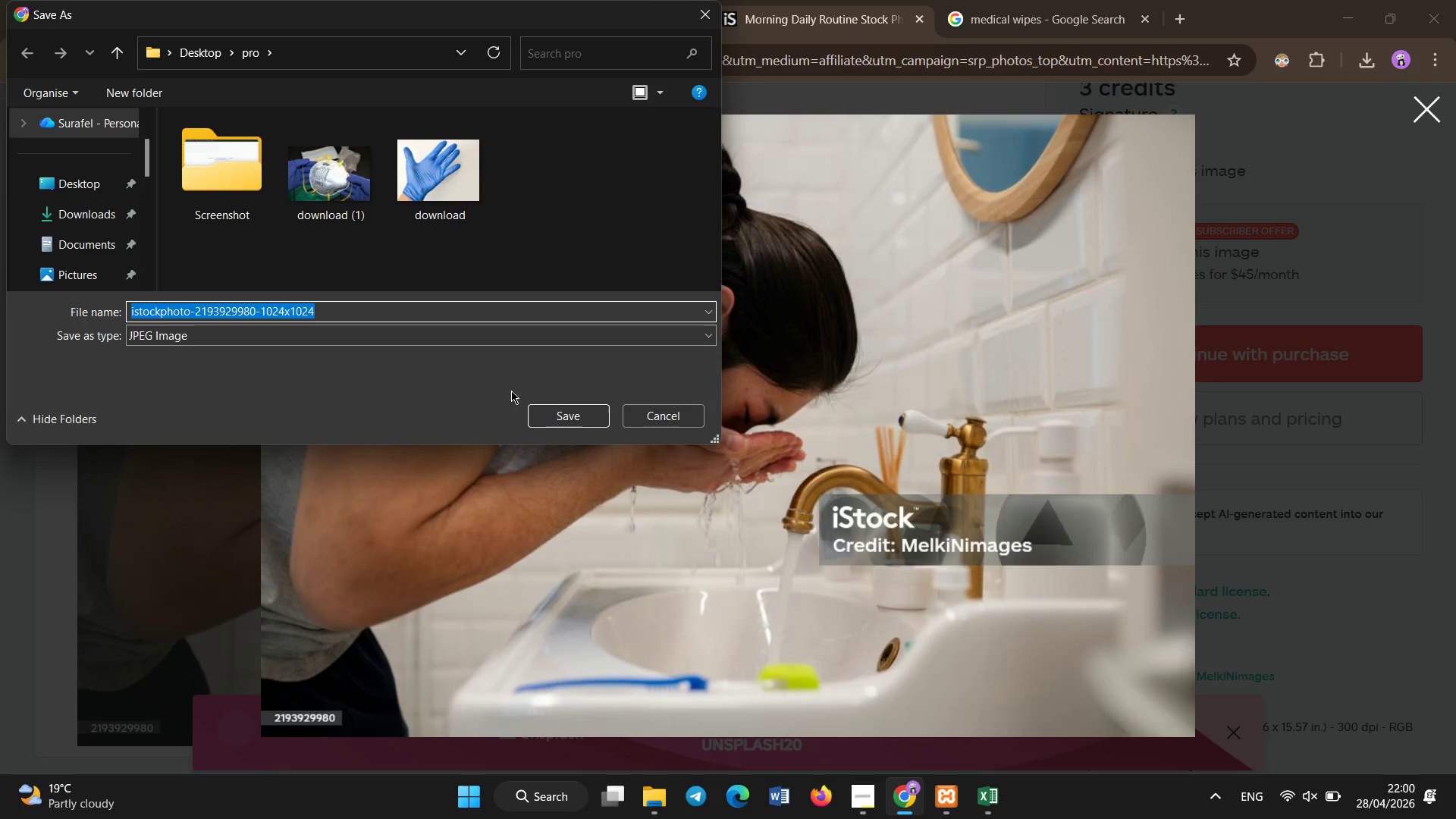 
left_click([566, 410])
 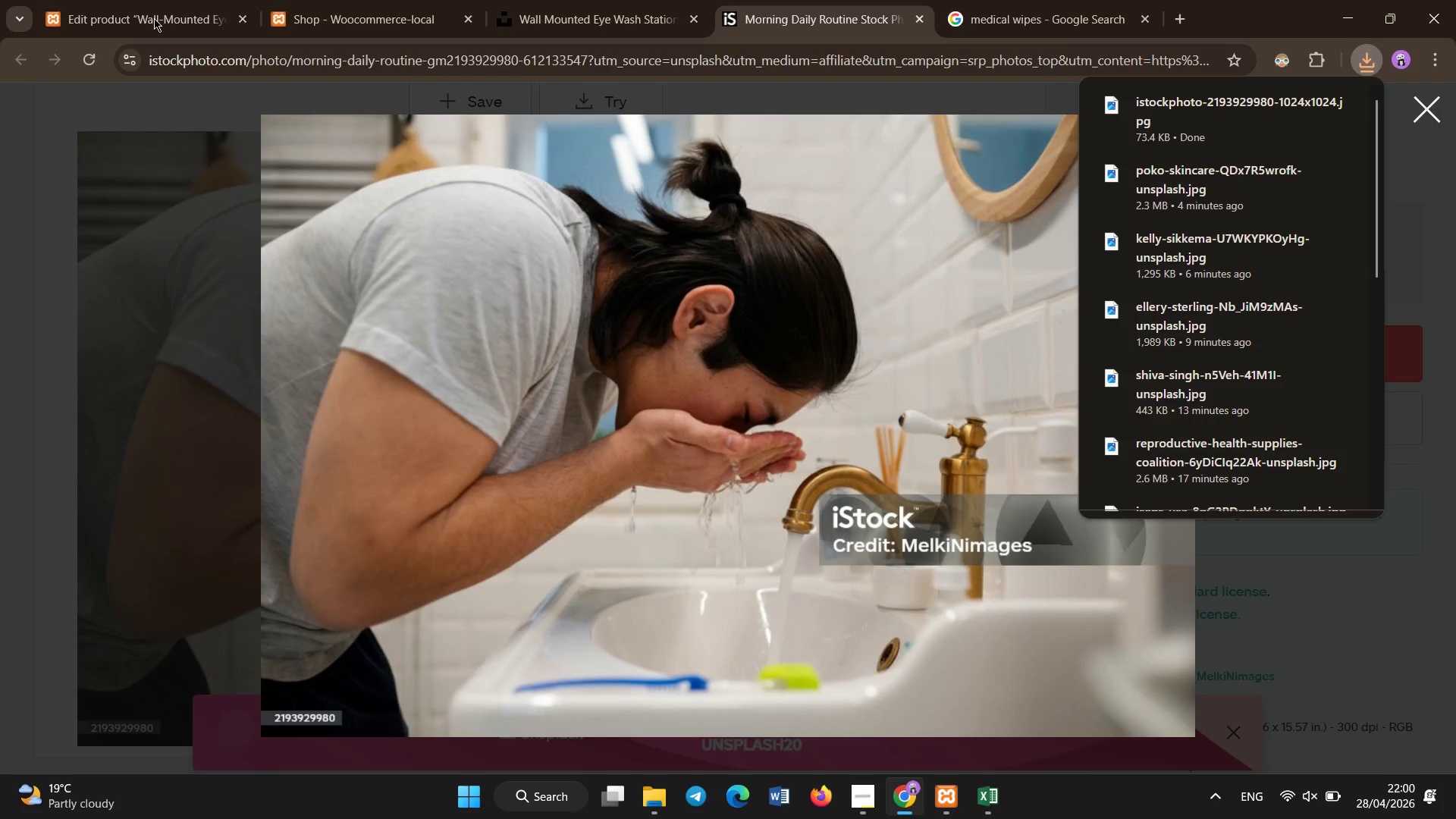 
left_click([127, 0])
 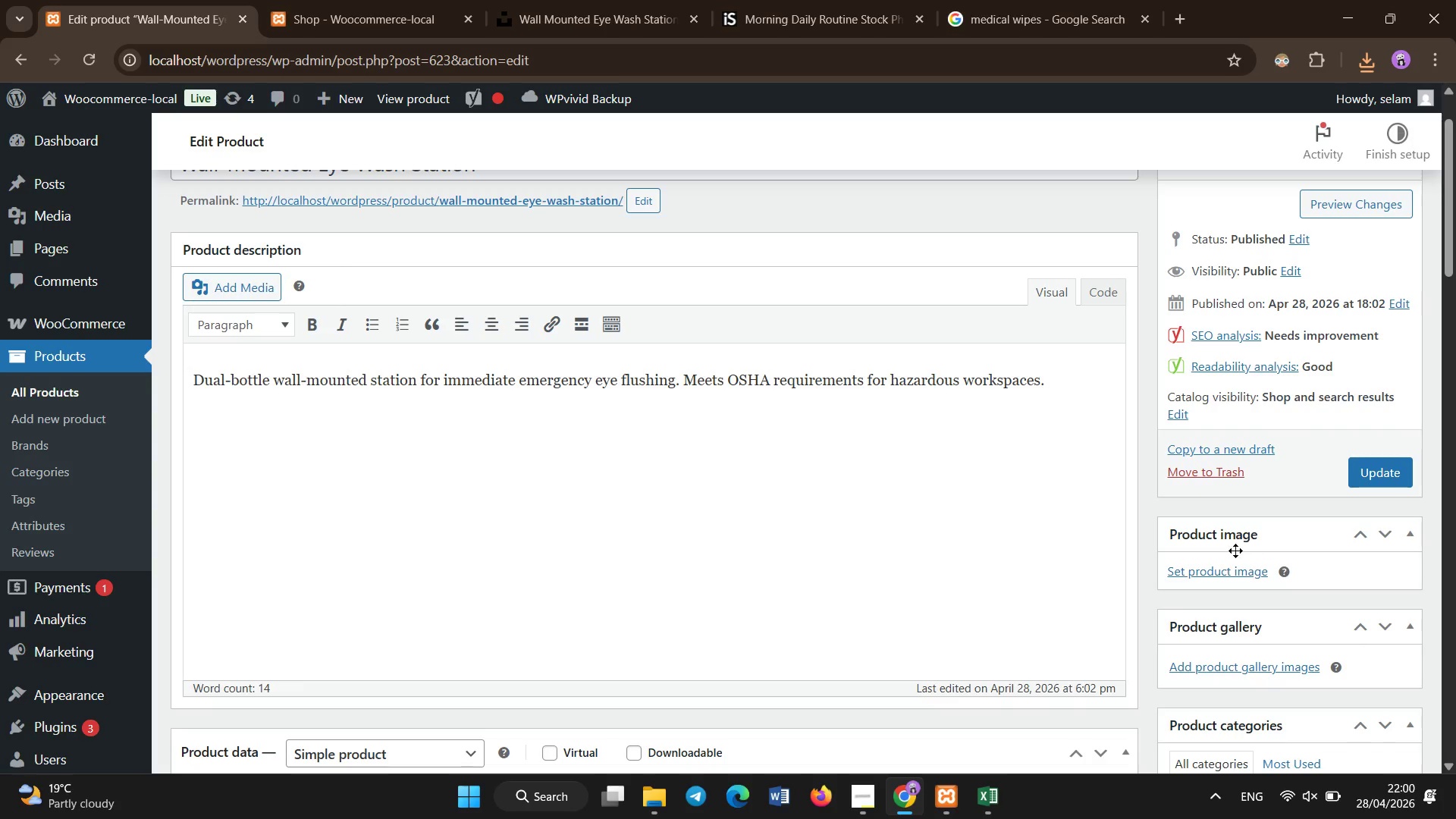 
left_click([1225, 571])
 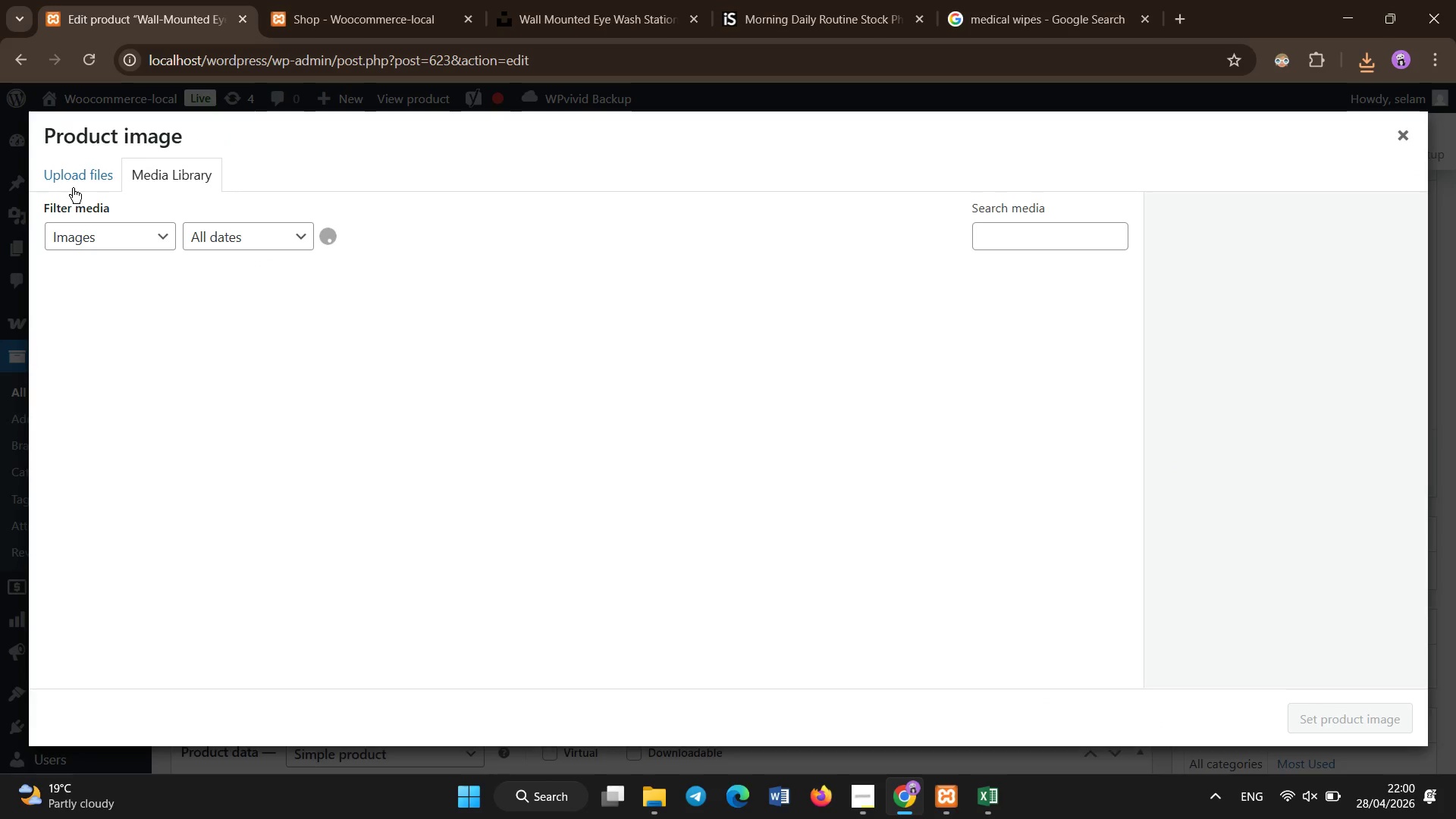 
left_click([82, 174])
 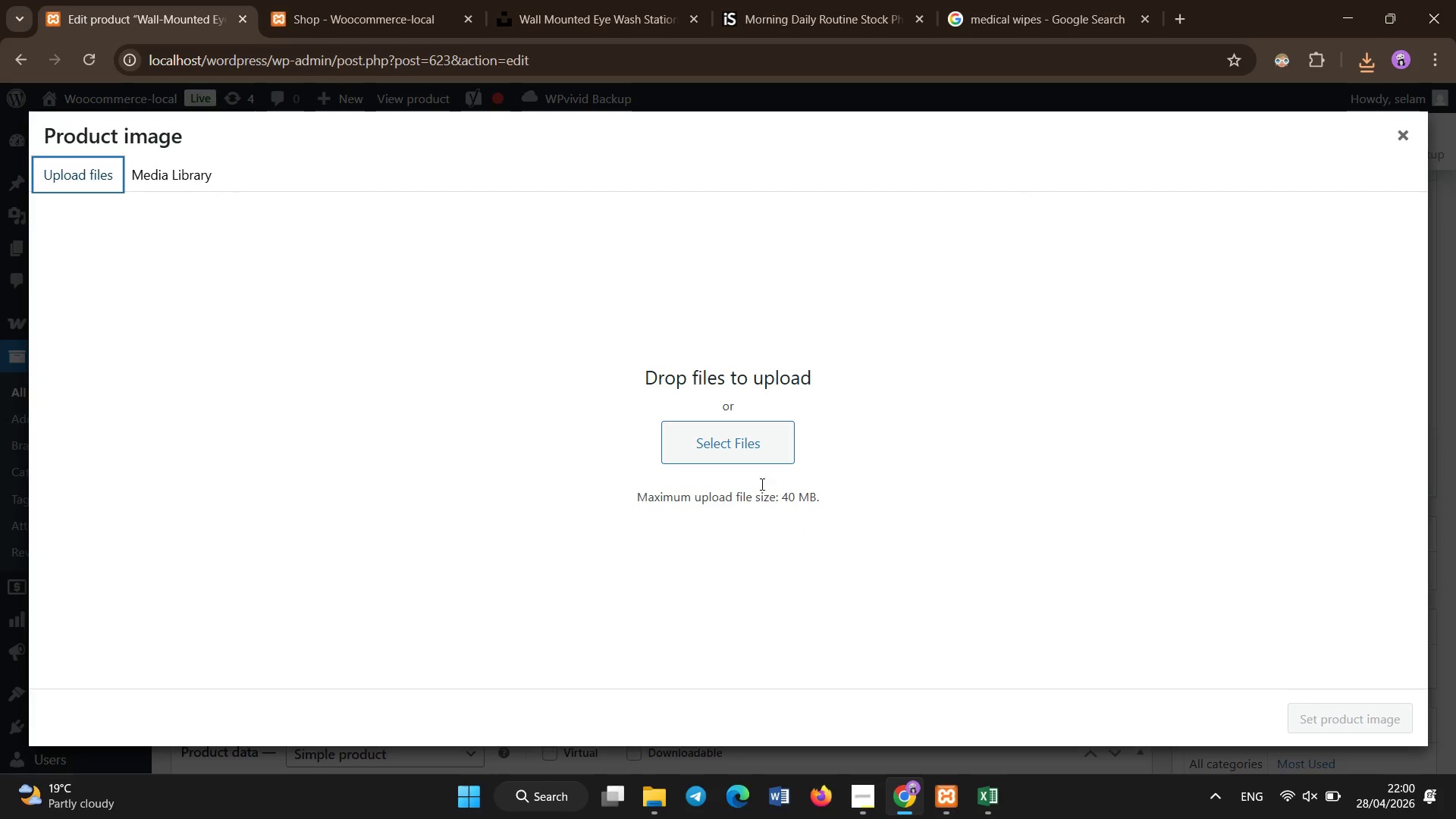 
left_click([725, 437])
 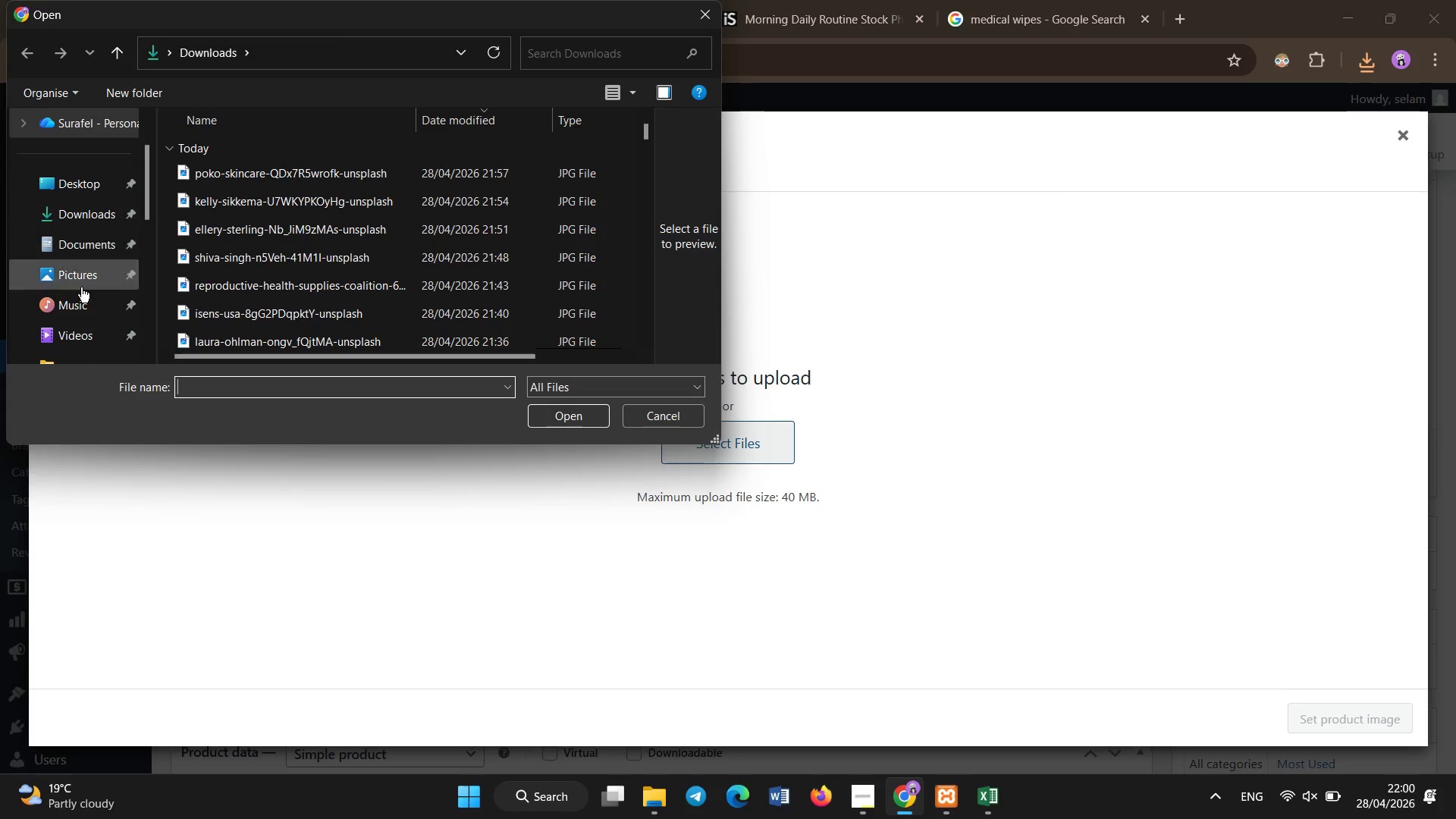 
left_click([83, 355])
 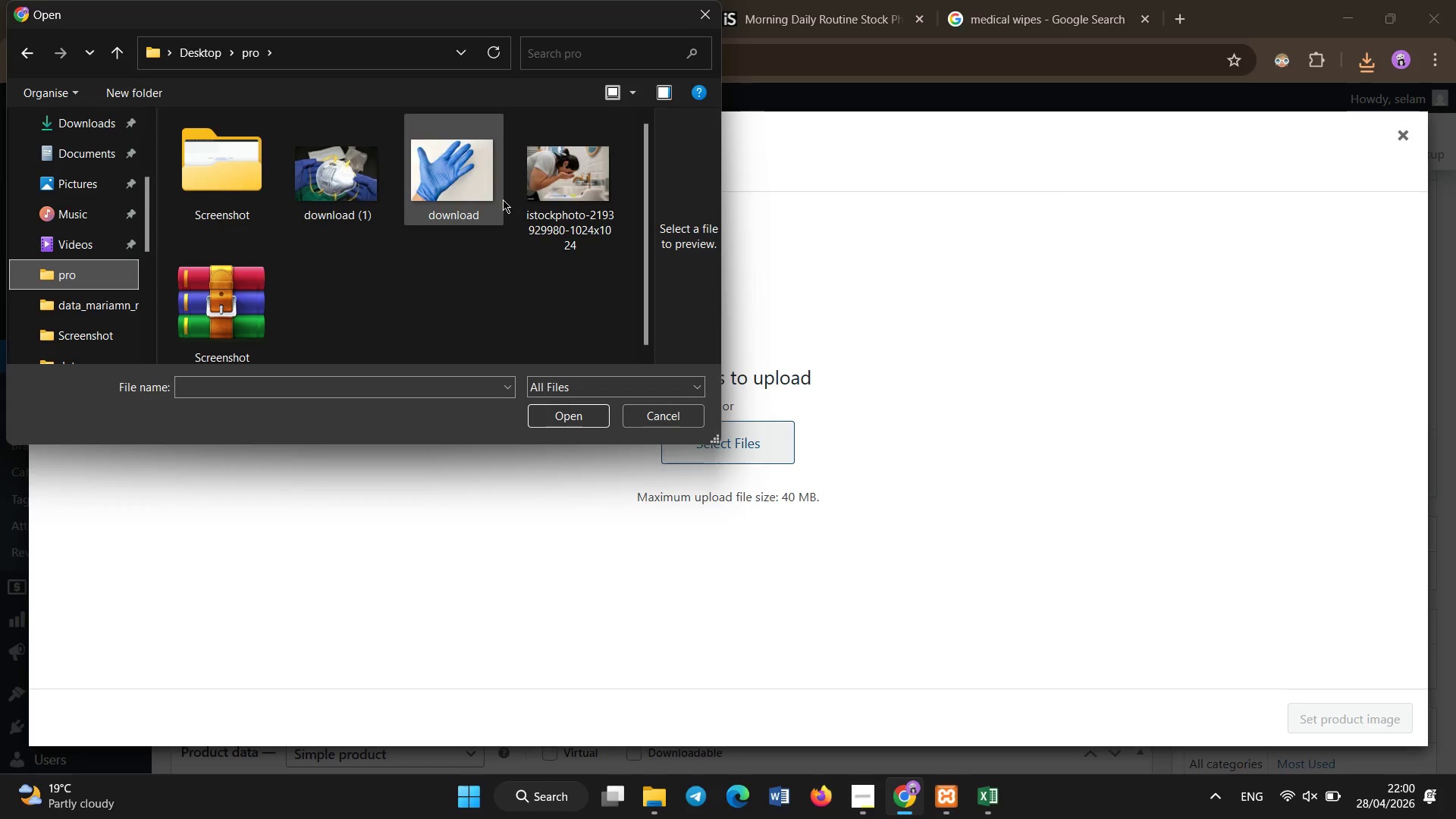 
double_click([532, 188])
 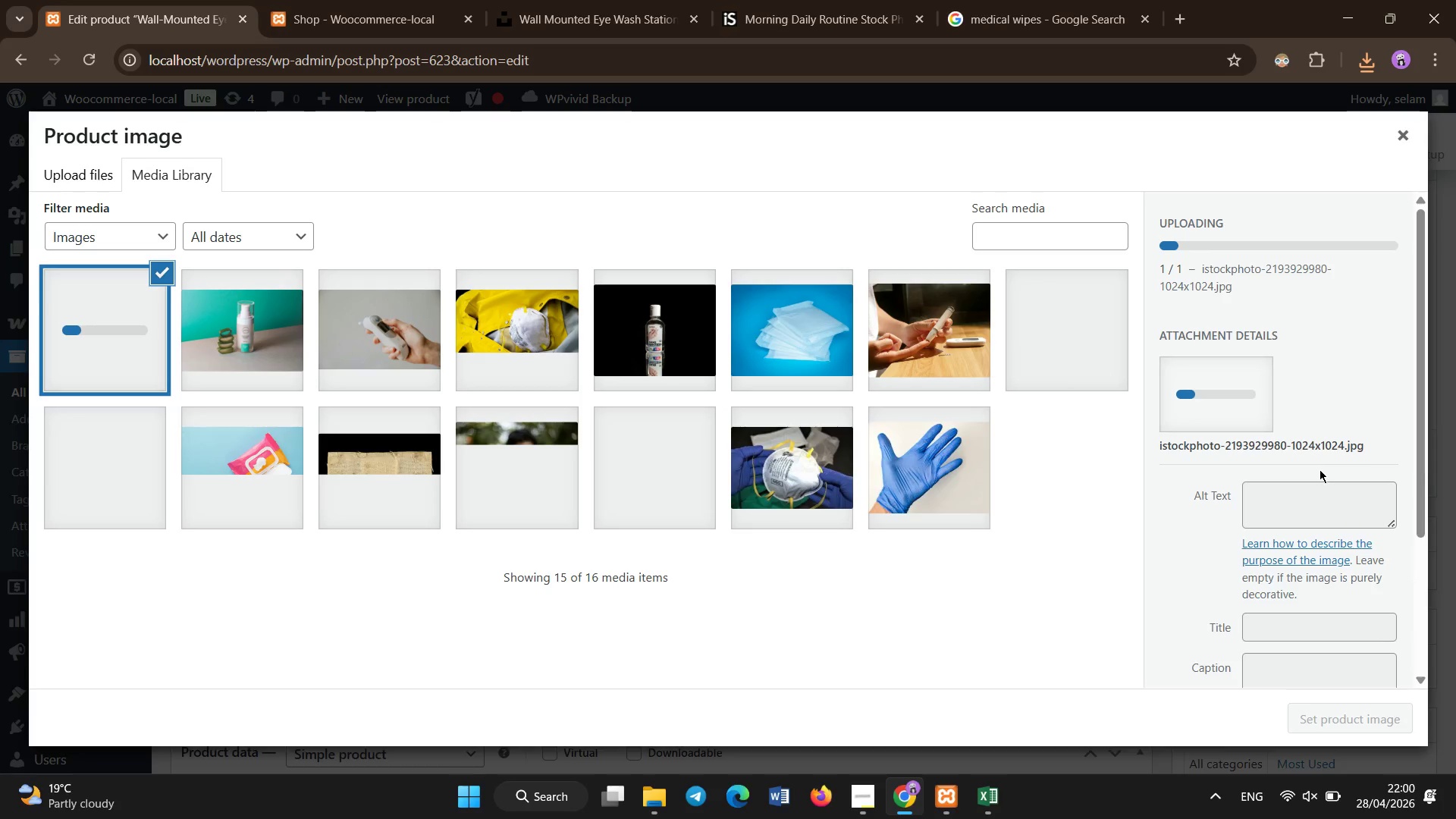 
left_click([1316, 492])
 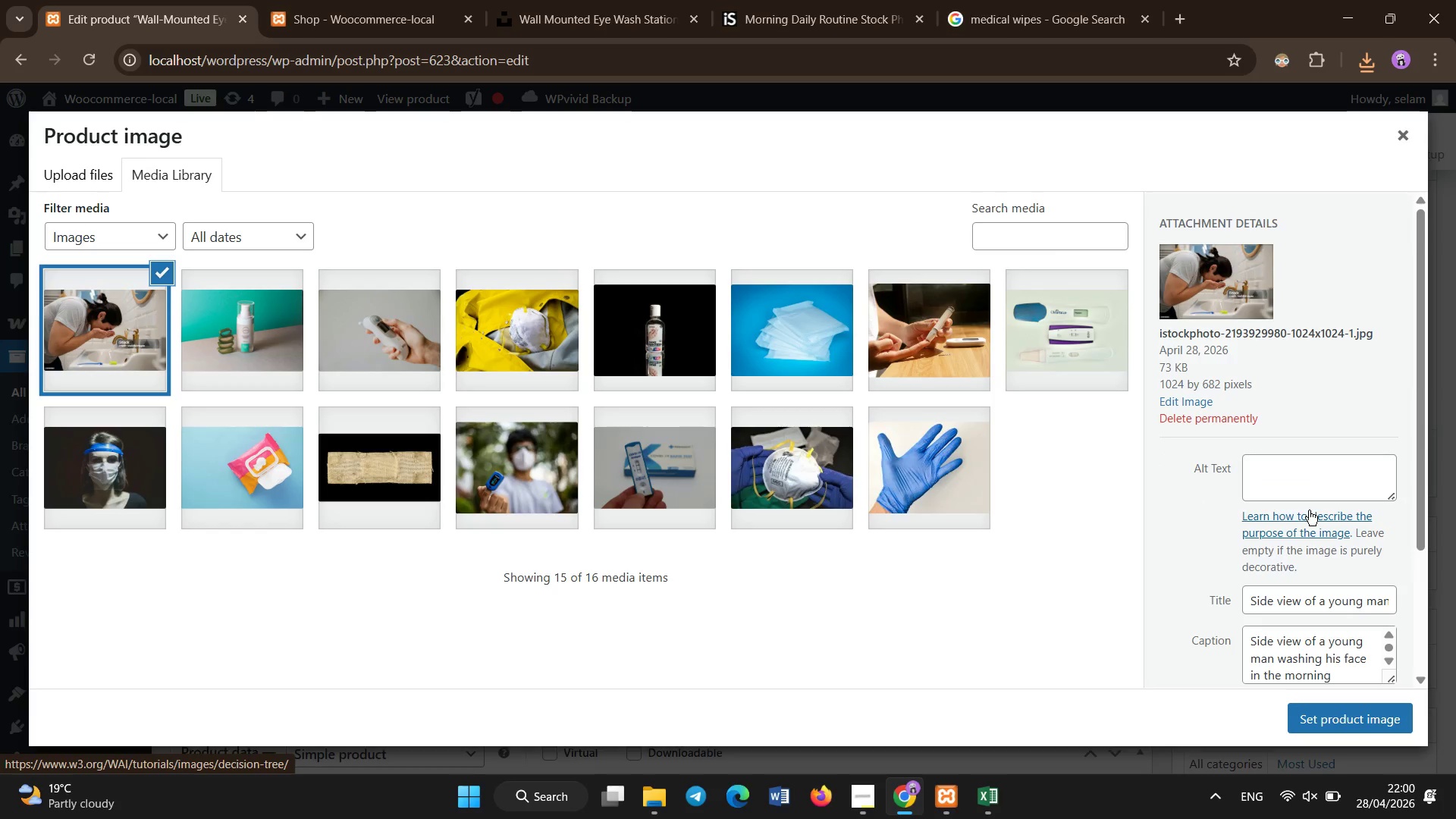 
left_click([1269, 466])
 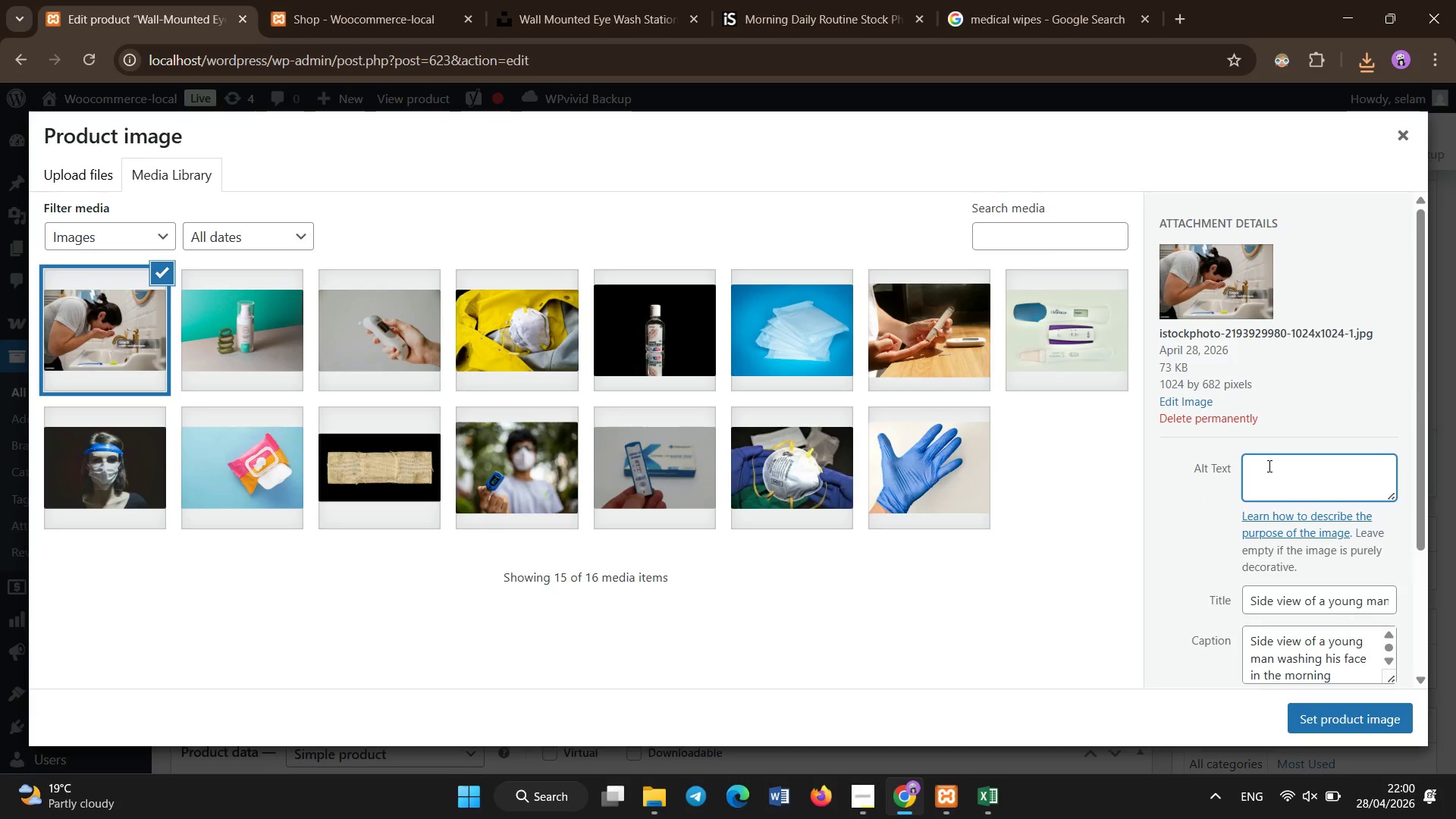 
type(wall-)
key(Backspace)
key(Backspace)
key(Backspace)
key(Backspace)
key(Backspace)
type(Wall-mounted Eye Wash Station emergency safety equipment)
 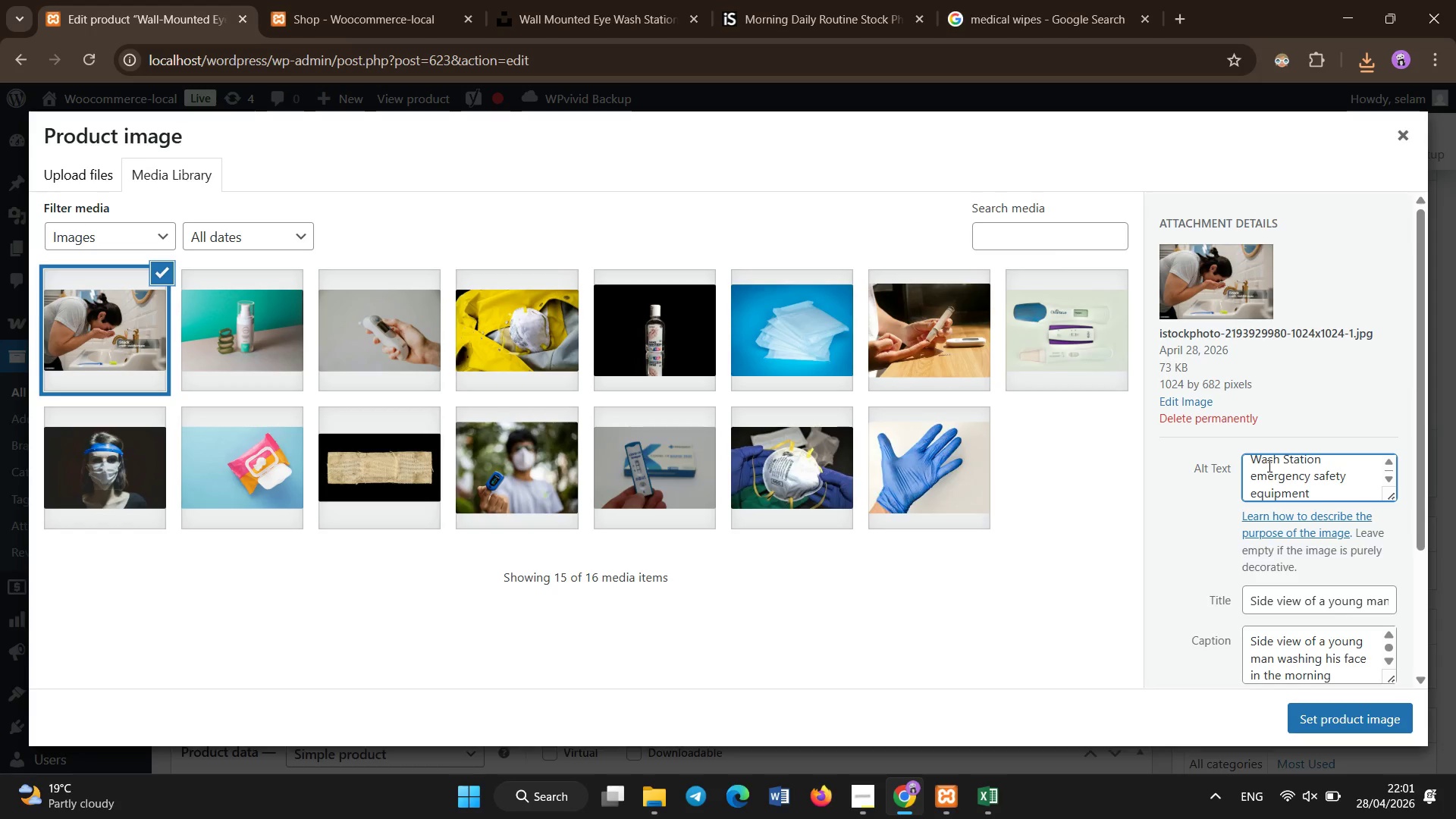 
left_click([1298, 711])
 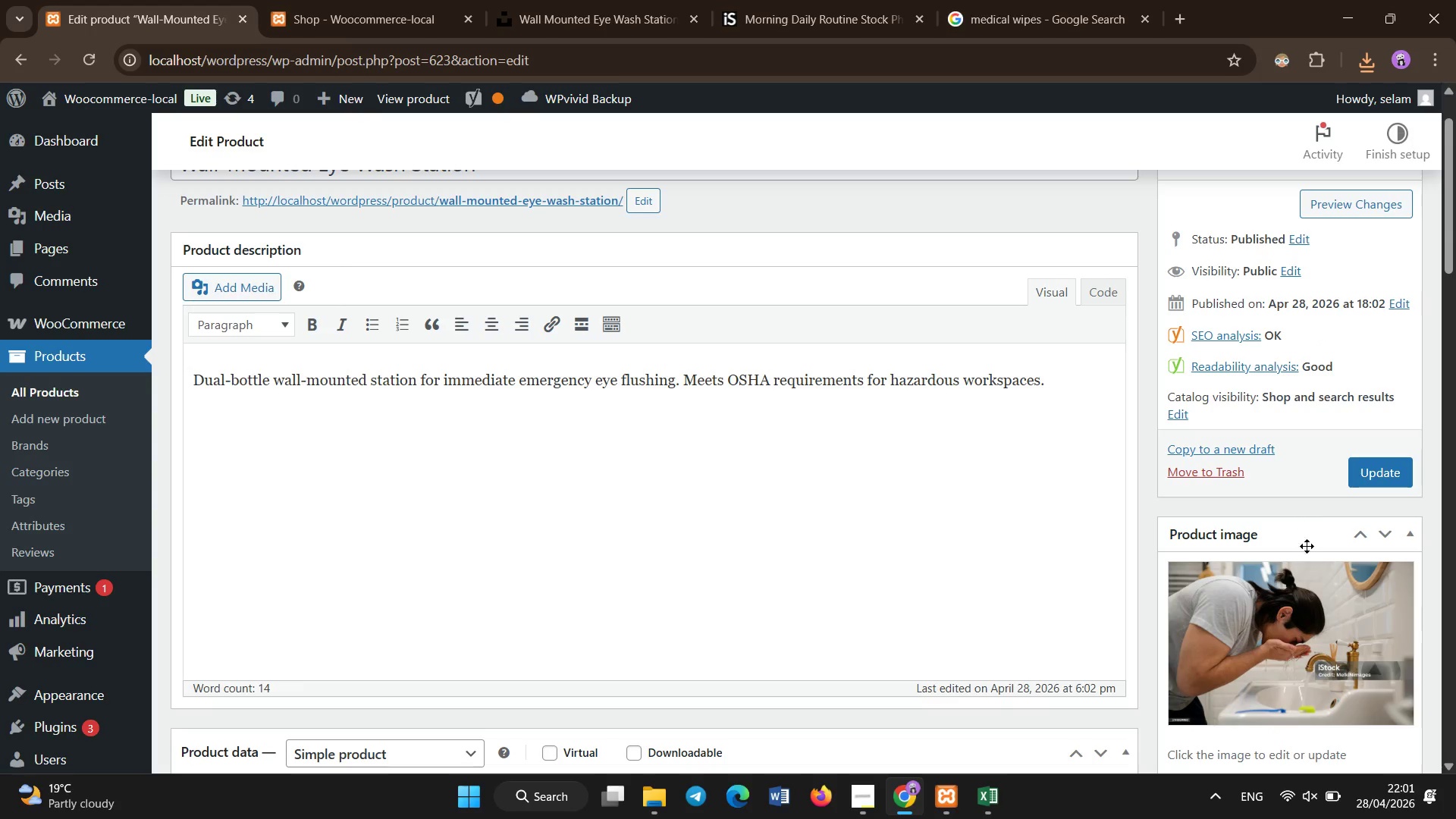 
wait(5.44)
 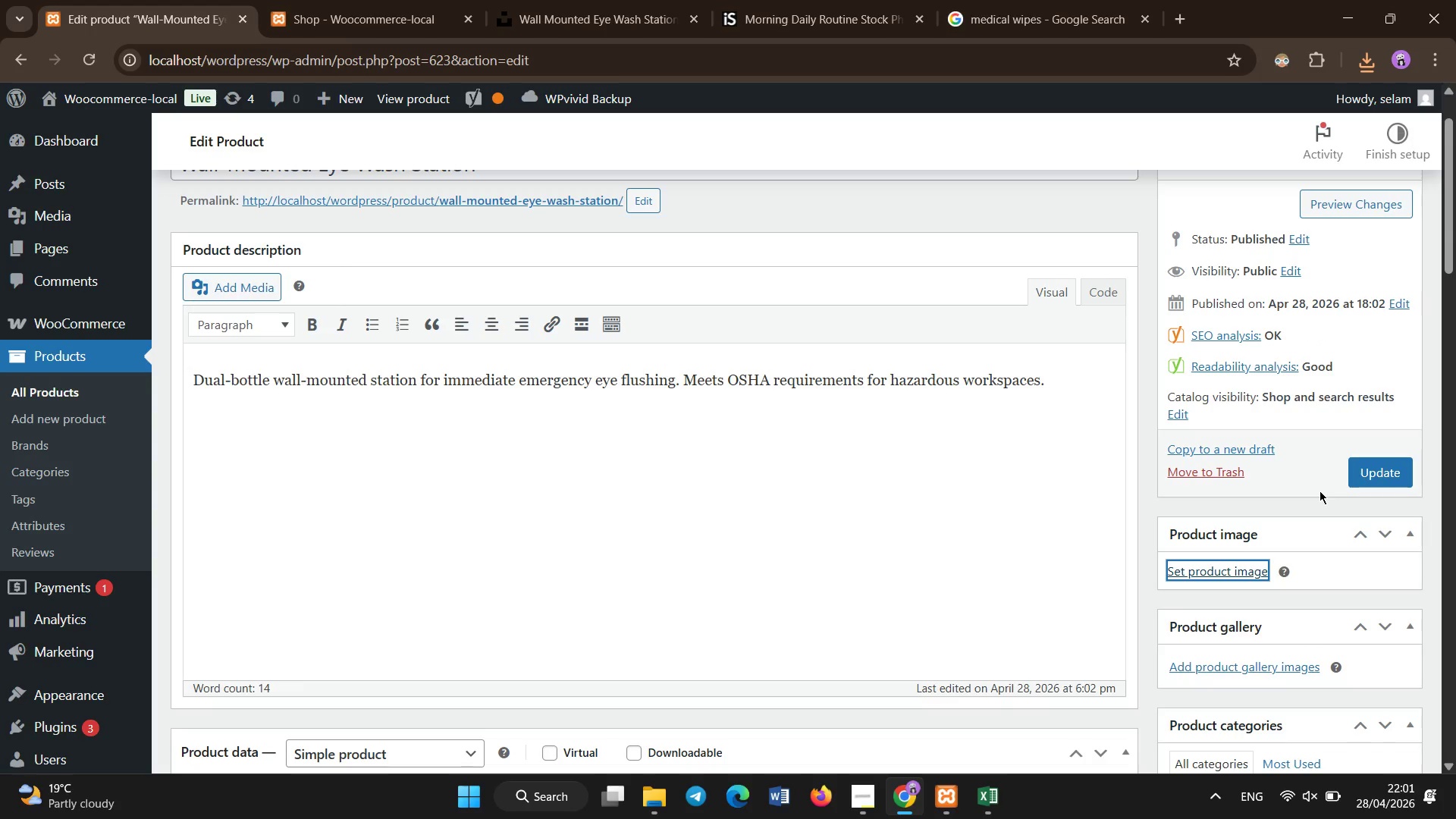 
left_click([1379, 474])
 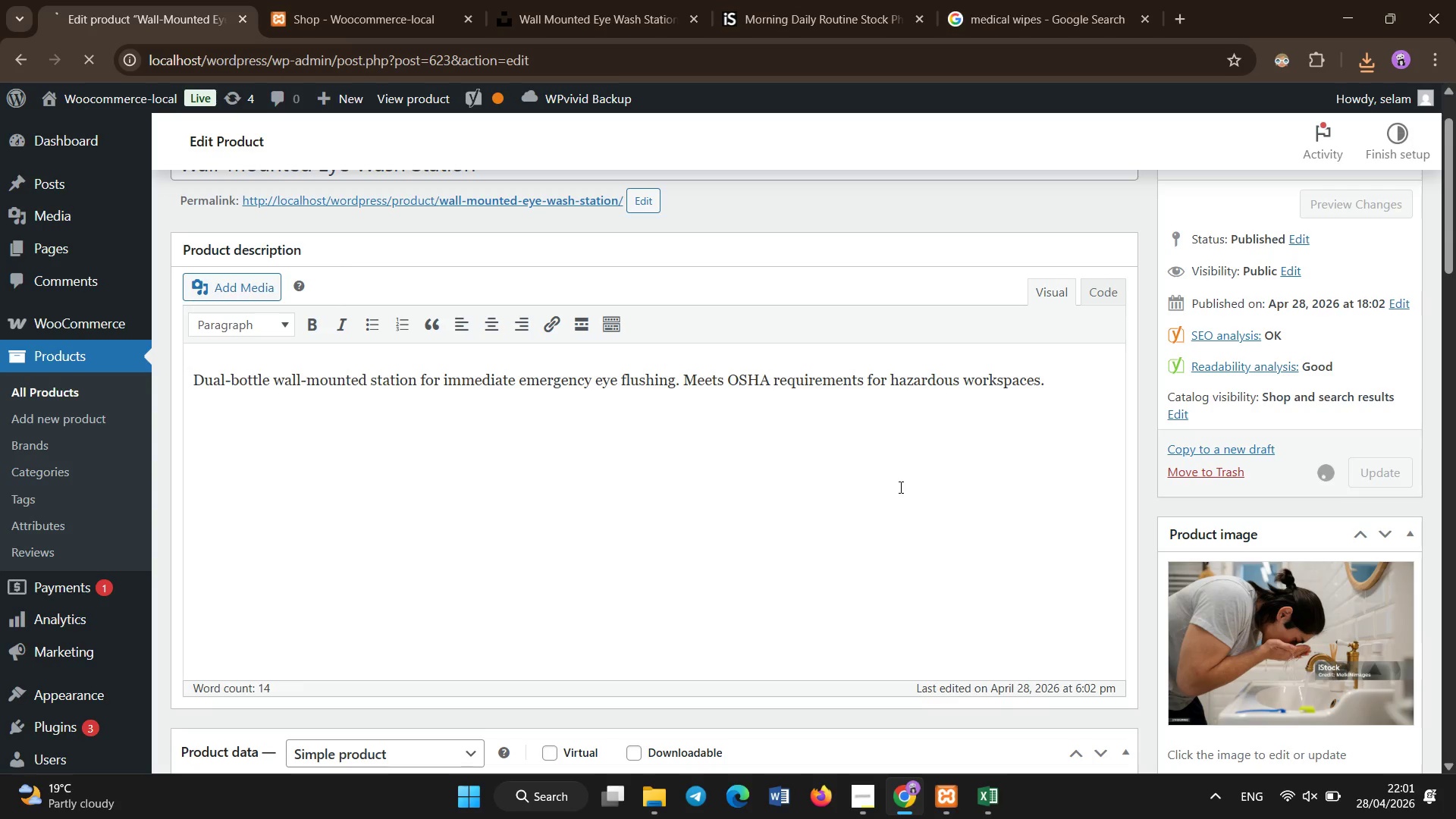 
wait(14.36)
 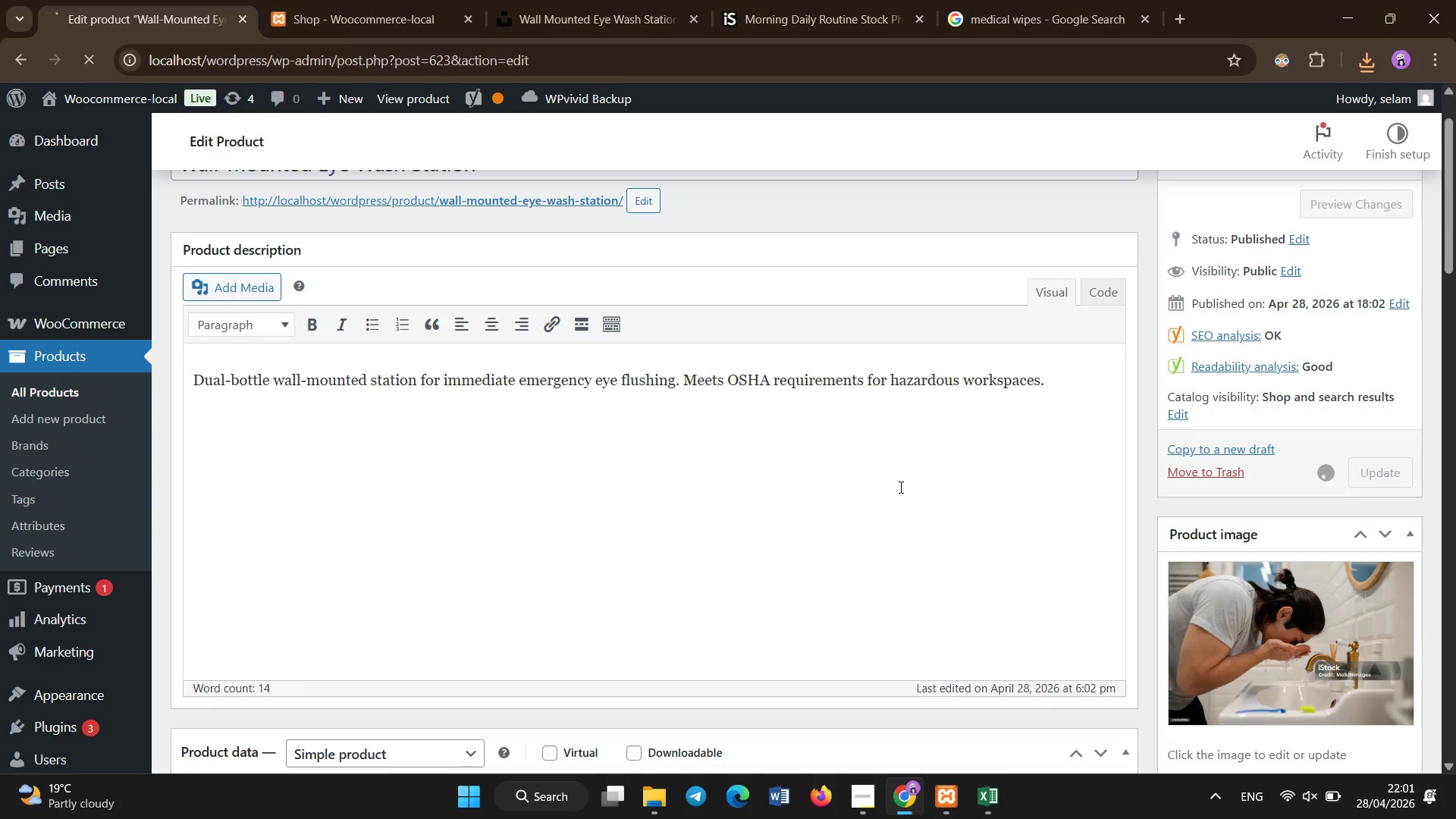 
left_click([51, 399])
 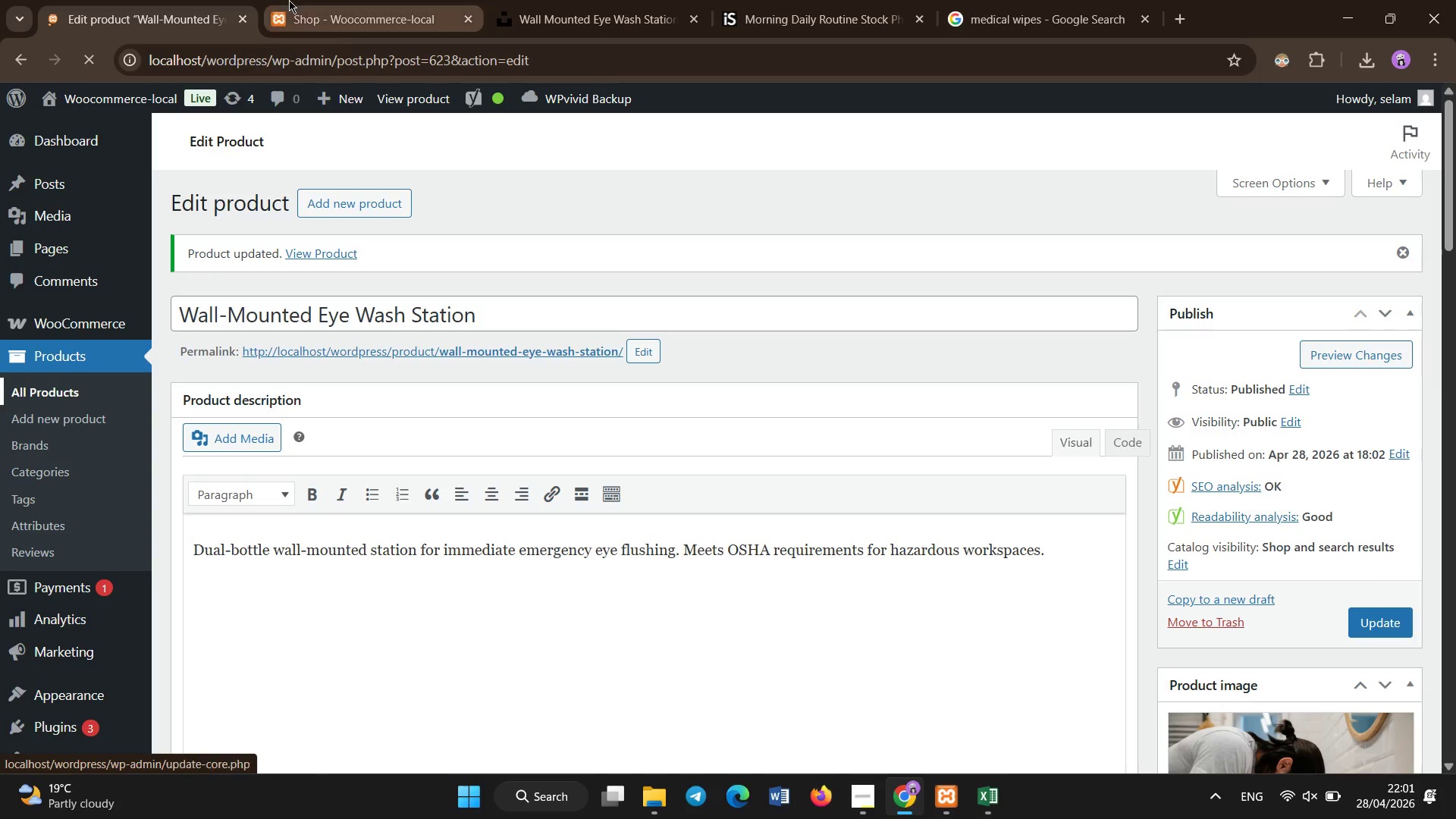 
left_click([289, 0])
 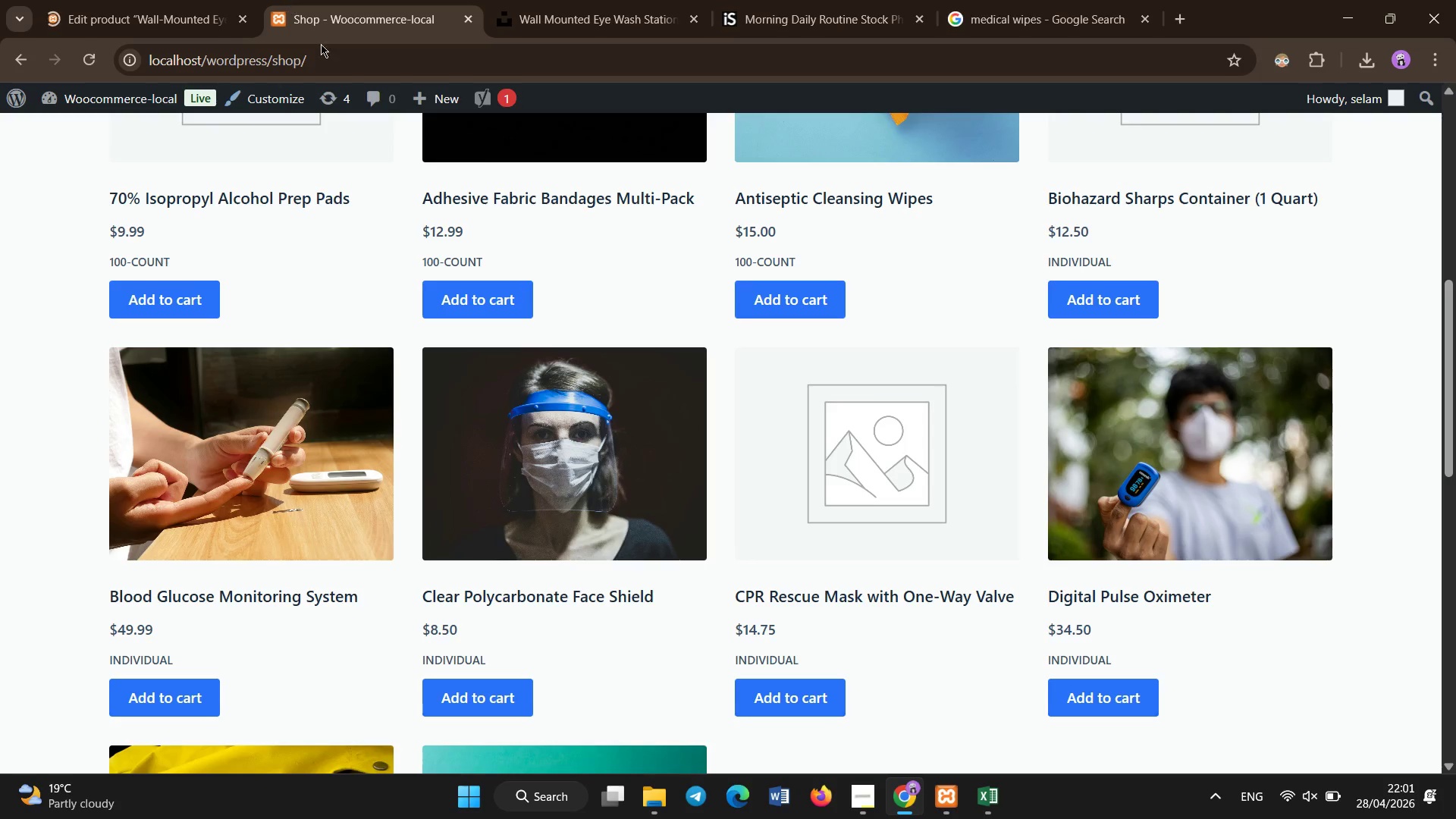 
key(Control+Shift+R)
 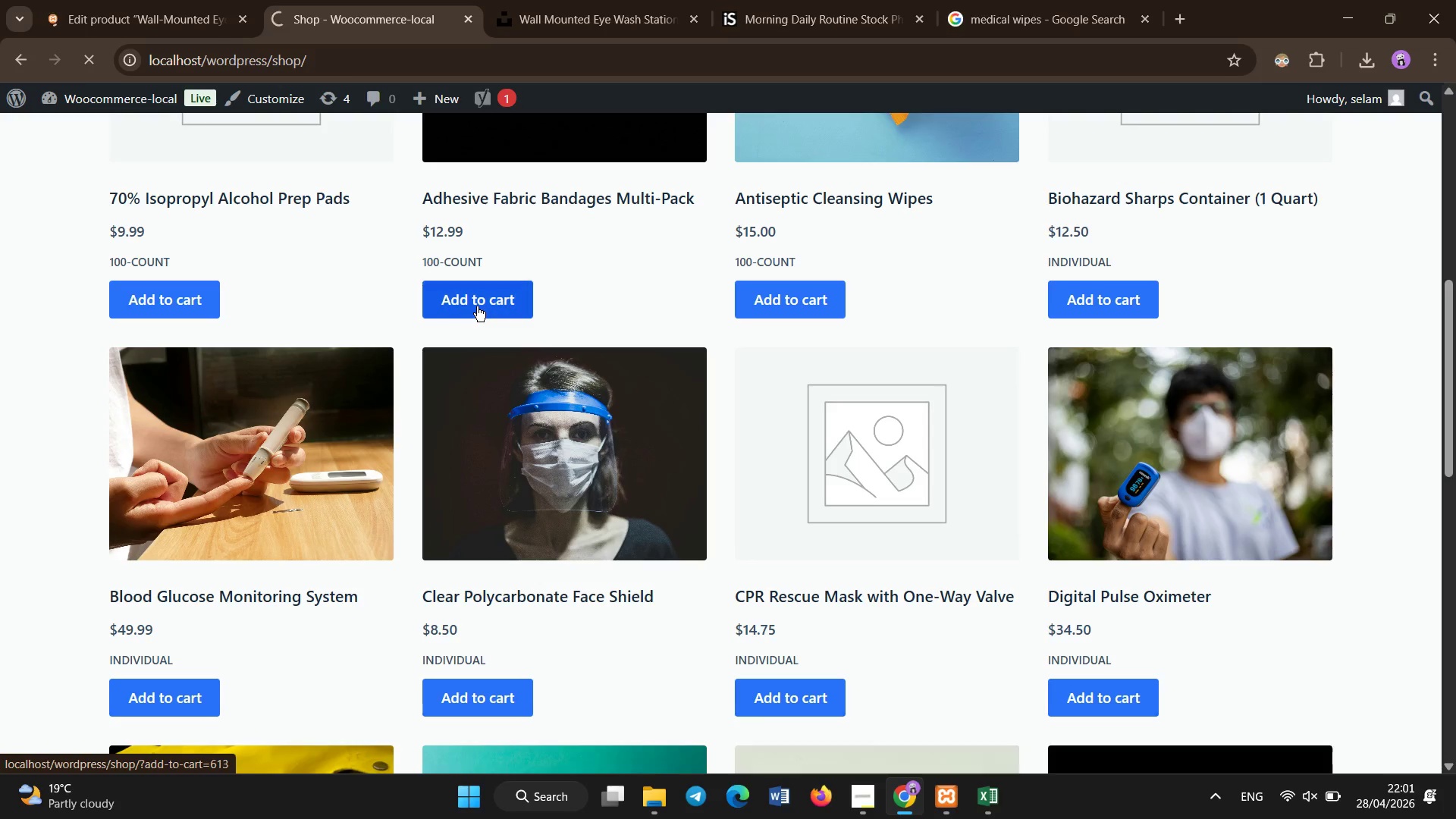 
wait(9.71)
 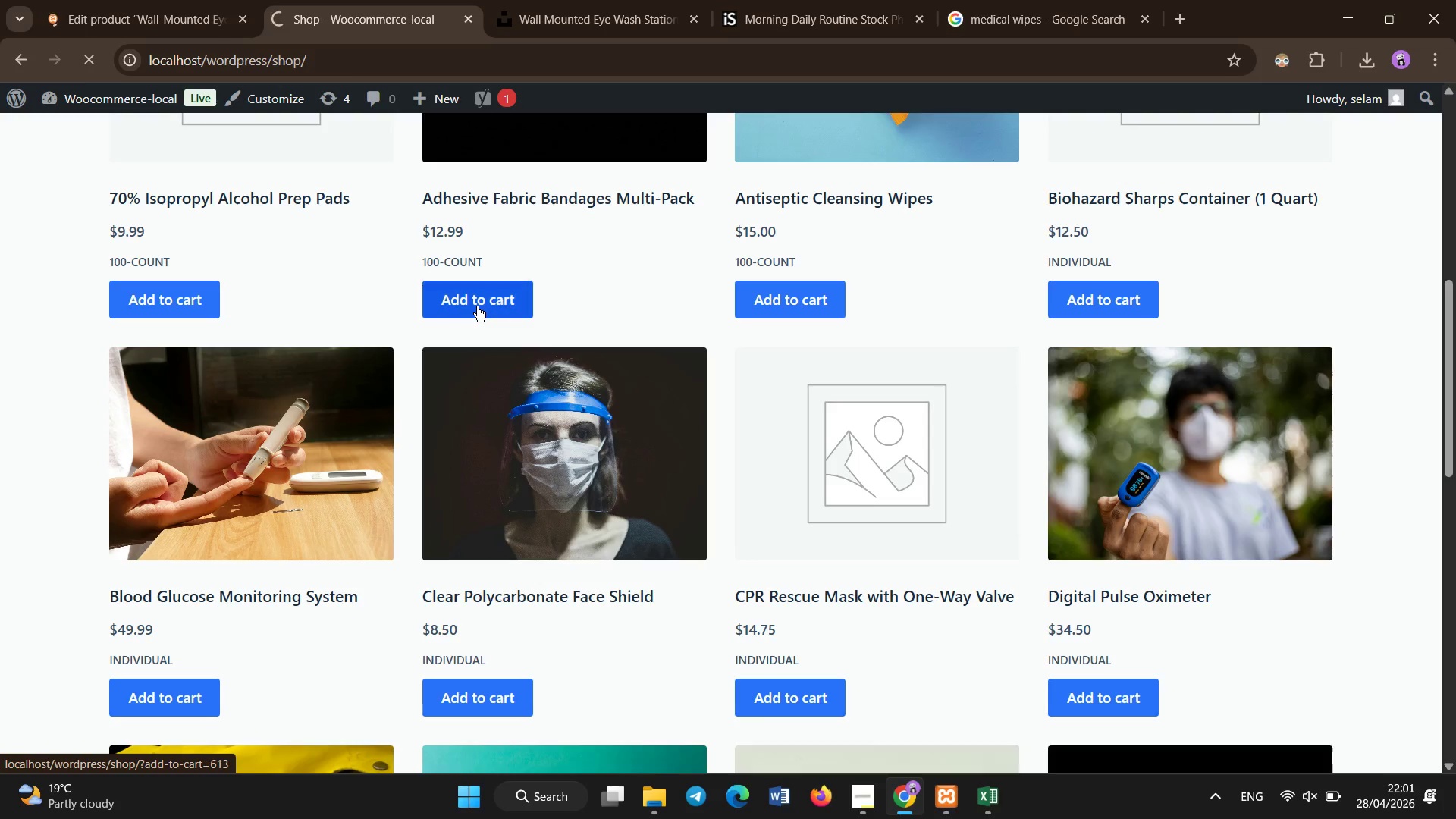 
mouse_move([72, 366])
 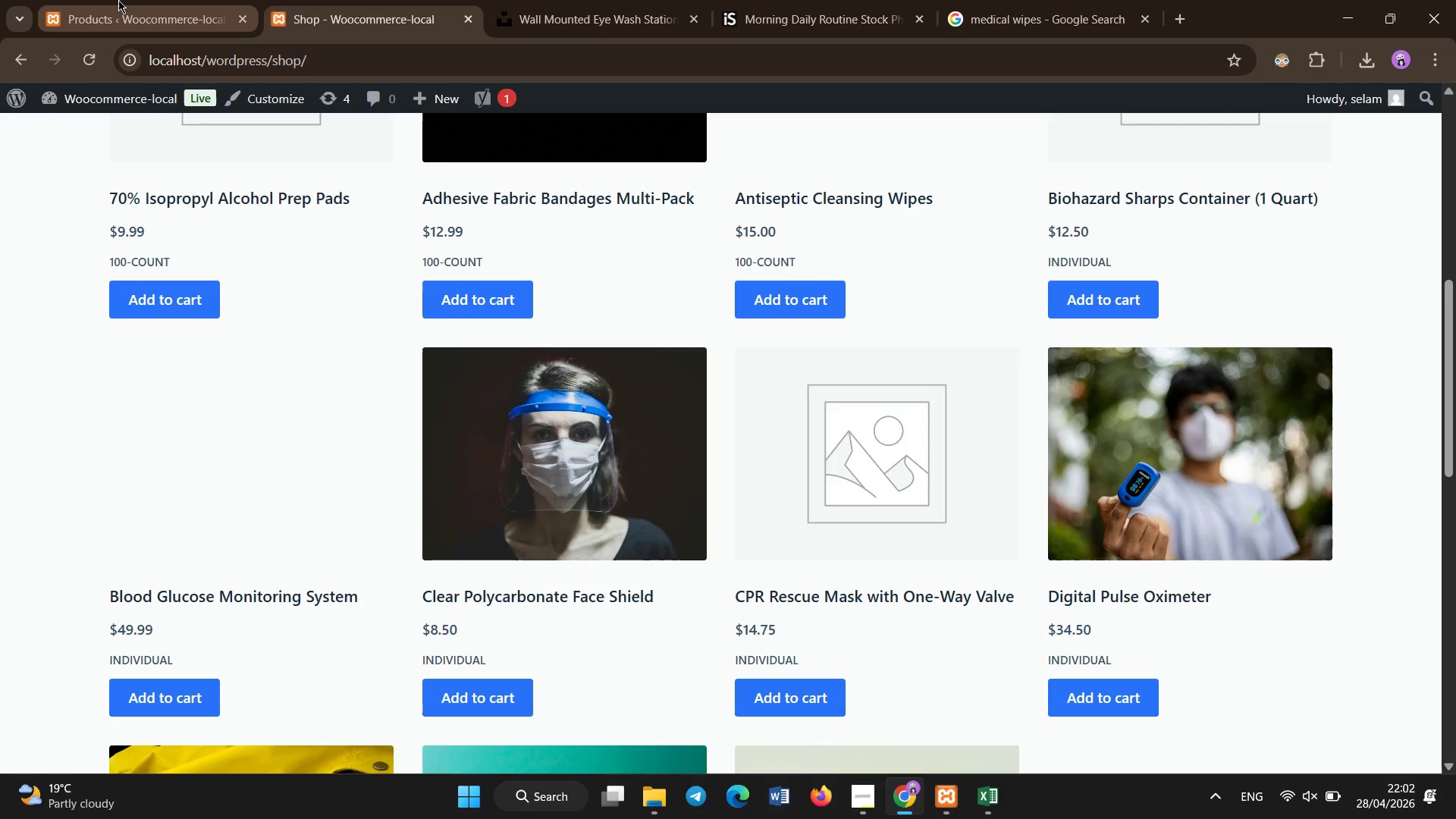 
left_click([118, 0])
 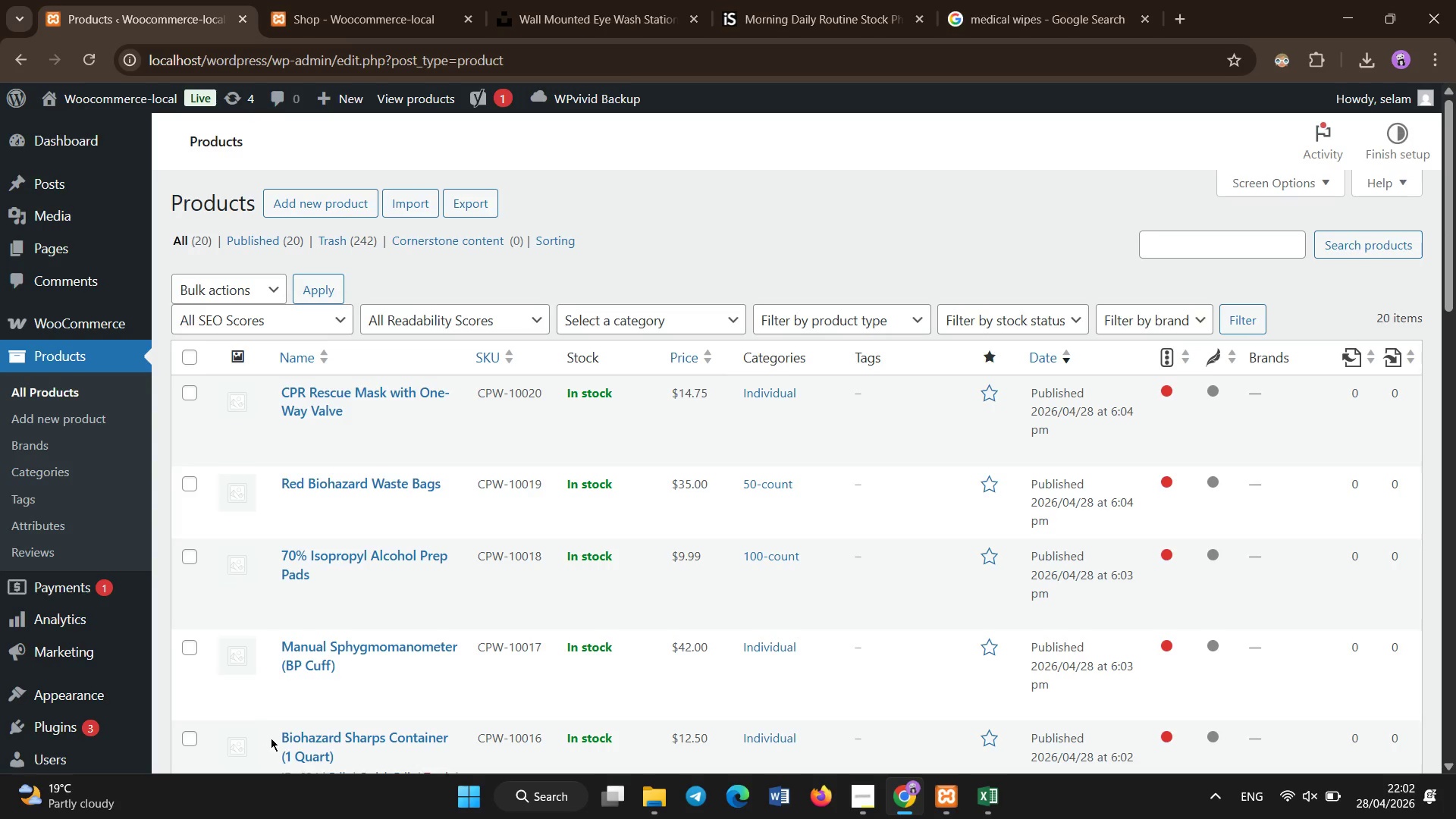 
left_click([323, 742])
 